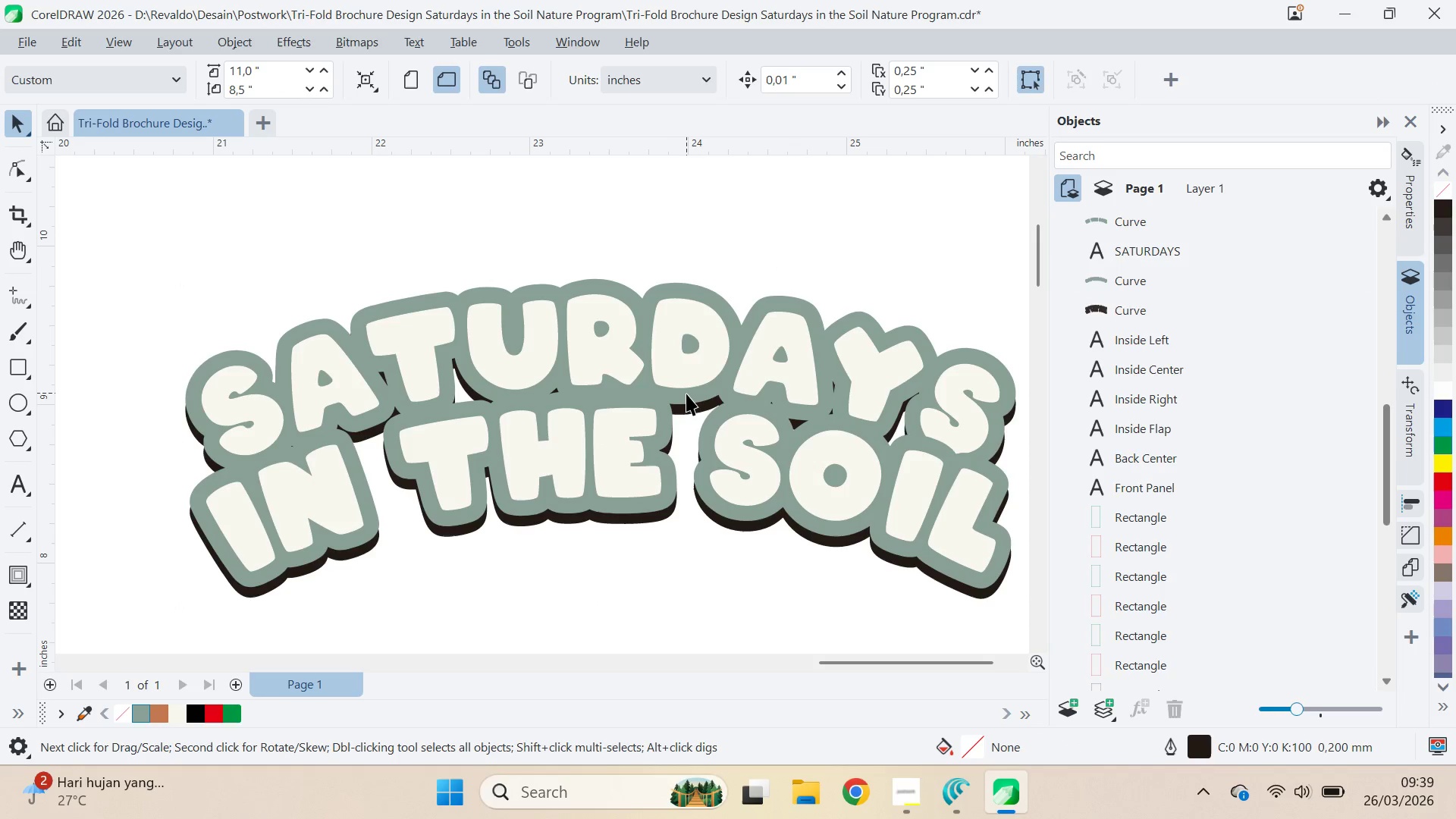 
left_click([687, 394])
 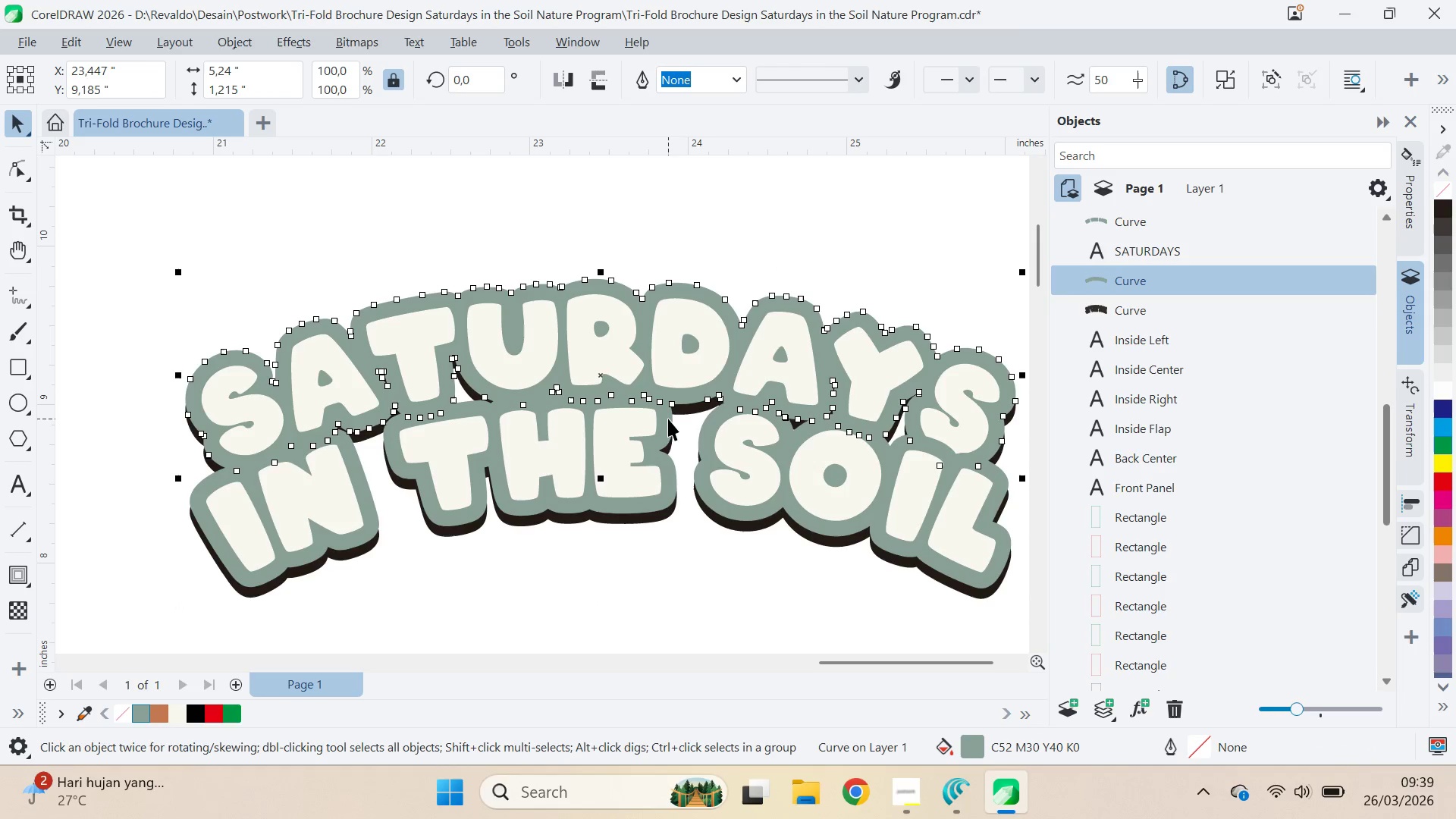 
hold_key(key=ShiftLeft, duration=0.77)
 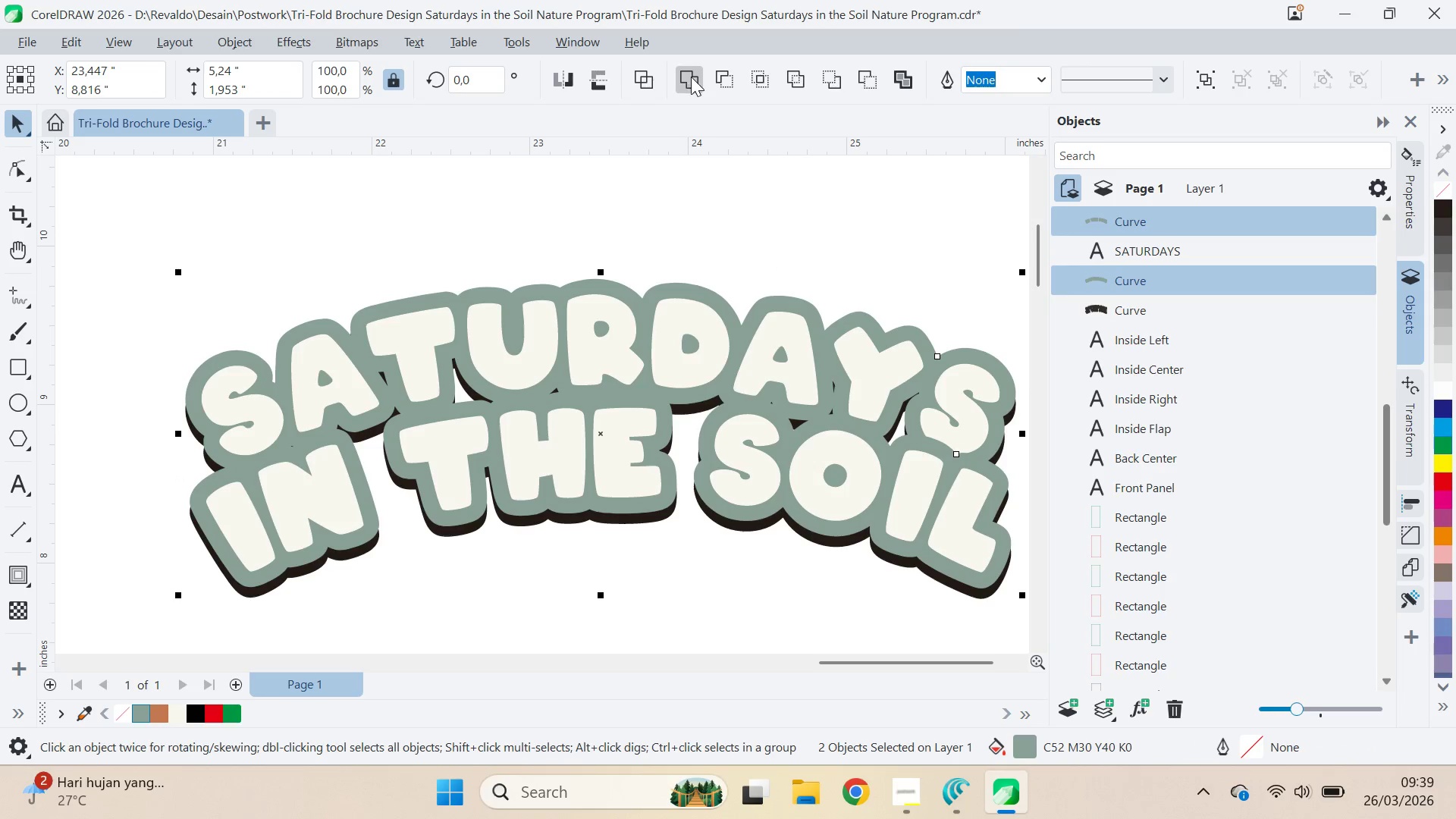 
left_click([691, 77])
 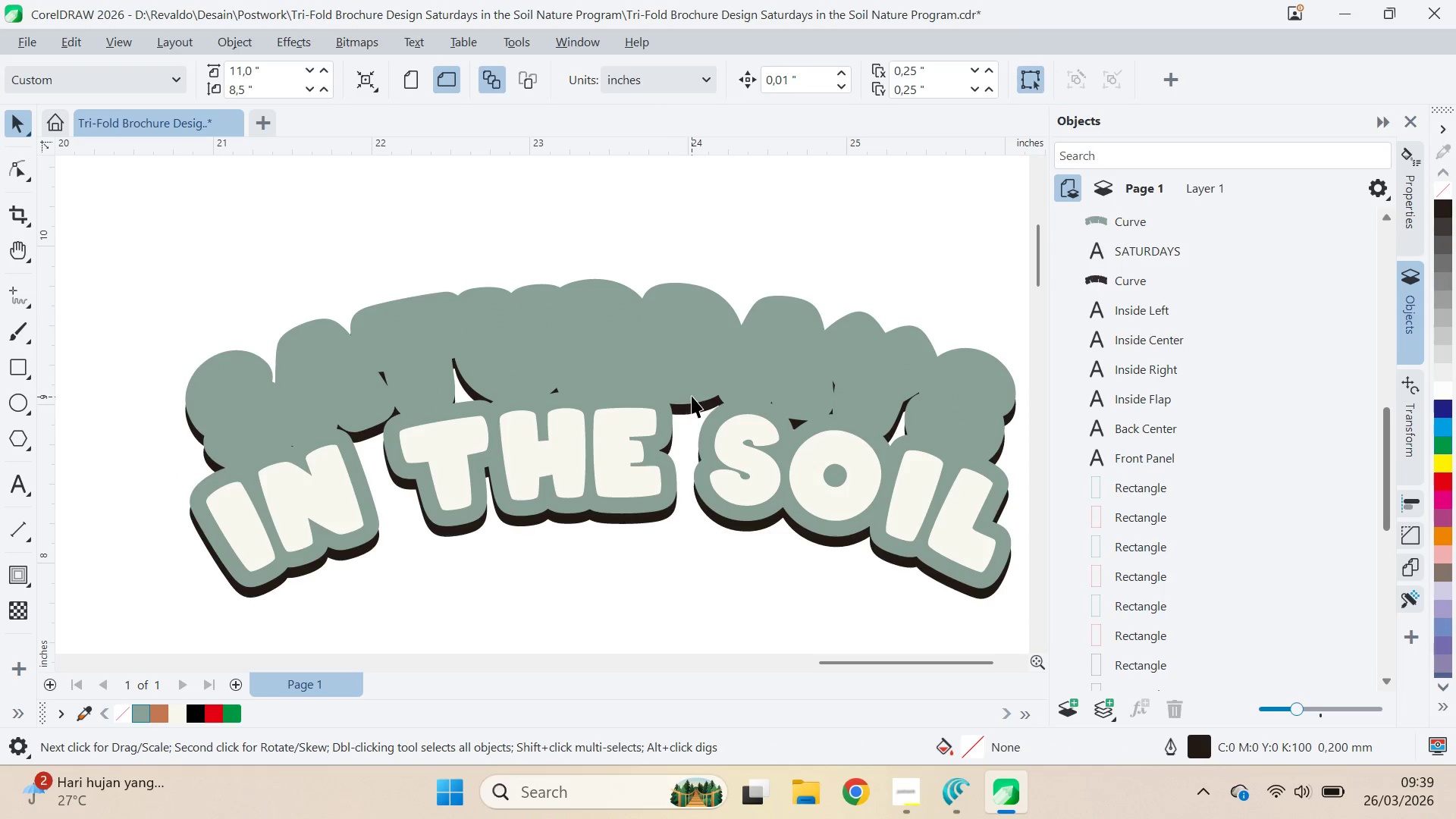 
key(Control+Shift+ShiftLeft)
 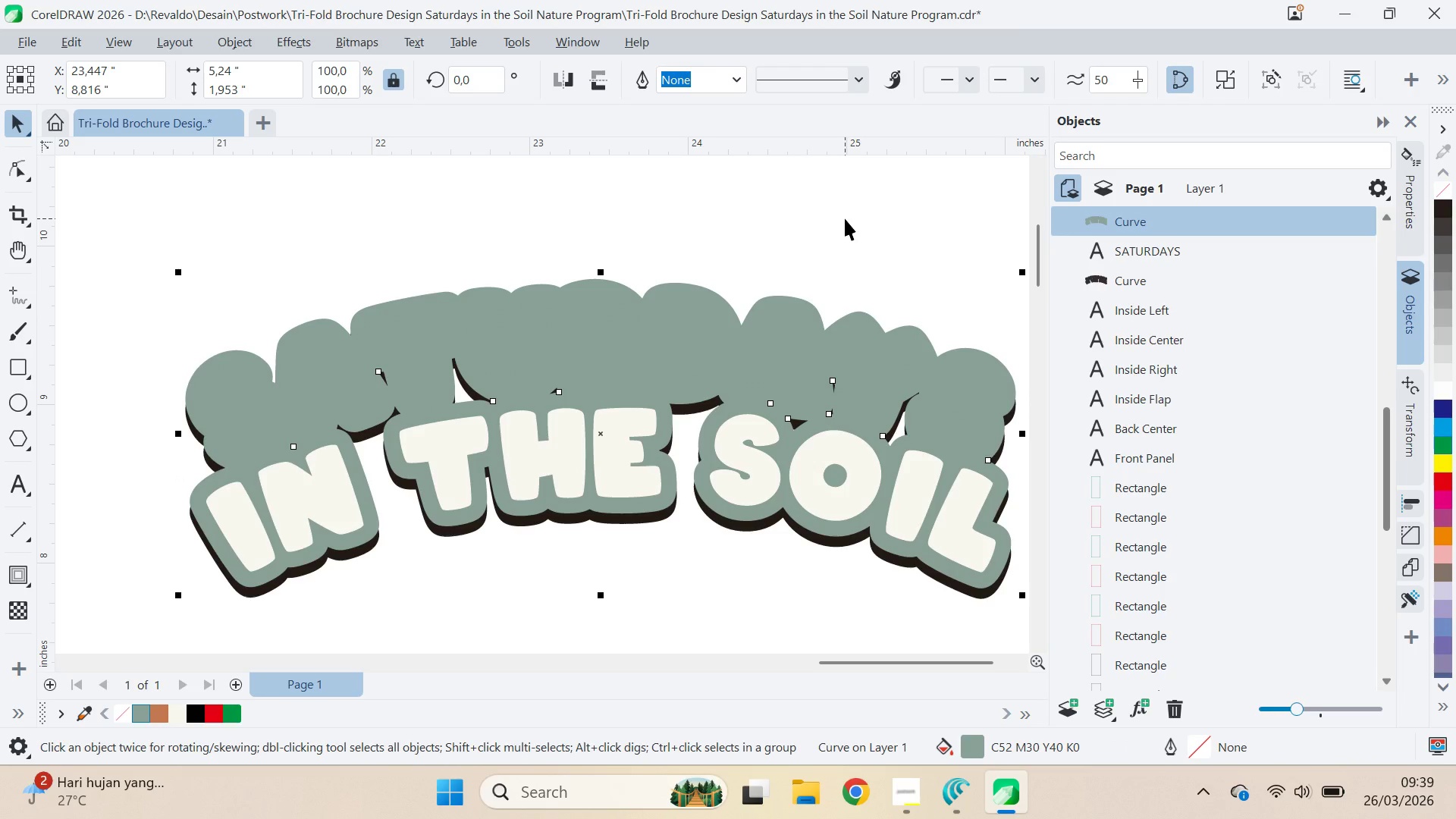 
key(Control+PageDown)
 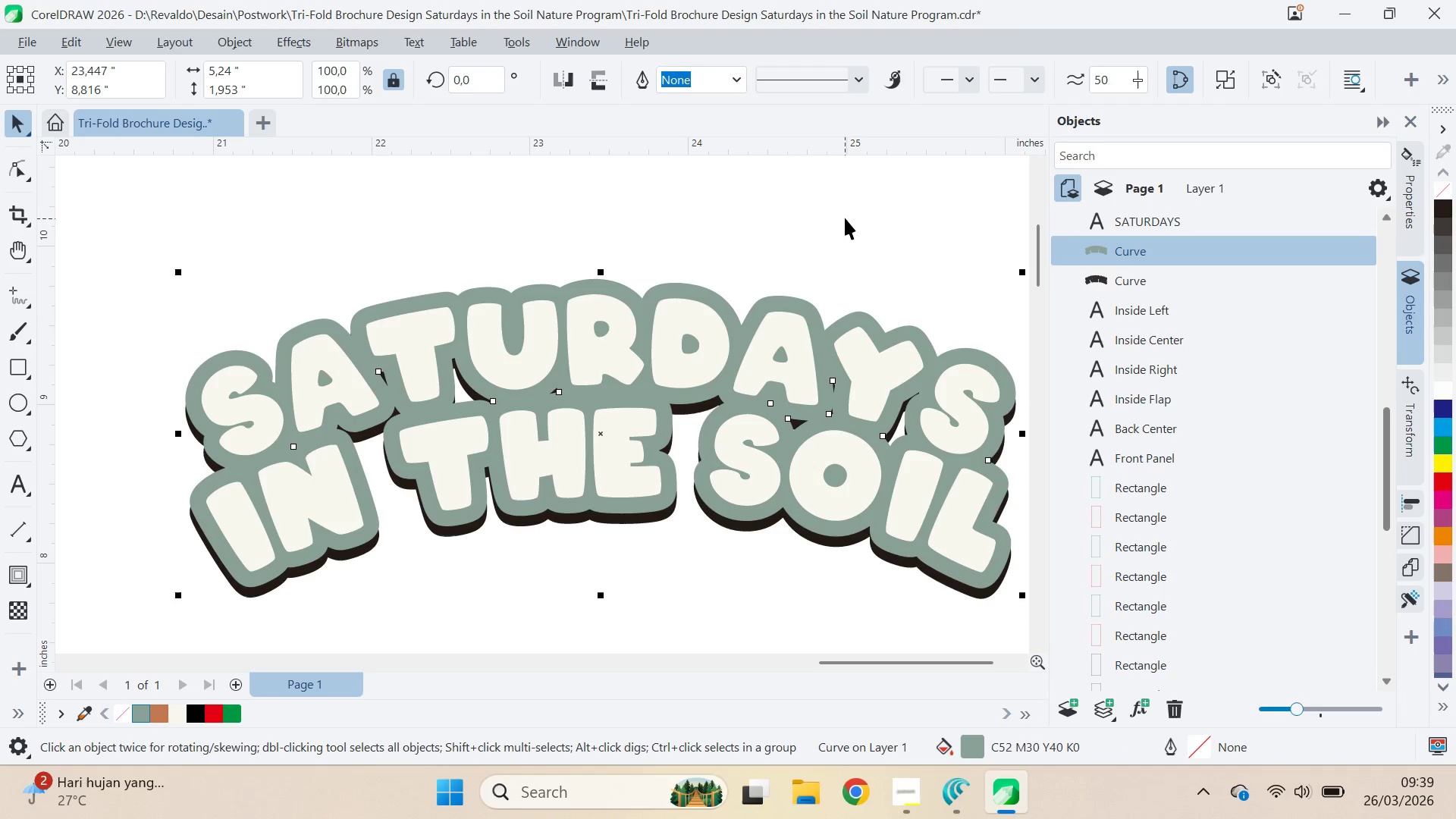 
left_click([846, 218])
 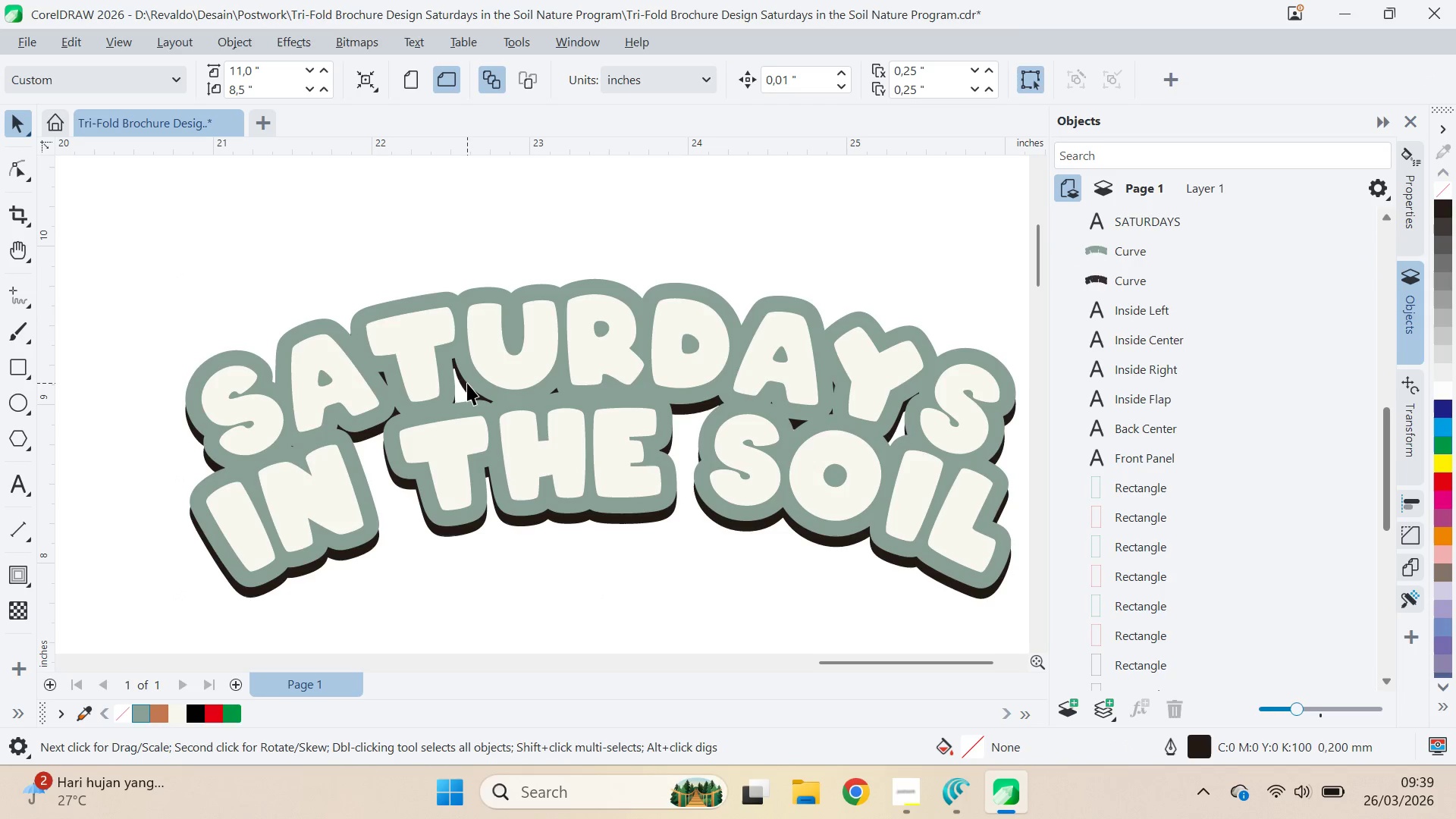 
double_click([469, 380])
 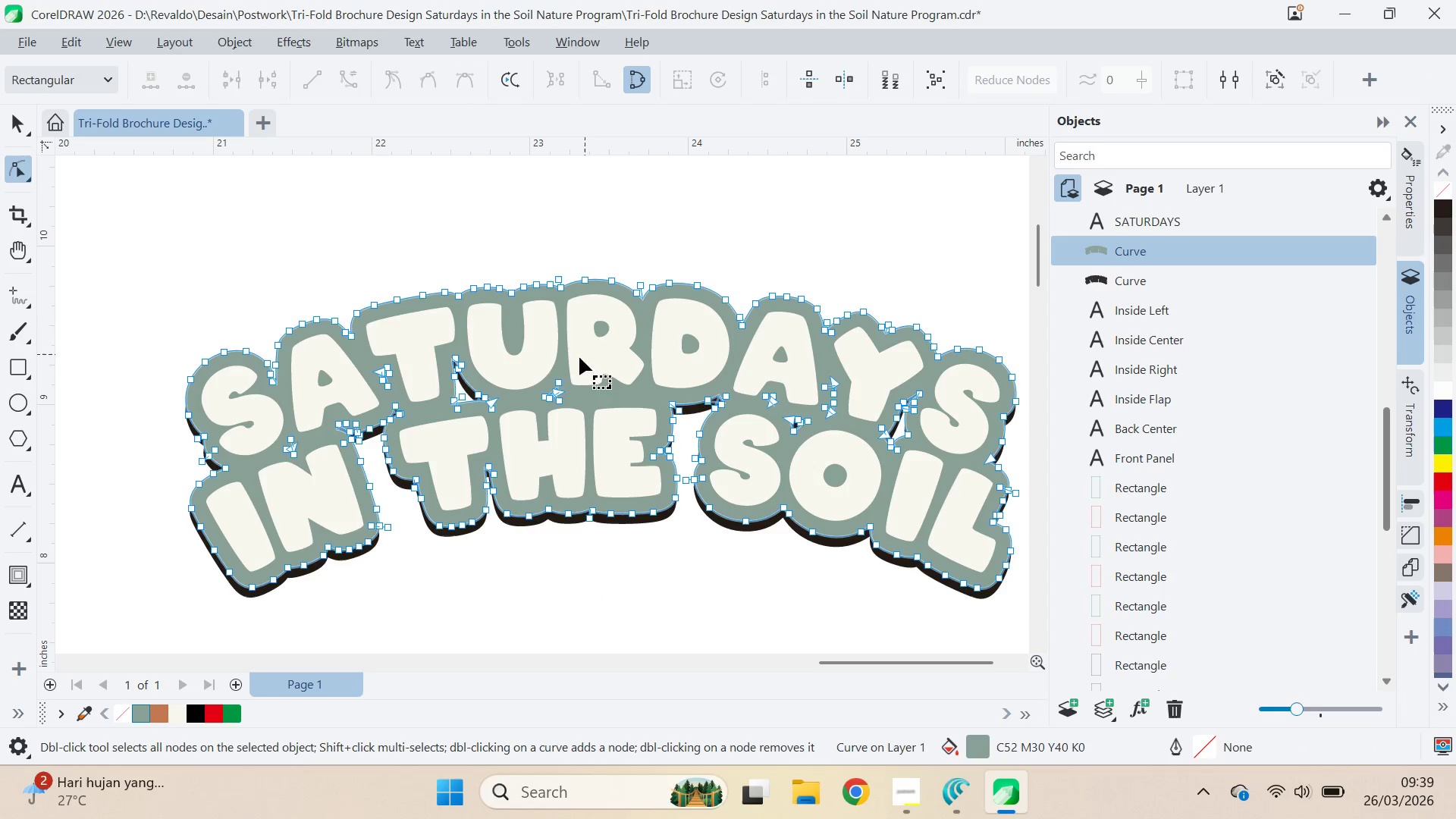 
key(A)
 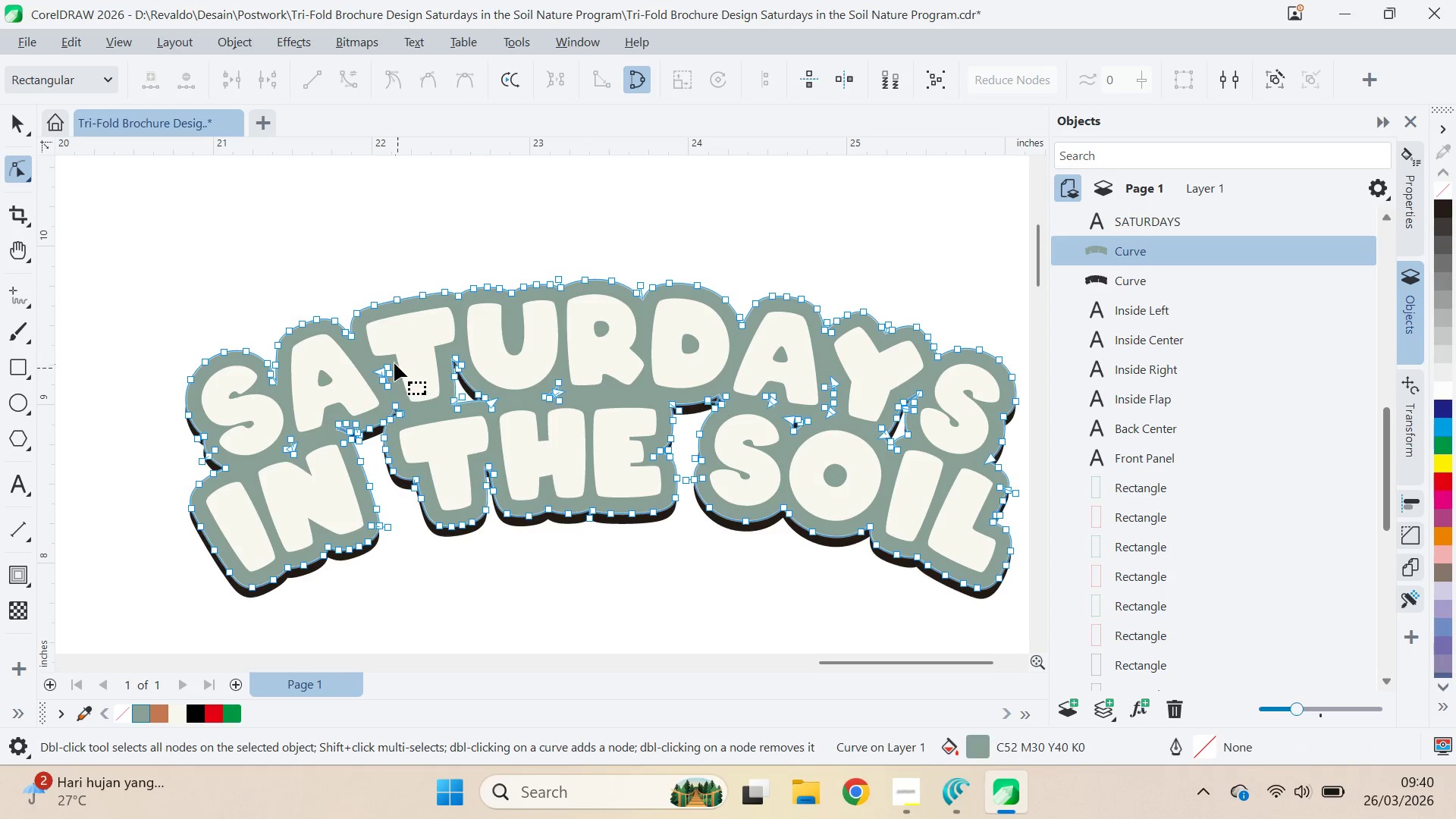 
hold_key(key=AltLeft, duration=1.53)
left_click_drag(start_coordinate=[384, 350], to_coordinate=[380, 343])
 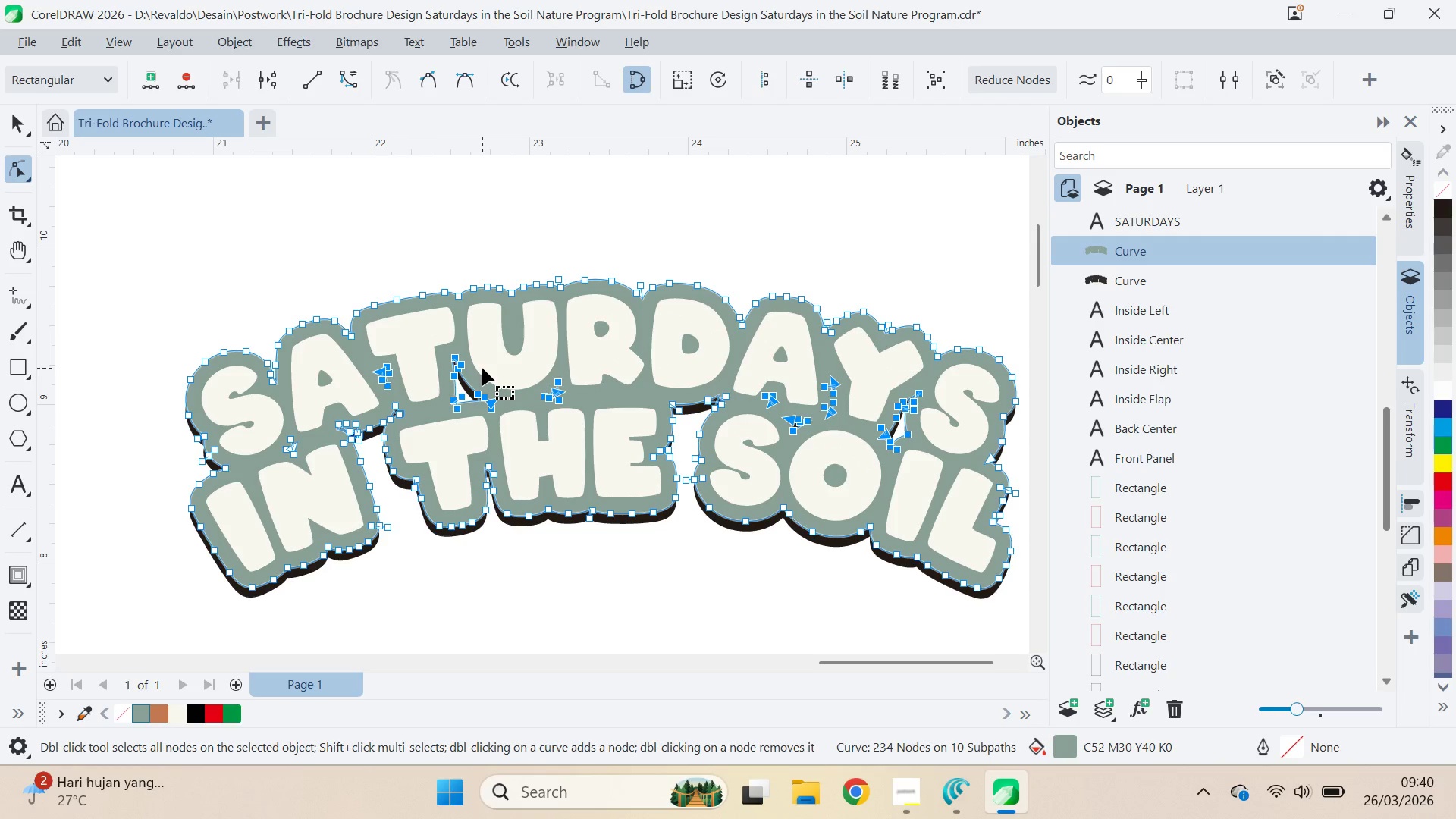 
hold_key(key=AltLeft, duration=1.52)
 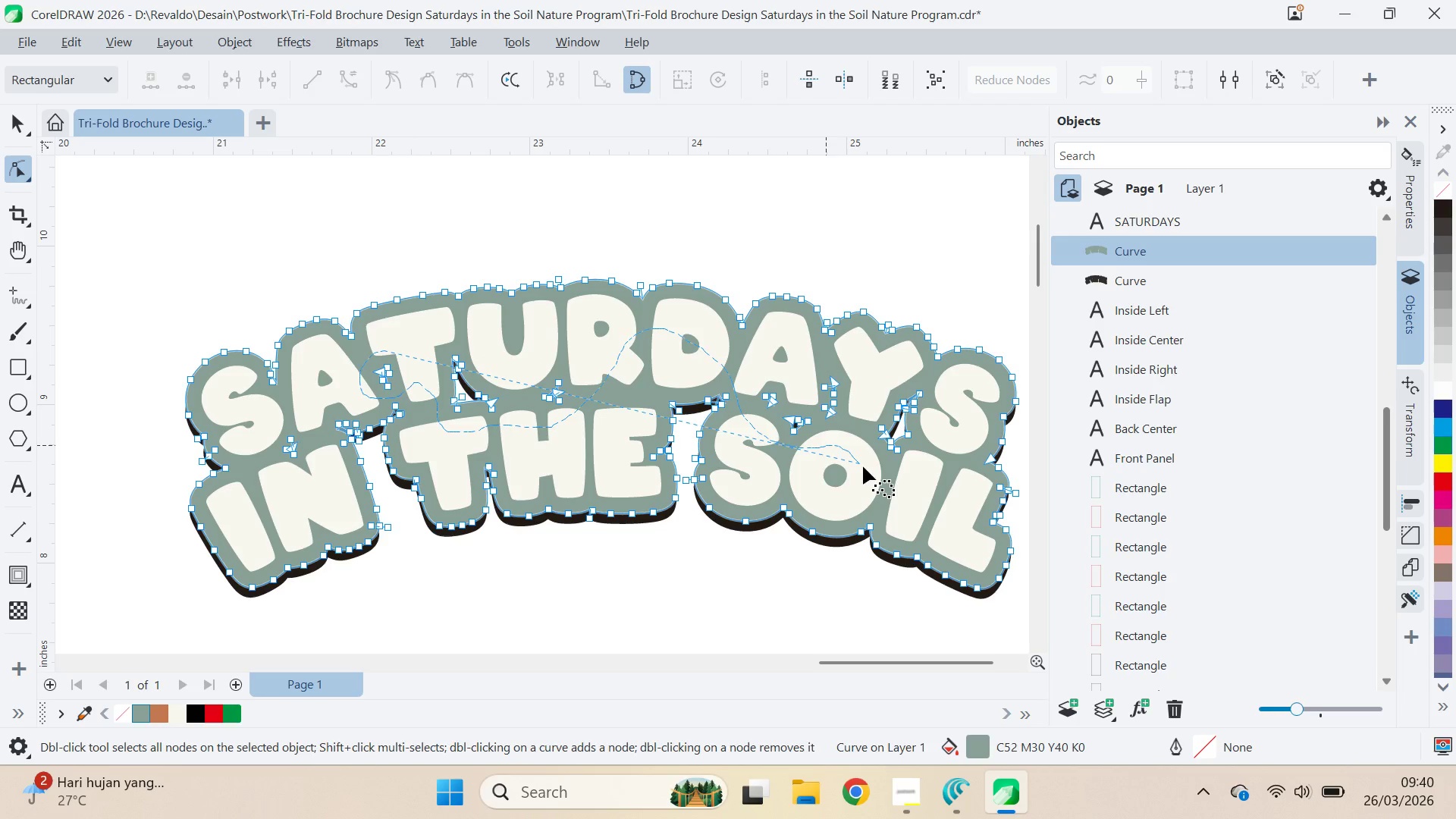 
hold_key(key=AltLeft, duration=1.5)
 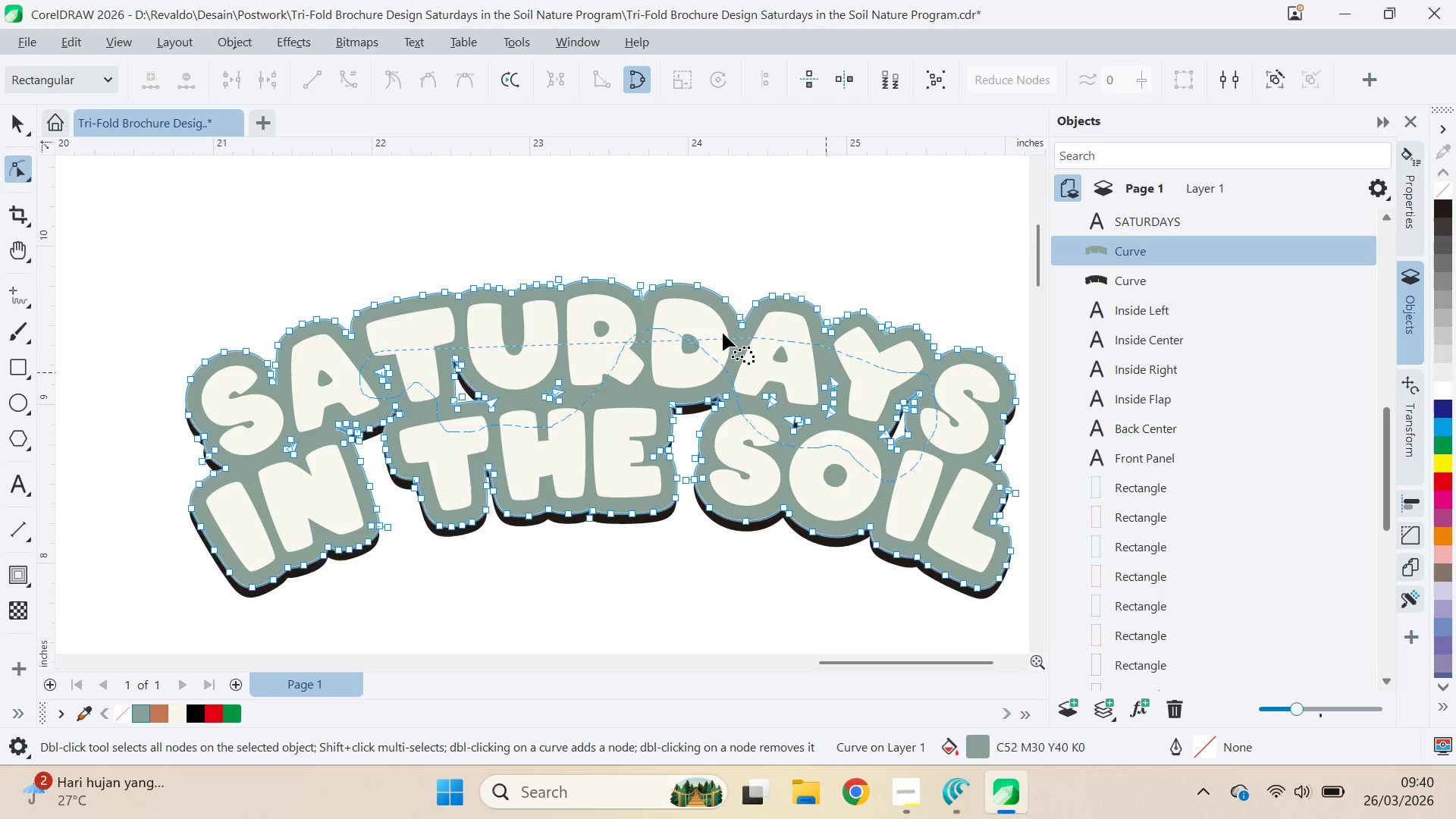 
hold_key(key=AltLeft, duration=1.51)
 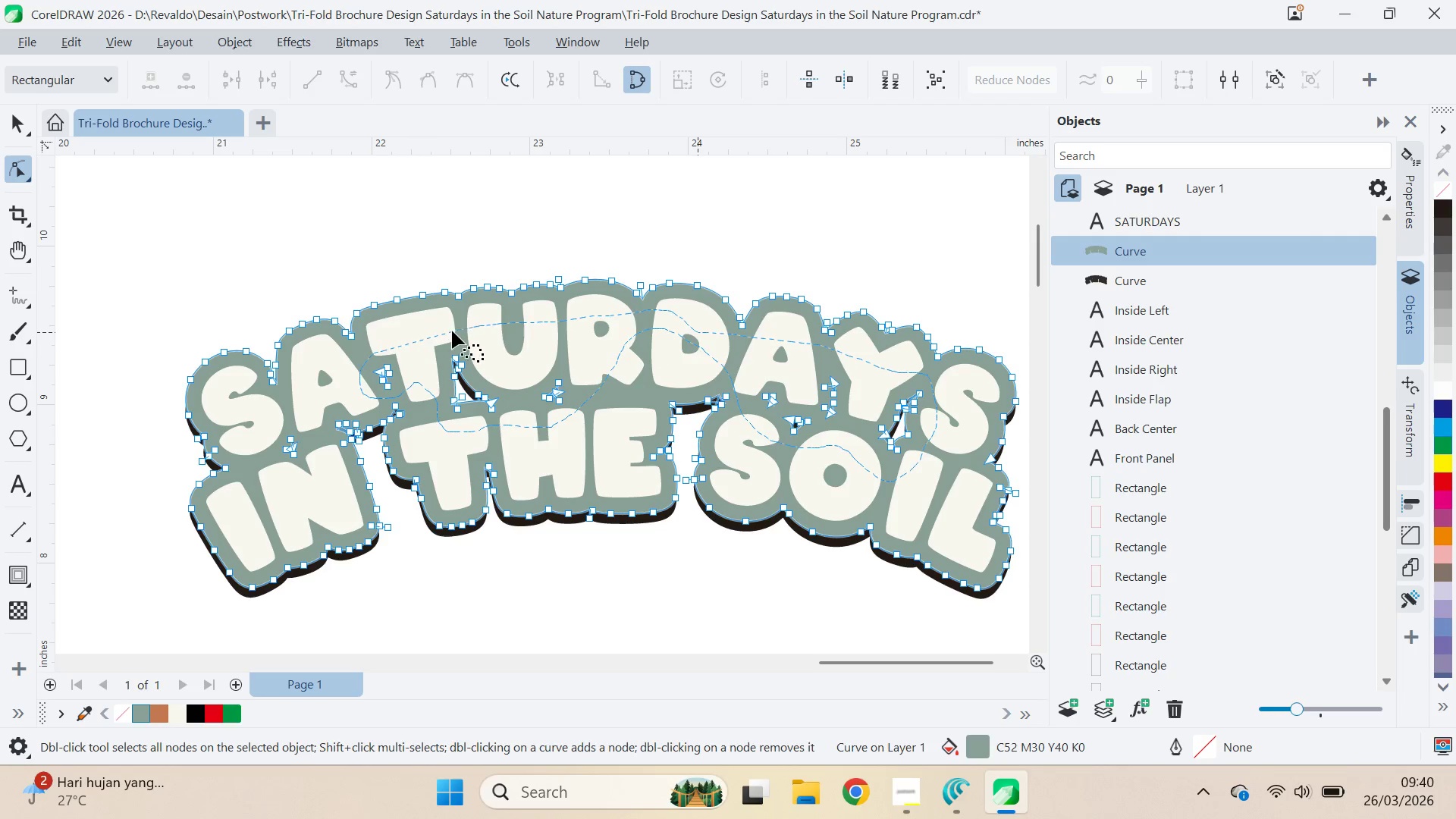 
hold_key(key=AltLeft, duration=1.52)
 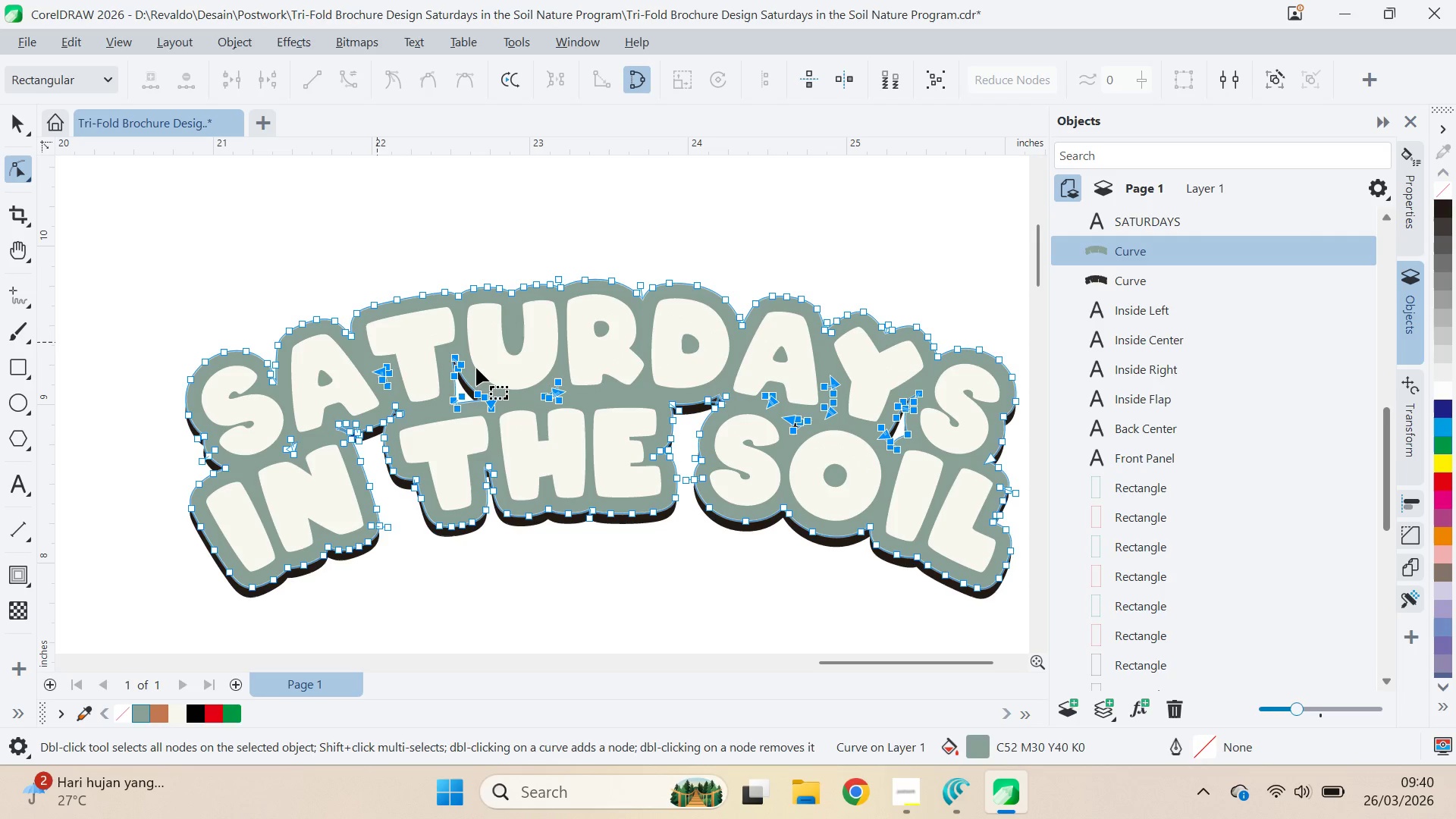 
hold_key(key=AltLeft, duration=0.55)
 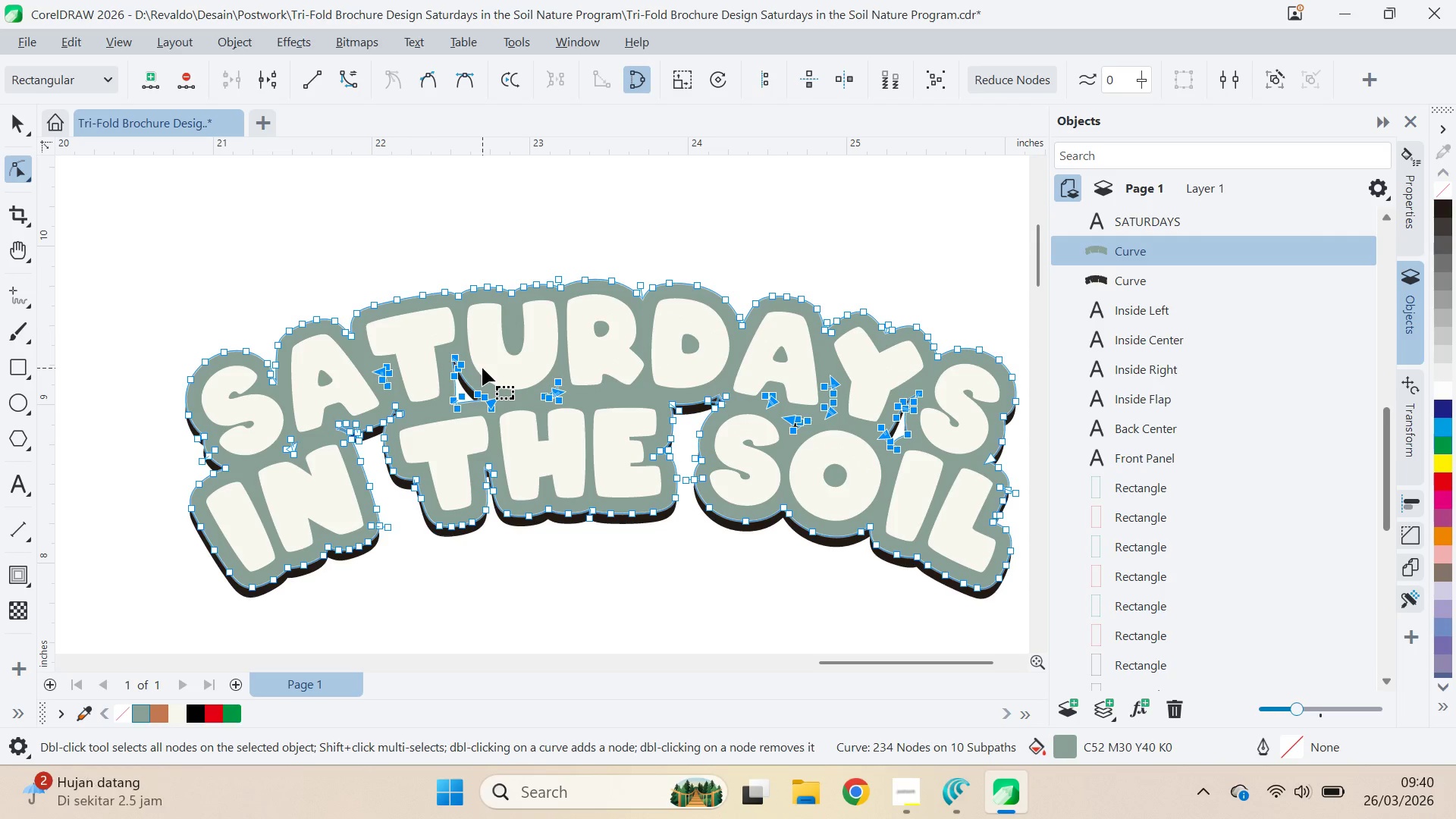 
hold_key(key=AltLeft, duration=2.02)
 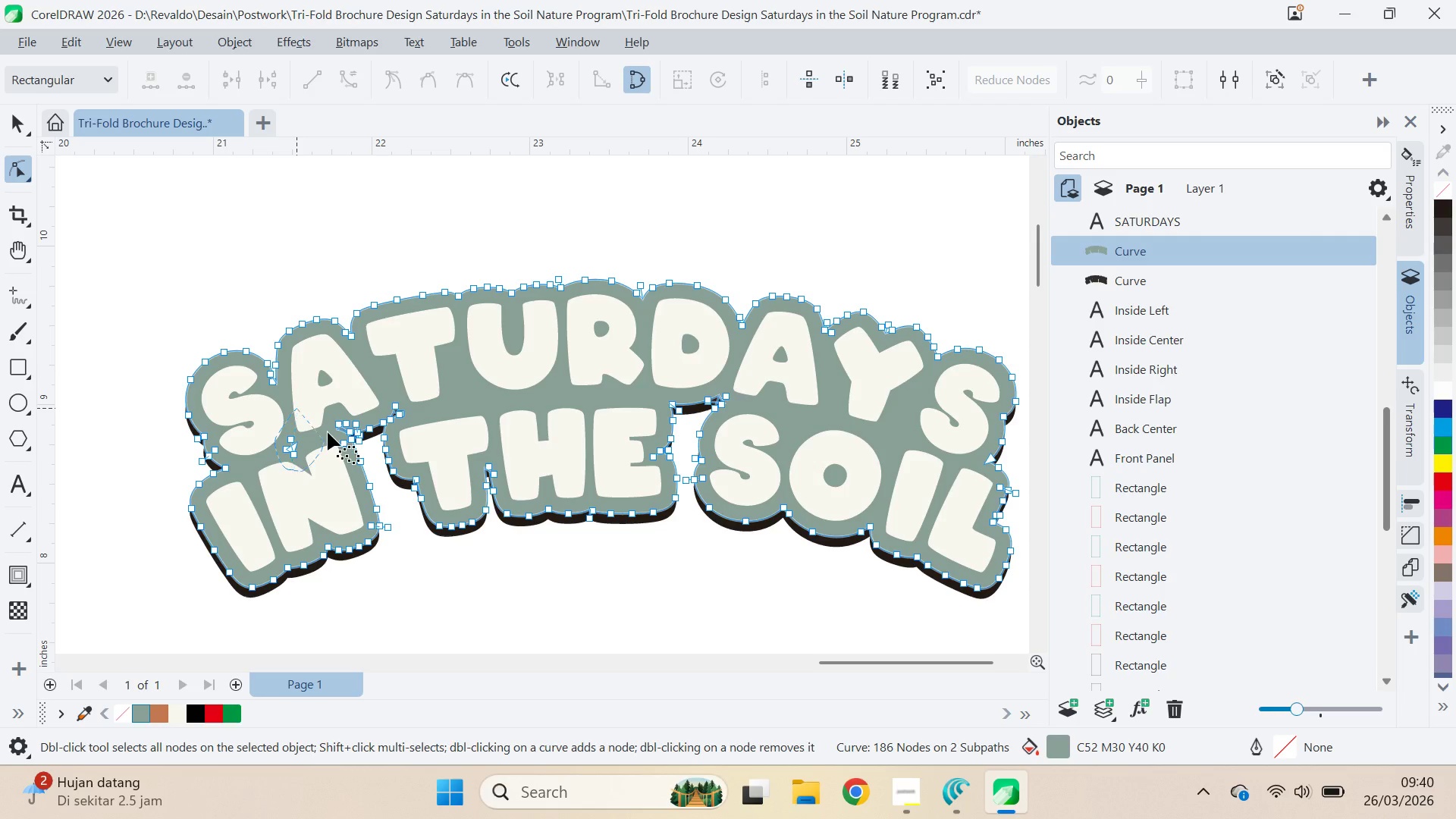 
key(Delete)
 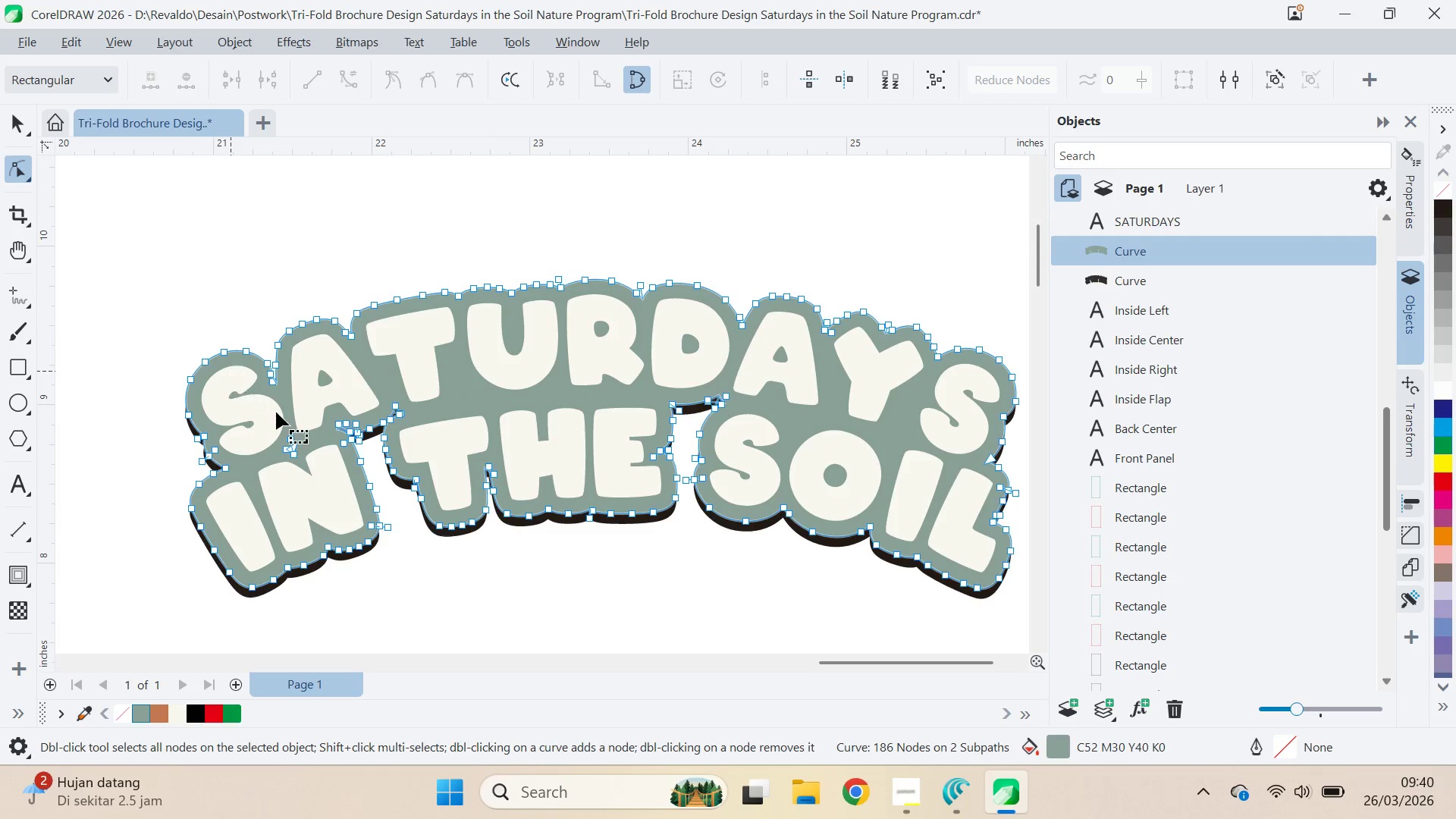 
hold_key(key=AltLeft, duration=1.09)
left_click_drag(start_coordinate=[297, 408], to_coordinate=[315, 415])
 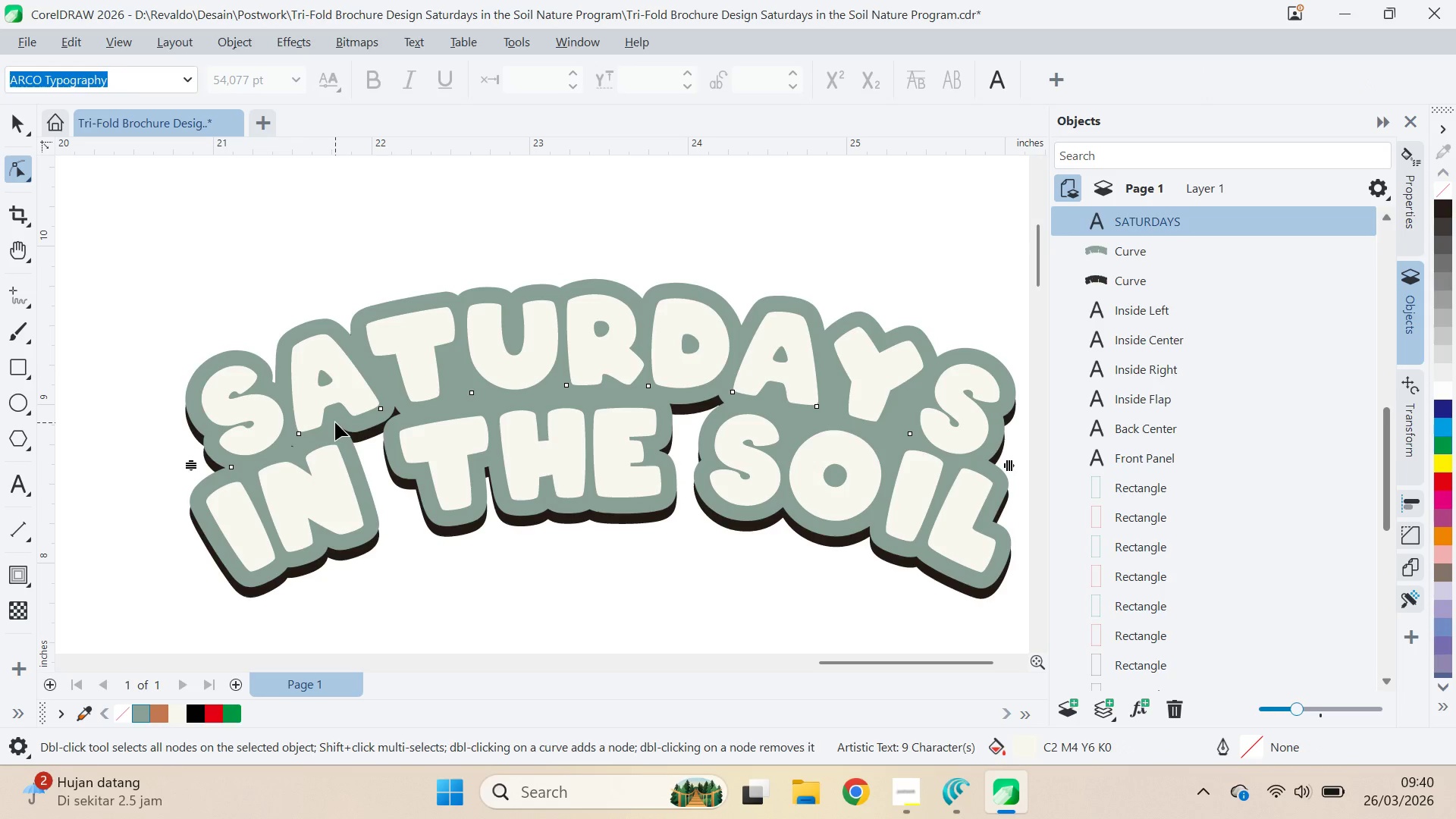 
left_click([315, 415])
 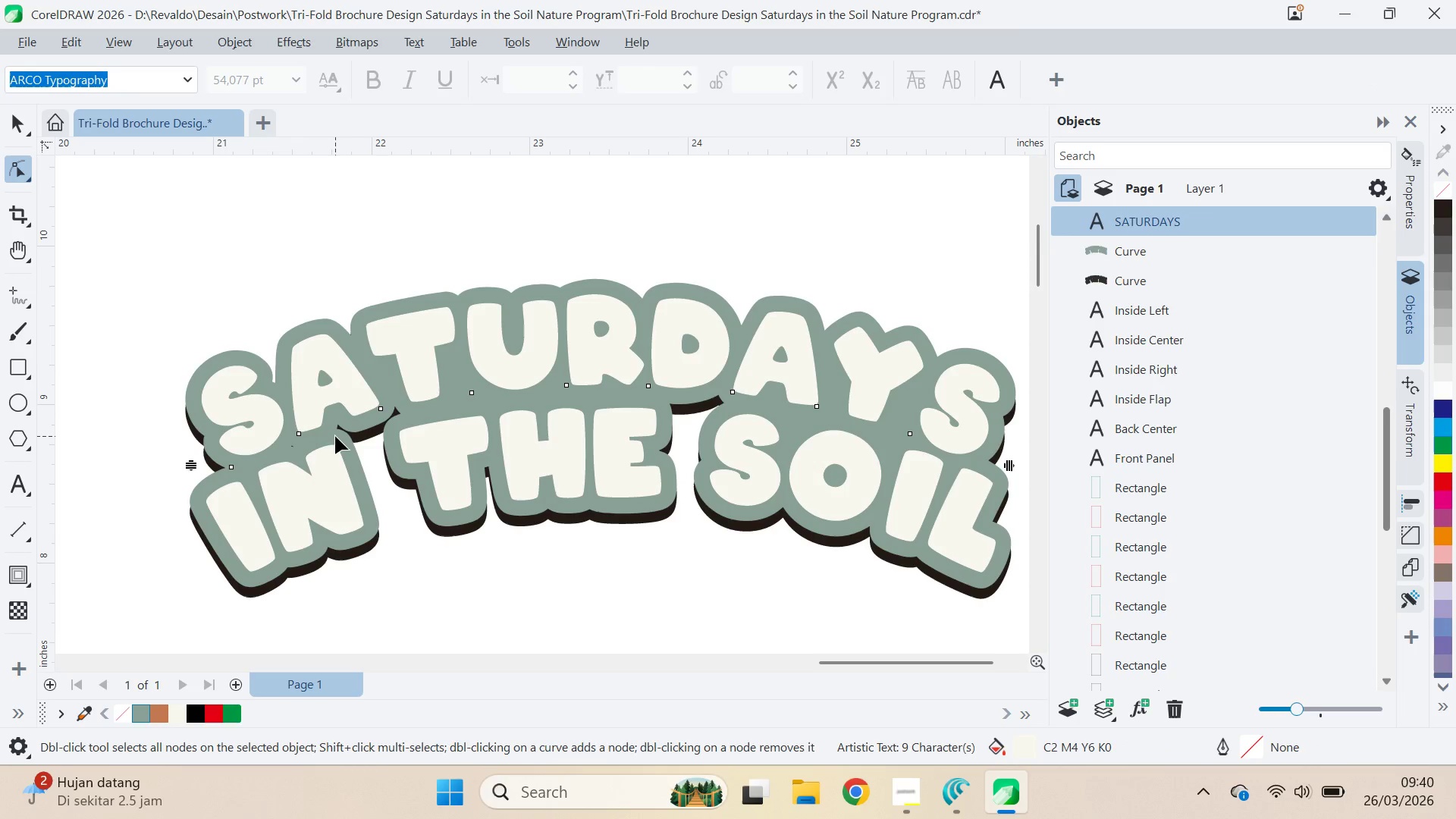 
key(A)
 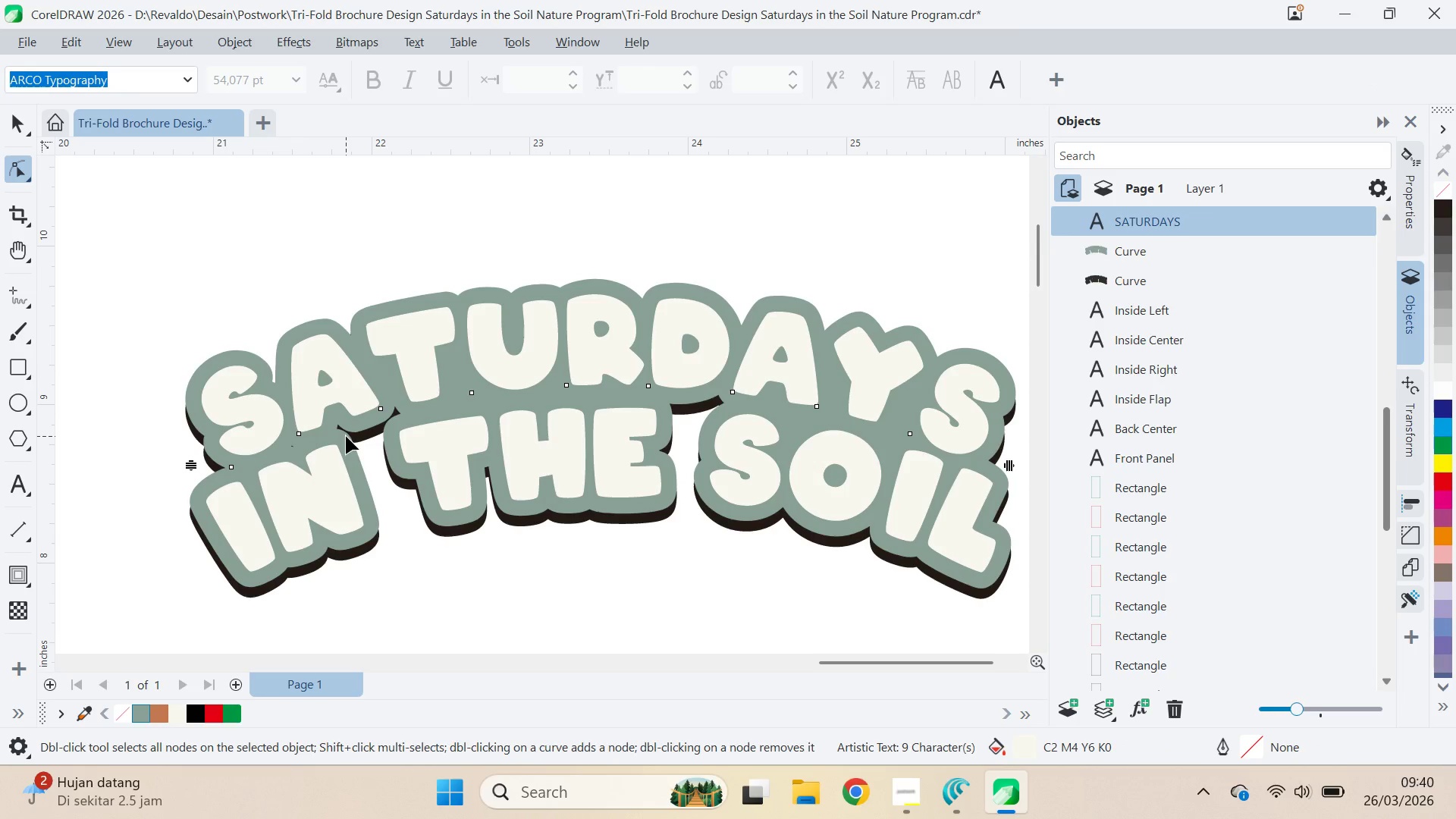 
left_click([346, 436])
 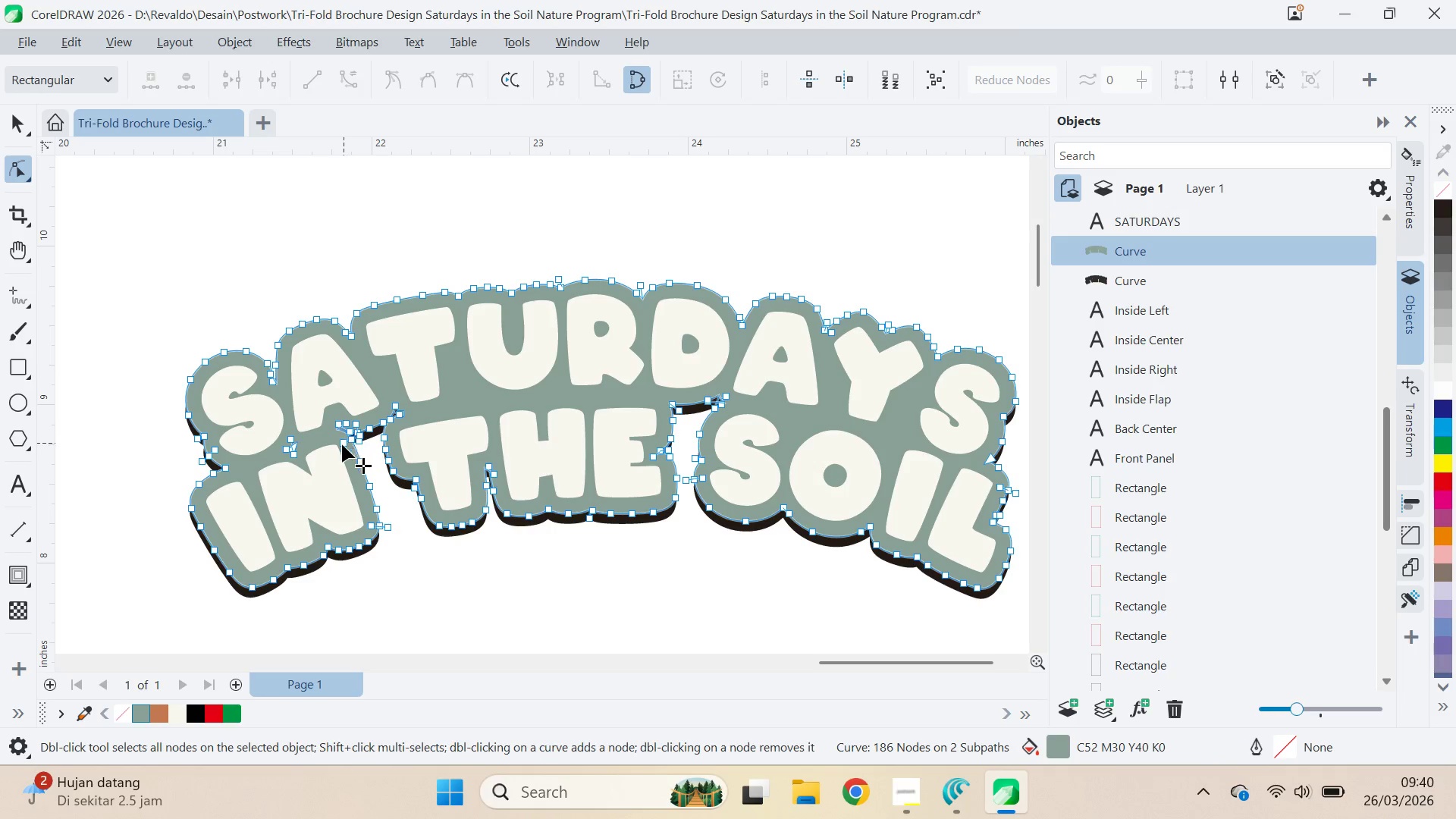 
hold_key(key=AltLeft, duration=1.22)
left_click_drag(start_coordinate=[306, 425], to_coordinate=[315, 455])
 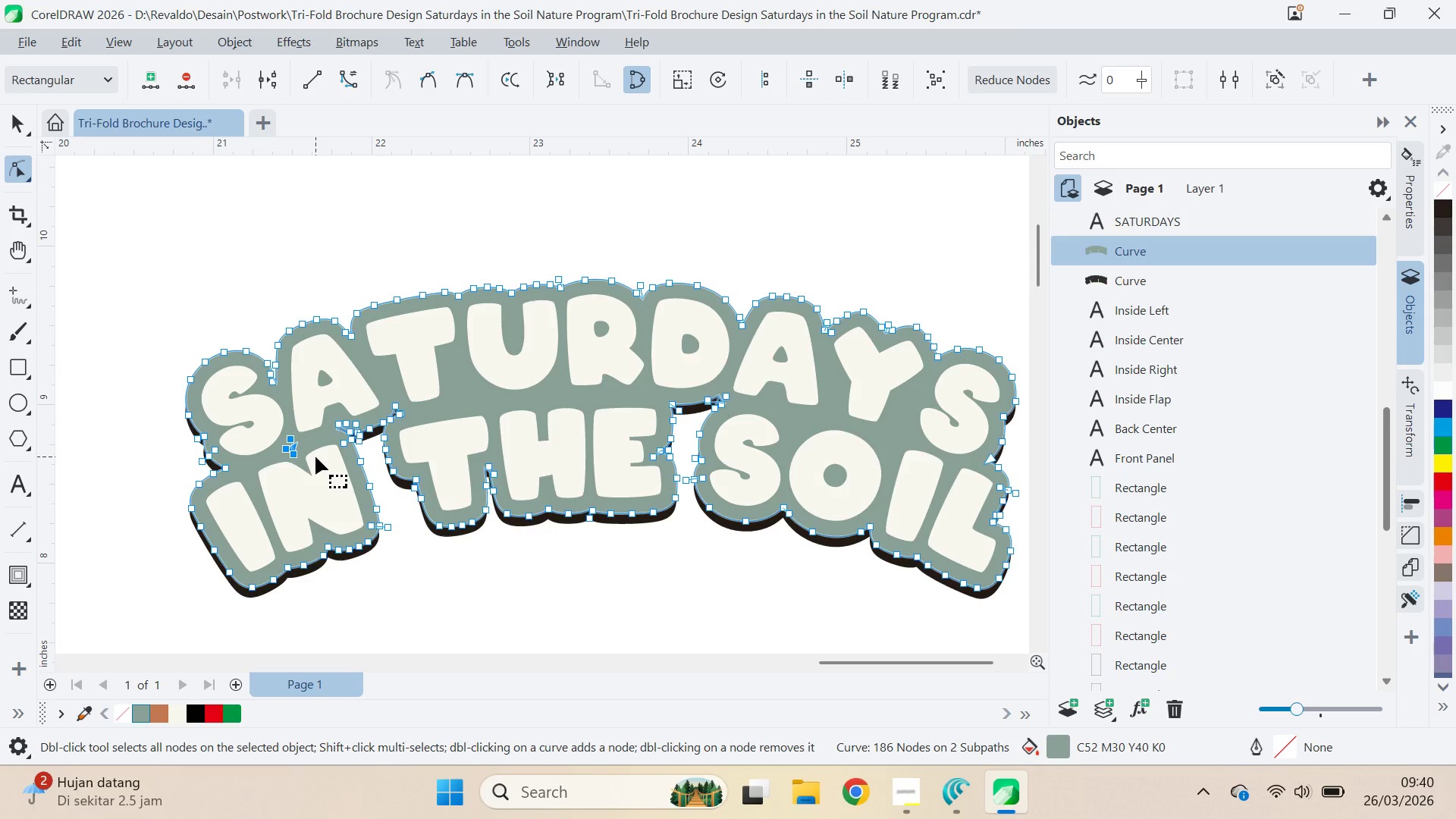 
key(Delete)
 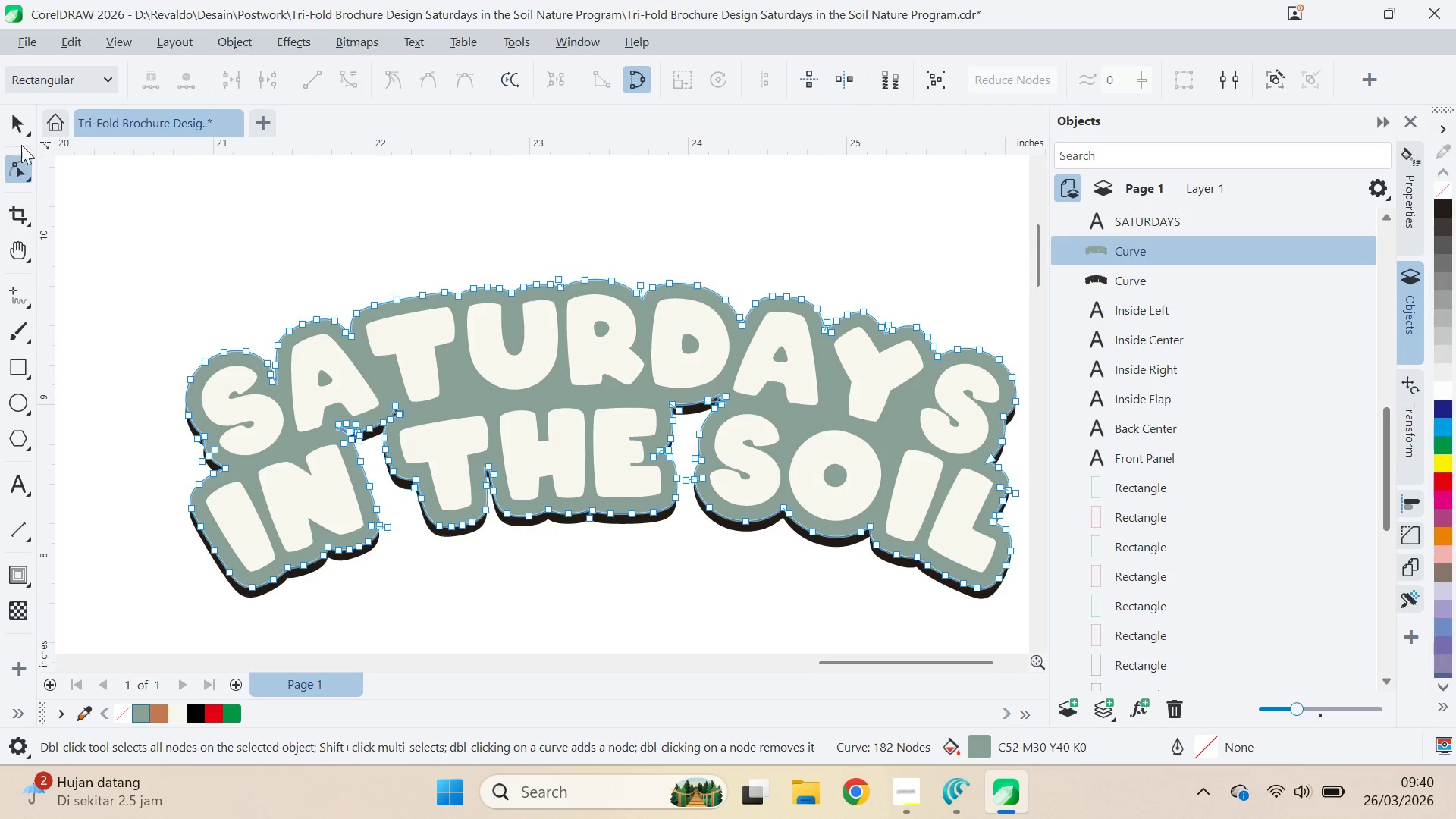 
double_click([279, 299])
 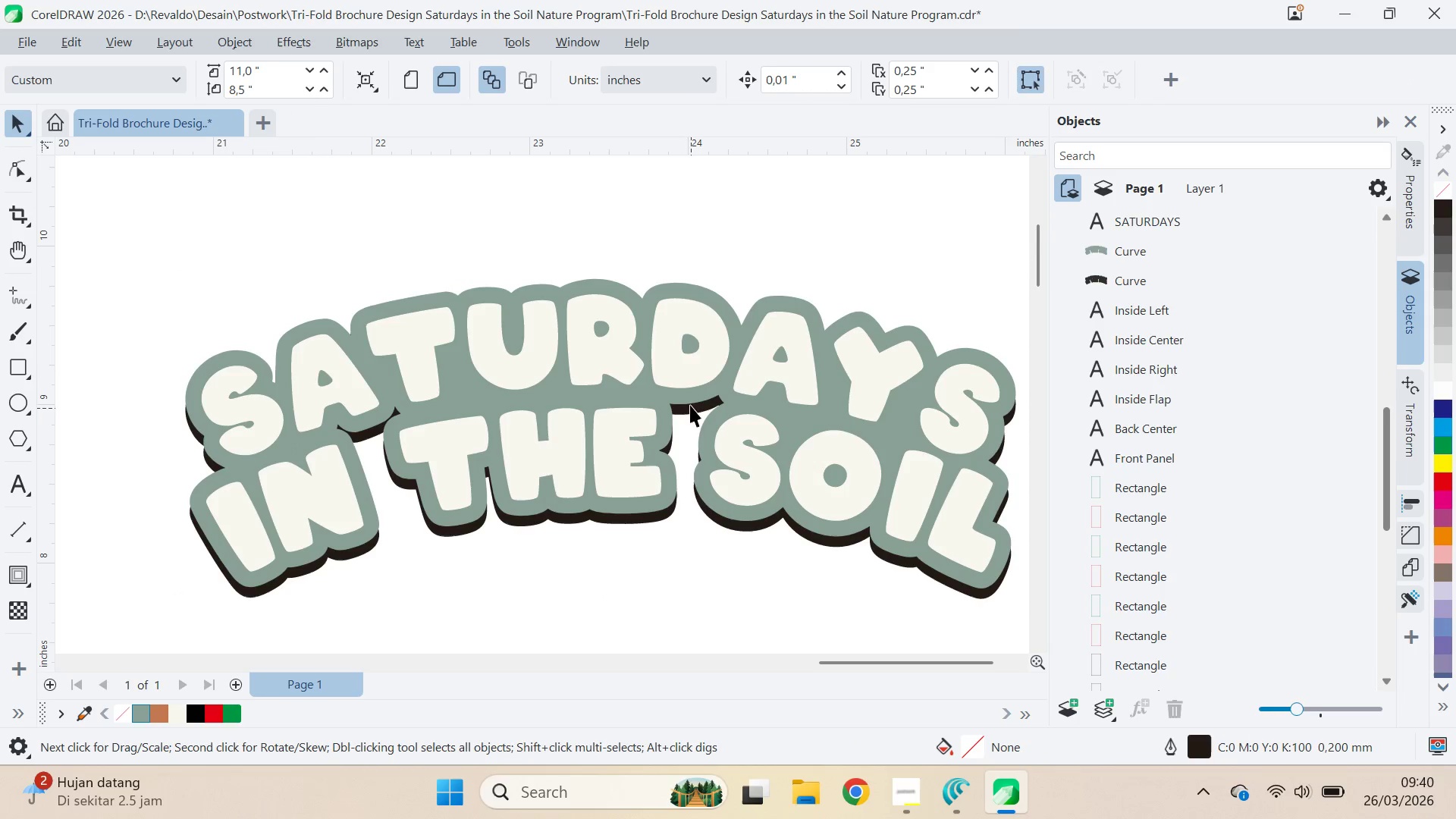 
left_click([692, 413])
 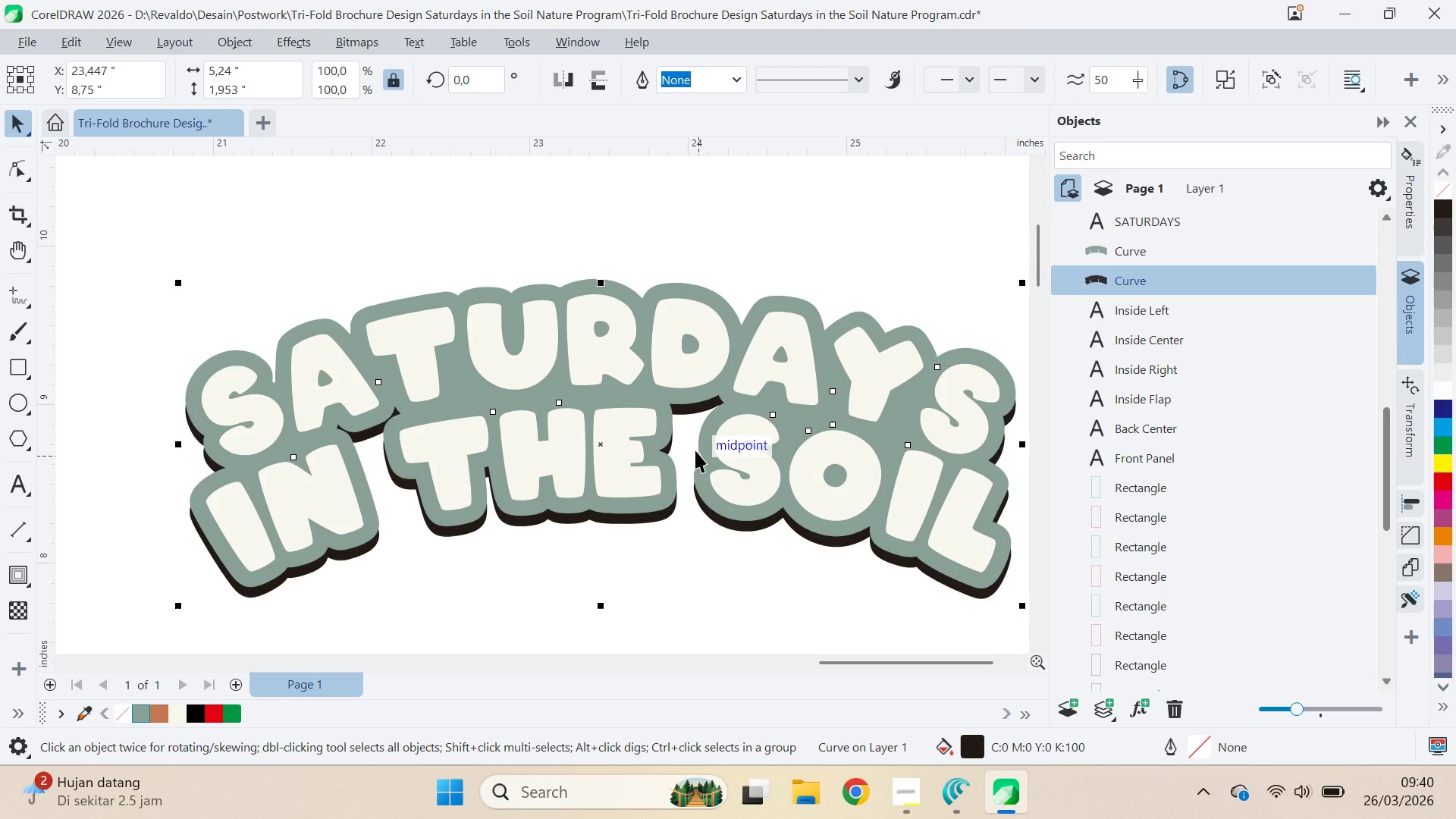 
key(ArrowDown)
 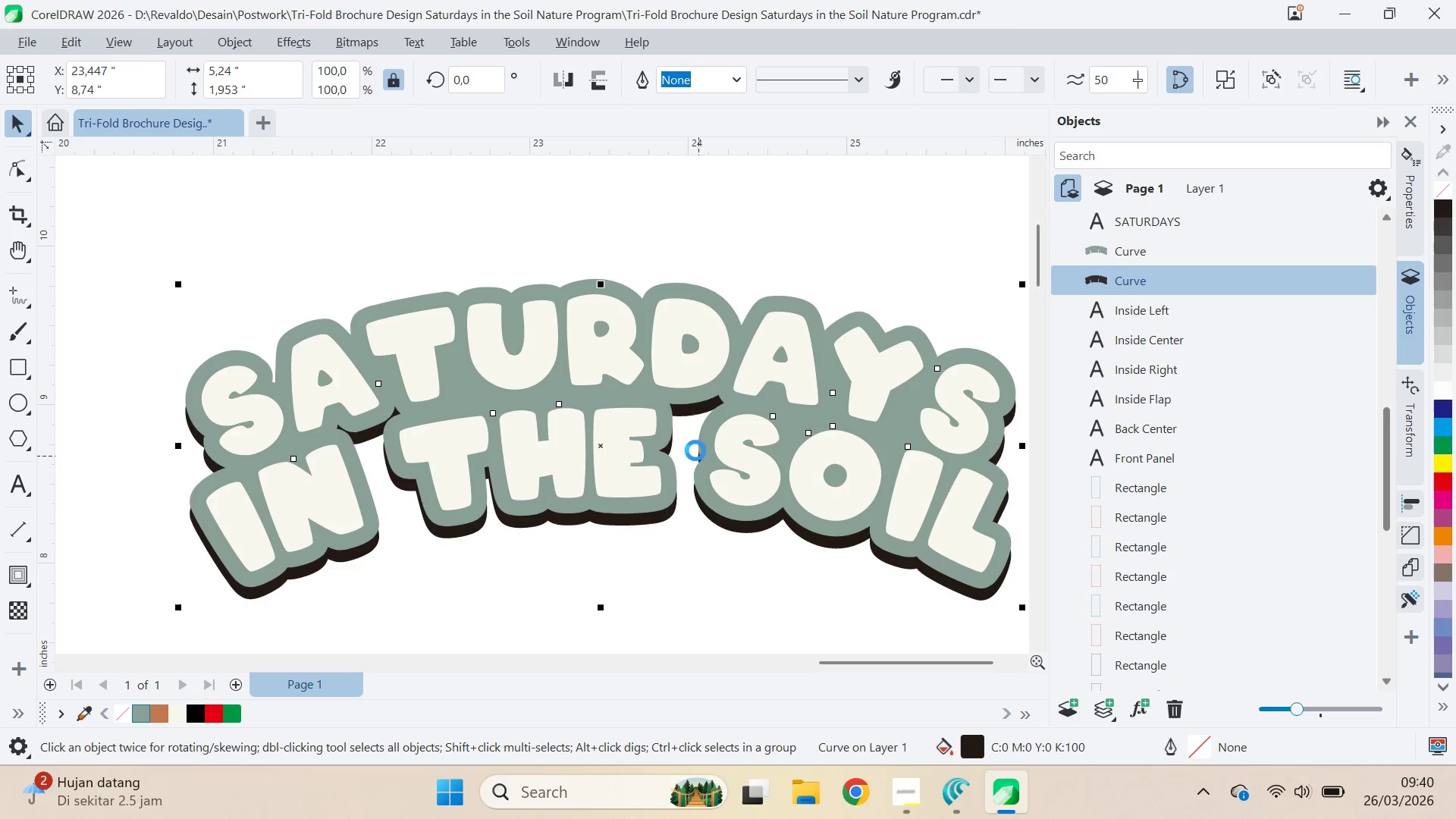 
key(ArrowDown)
 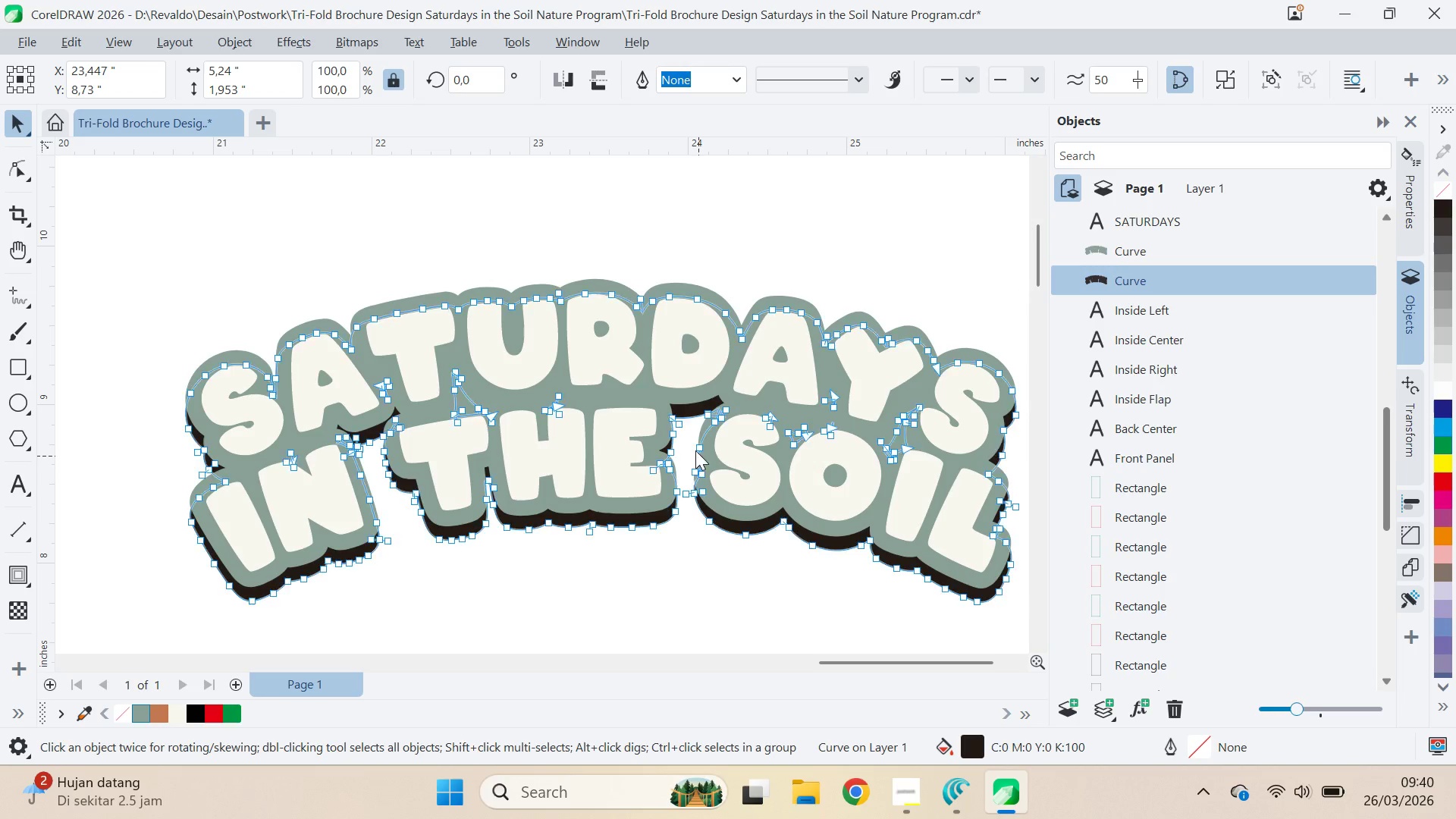 
key(A)
 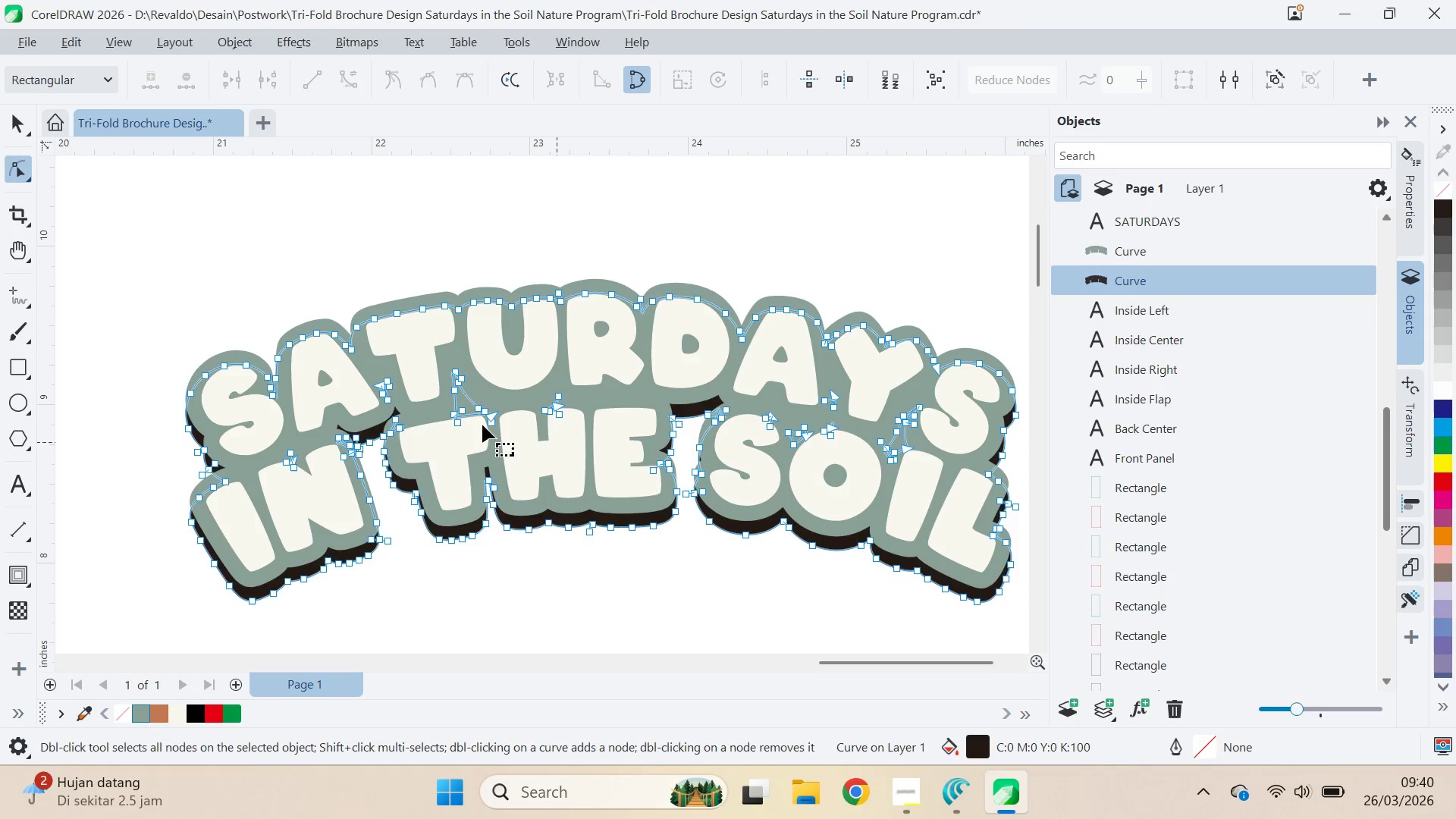 
hold_key(key=AltLeft, duration=1.51)
left_click_drag(start_coordinate=[273, 443], to_coordinate=[338, 379])
 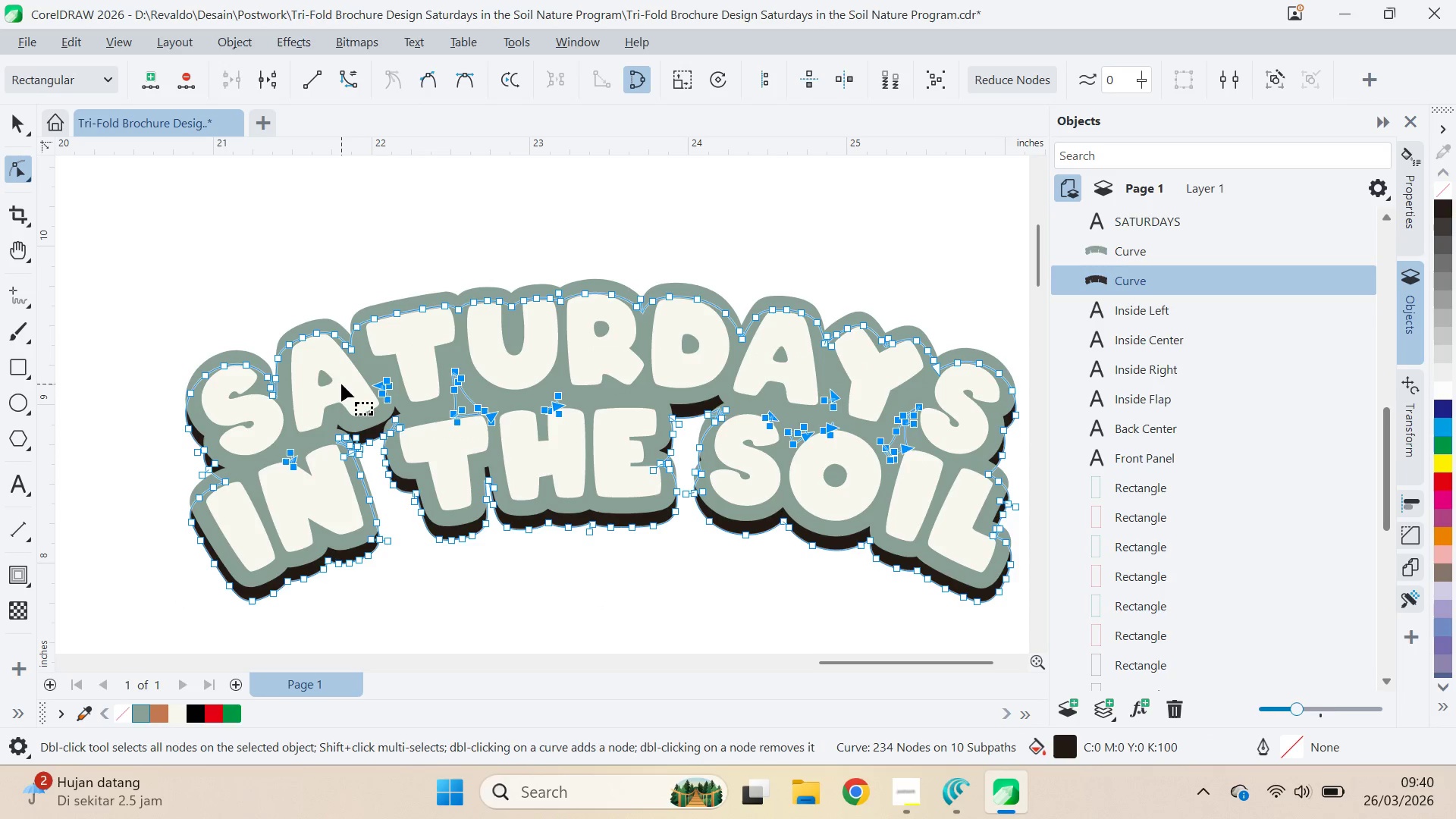 
hold_key(key=AltLeft, duration=1.52)
 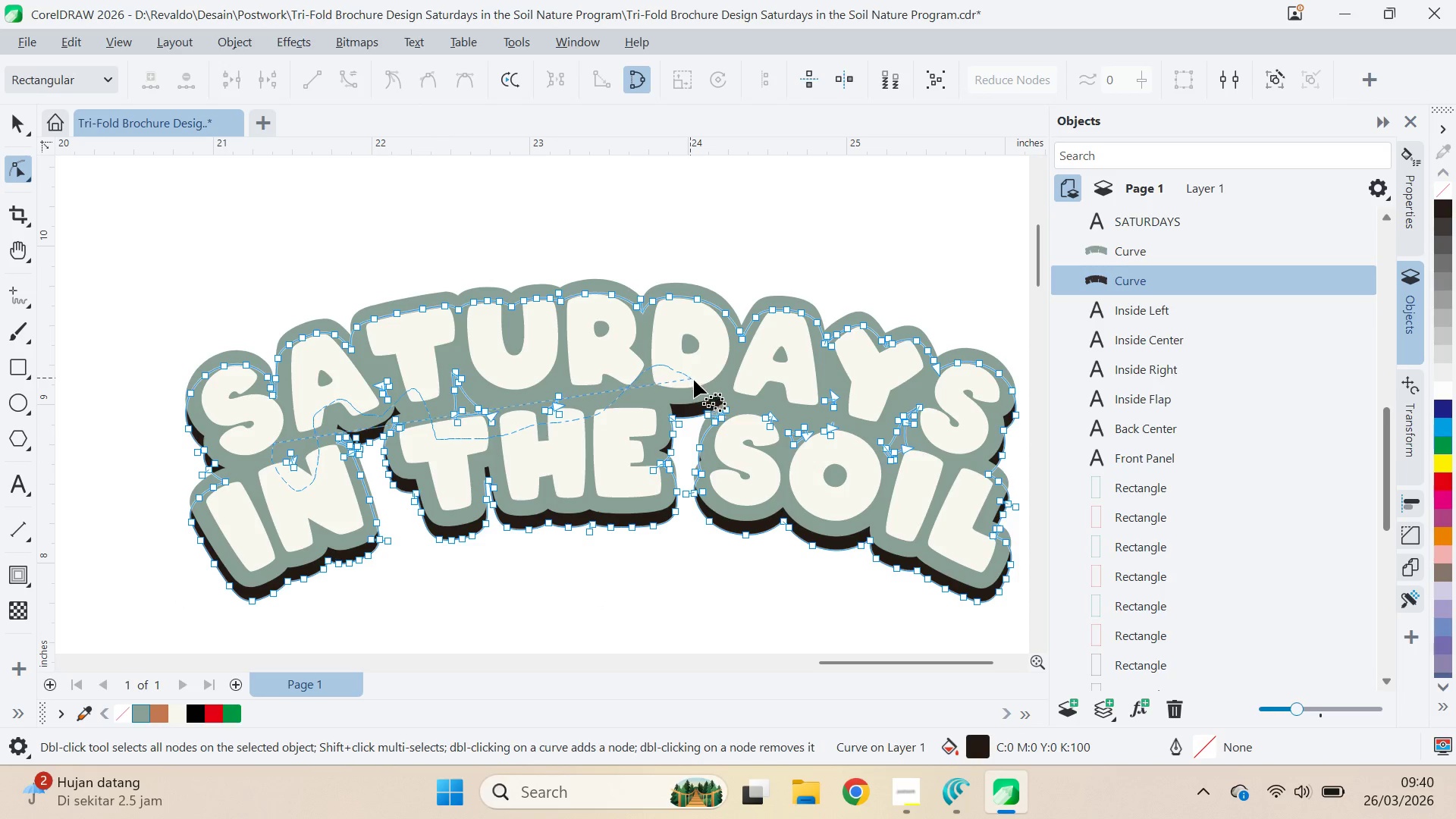 
hold_key(key=AltLeft, duration=1.52)
 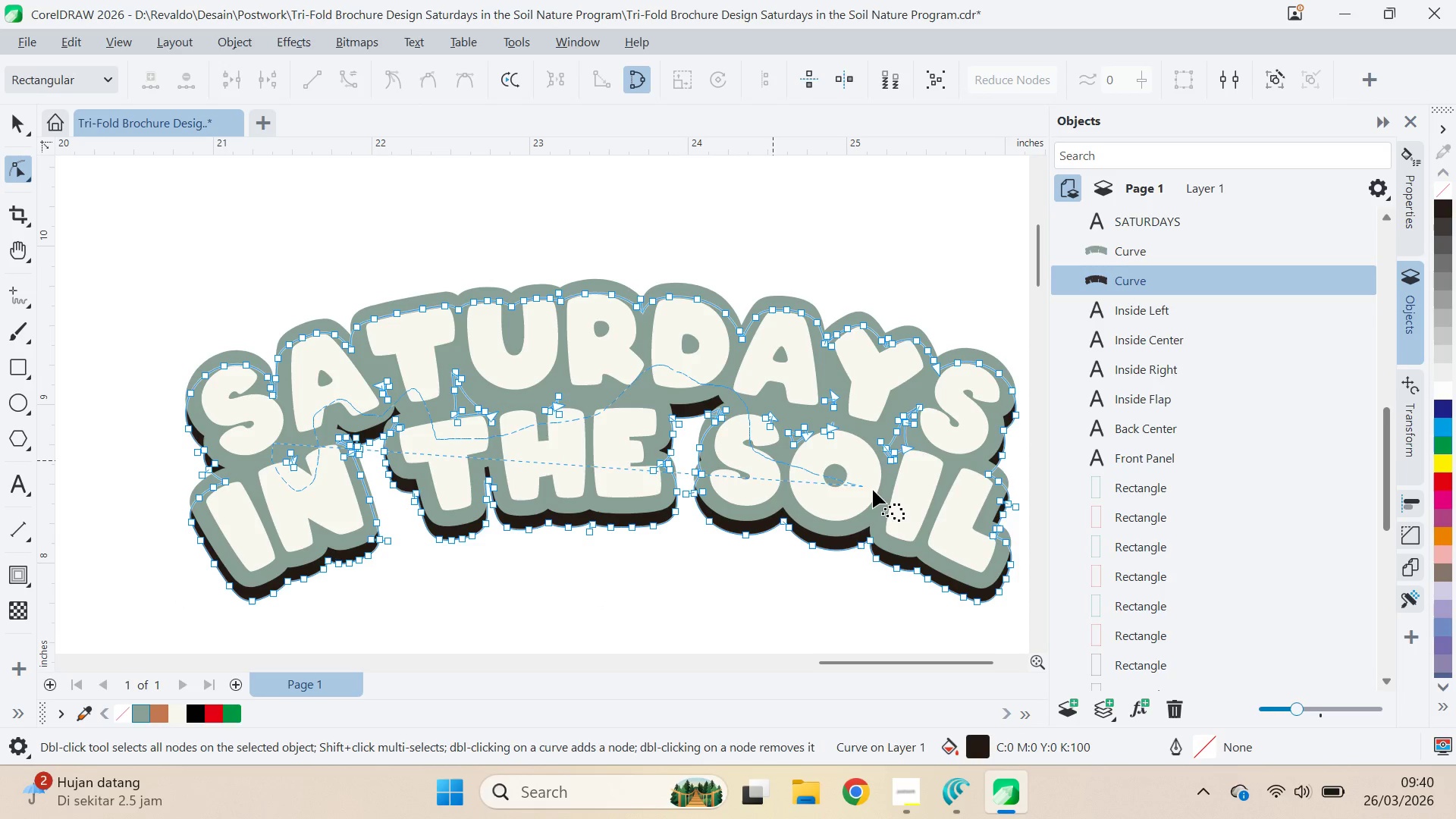 
hold_key(key=AltLeft, duration=1.5)
 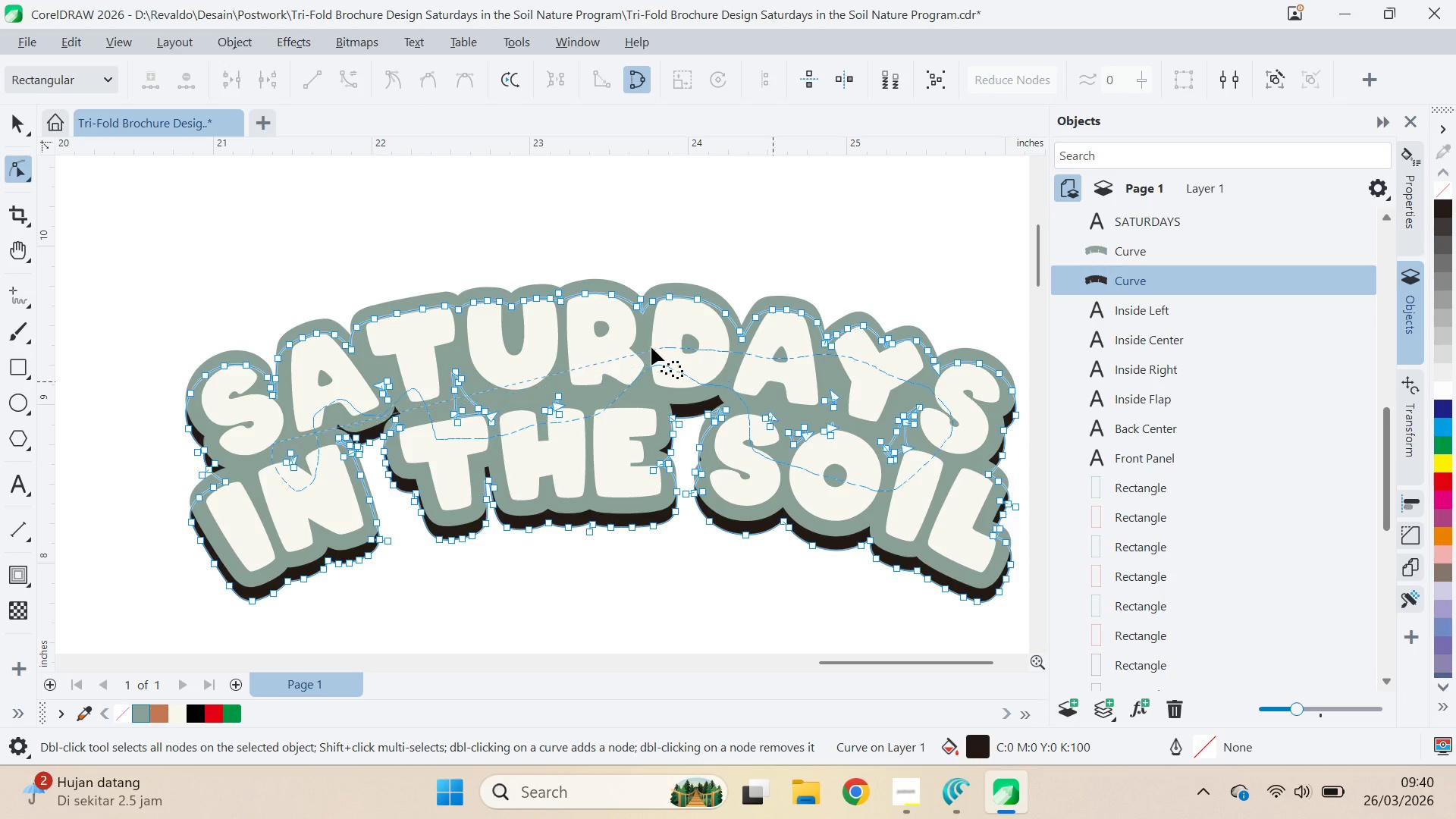 
hold_key(key=AltLeft, duration=1.51)
 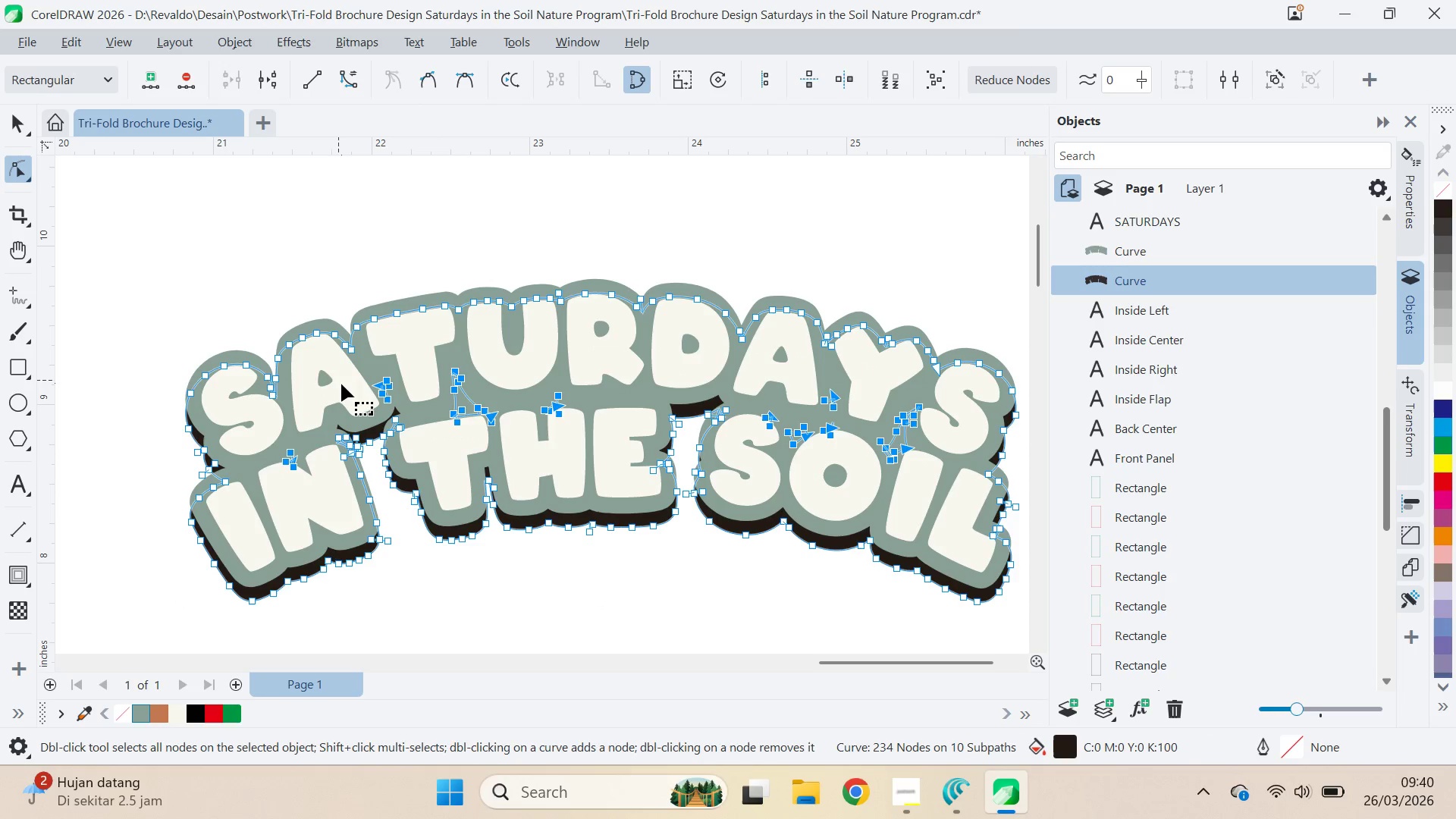 
hold_key(key=AltLeft, duration=0.45)
 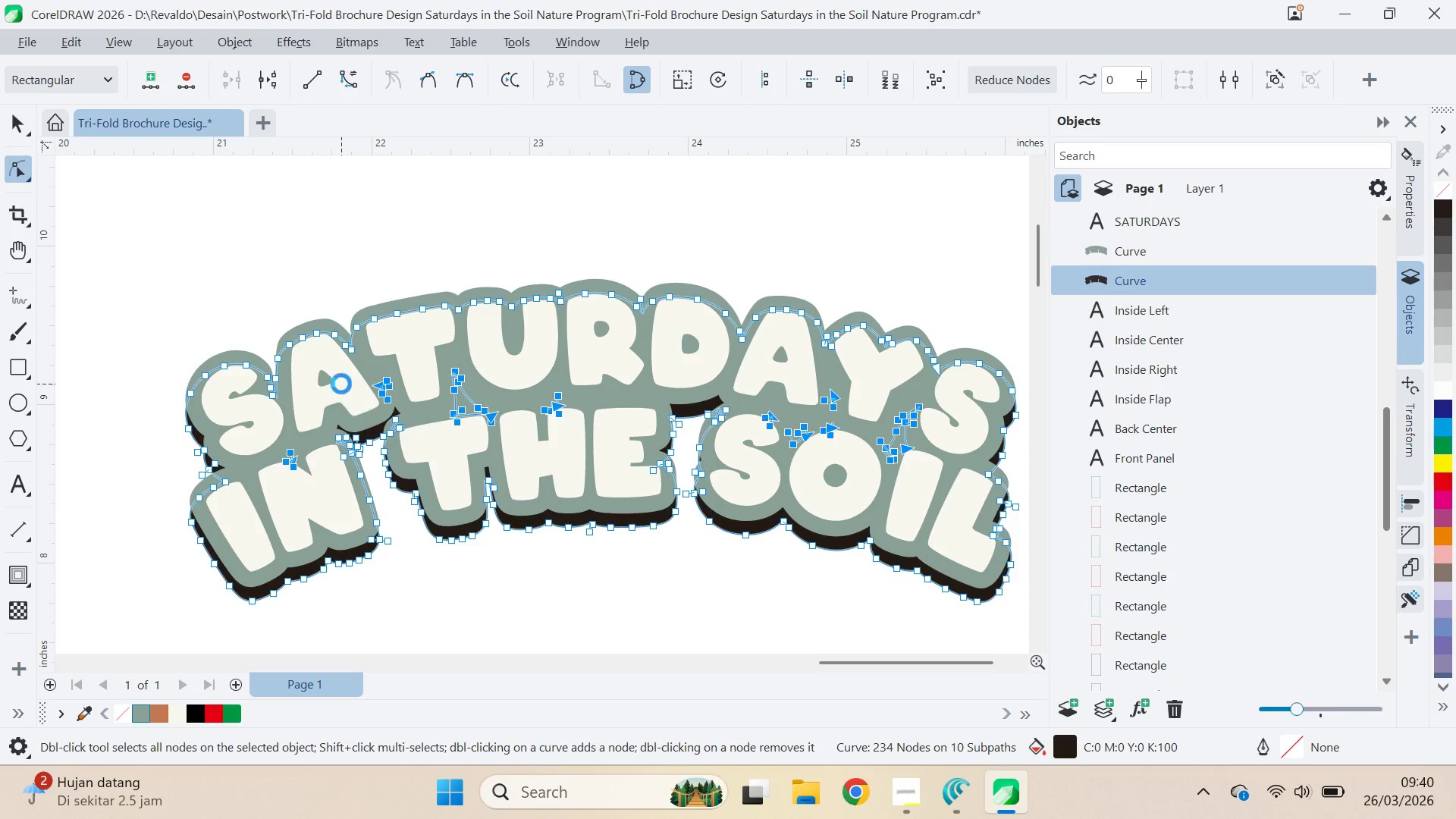 
key(Delete)
 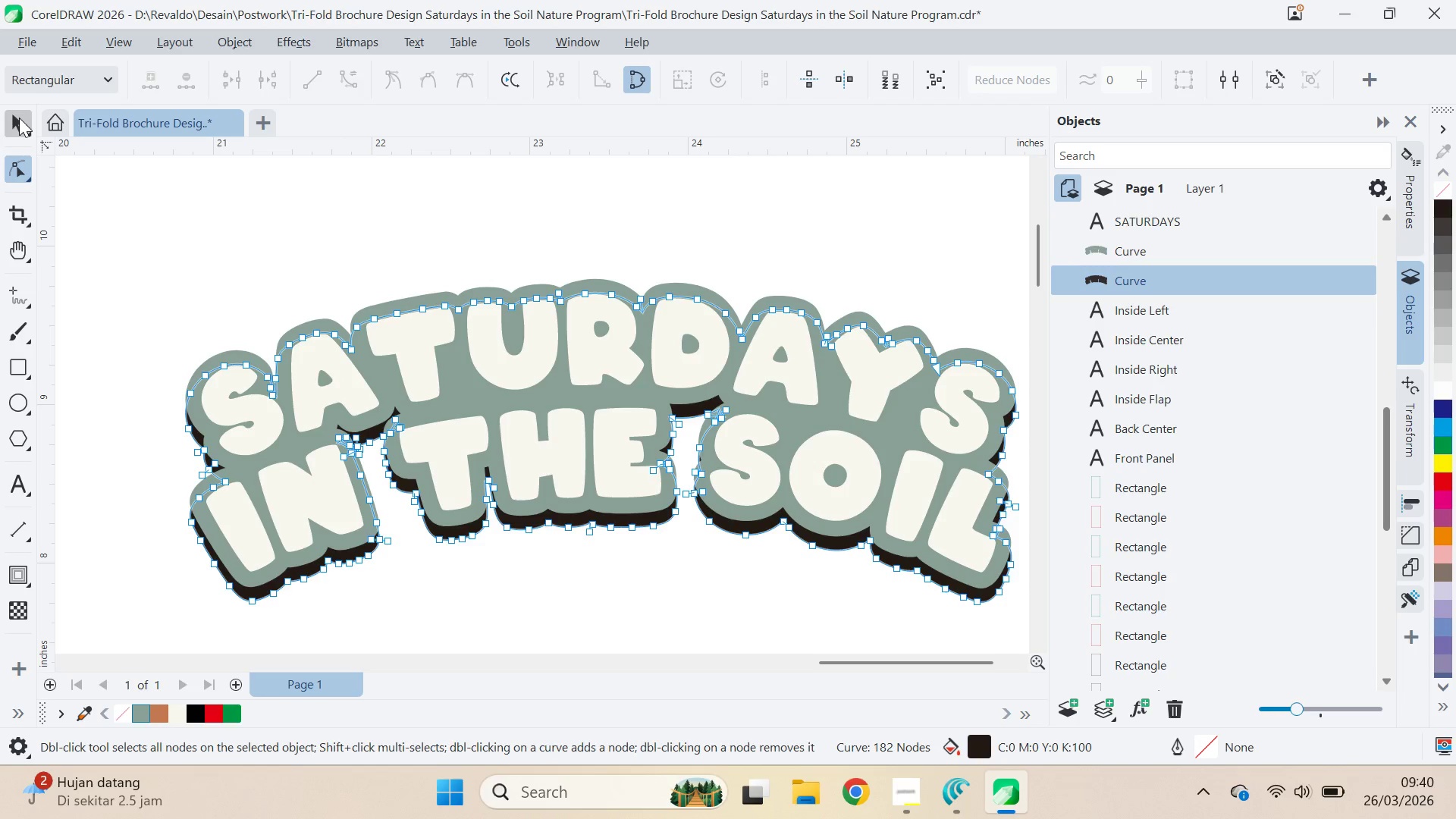 
double_click([570, 199])
 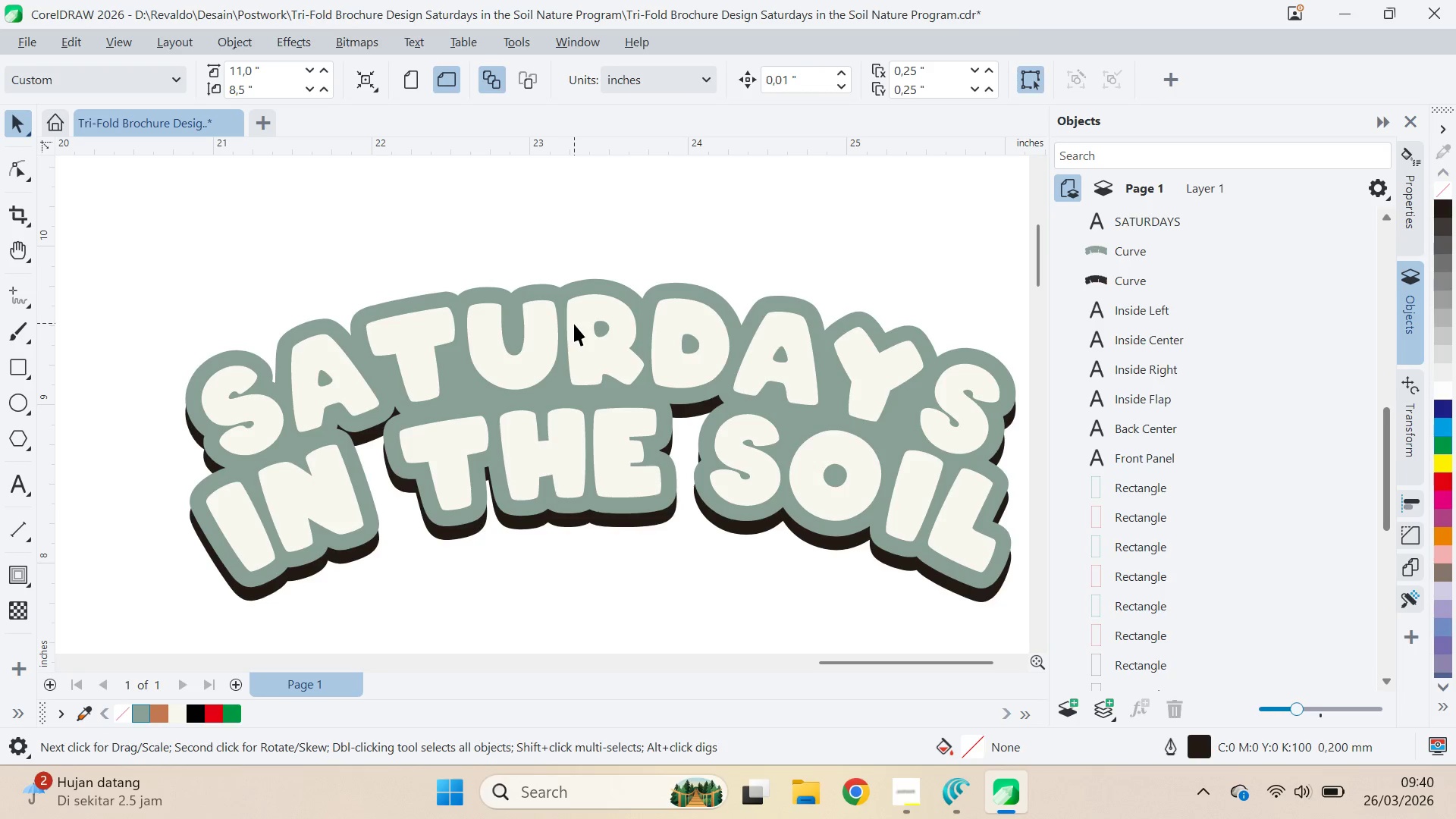 
left_click([582, 323])
 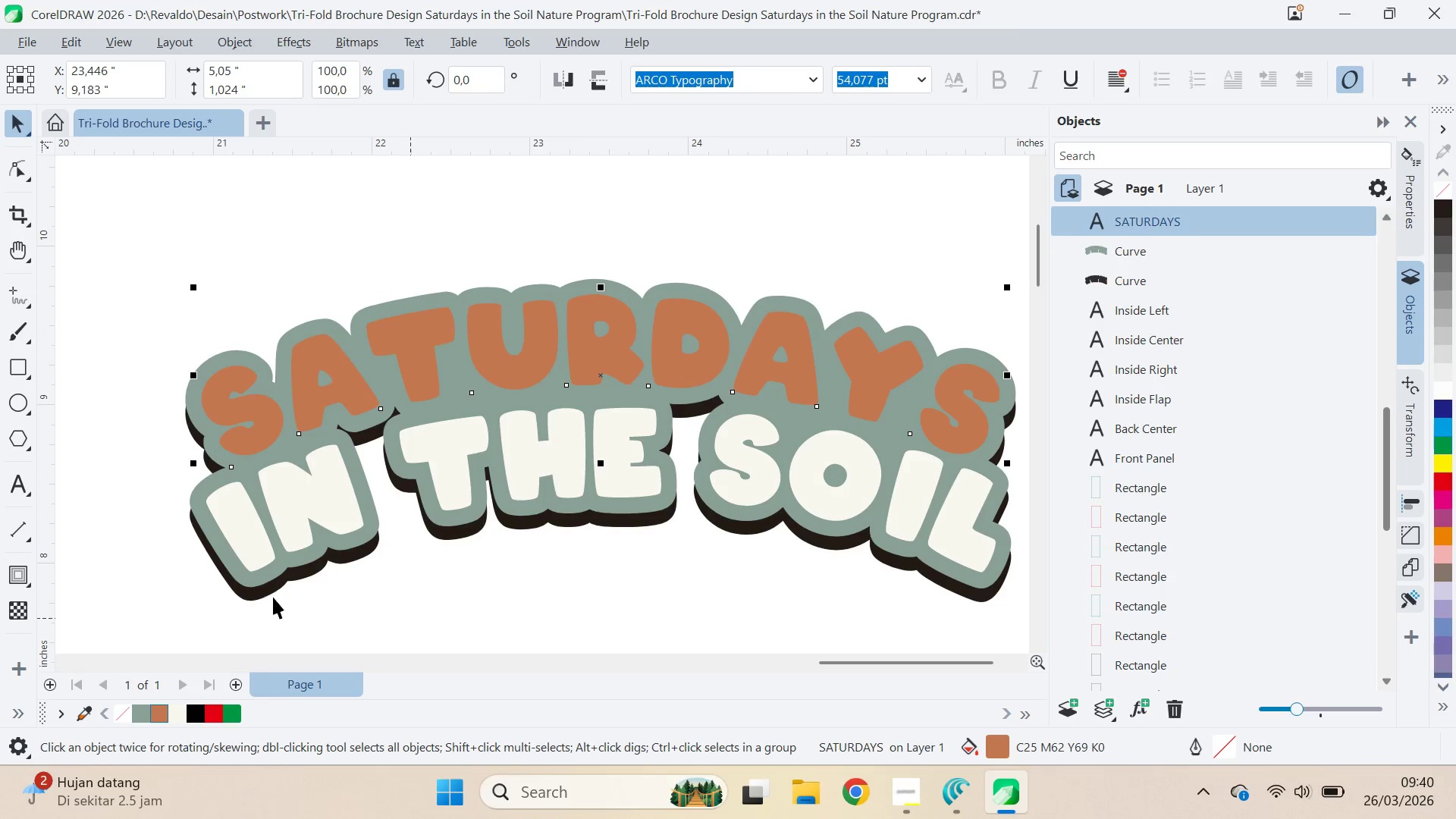 
hold_key(key=ShiftLeft, duration=0.45)
 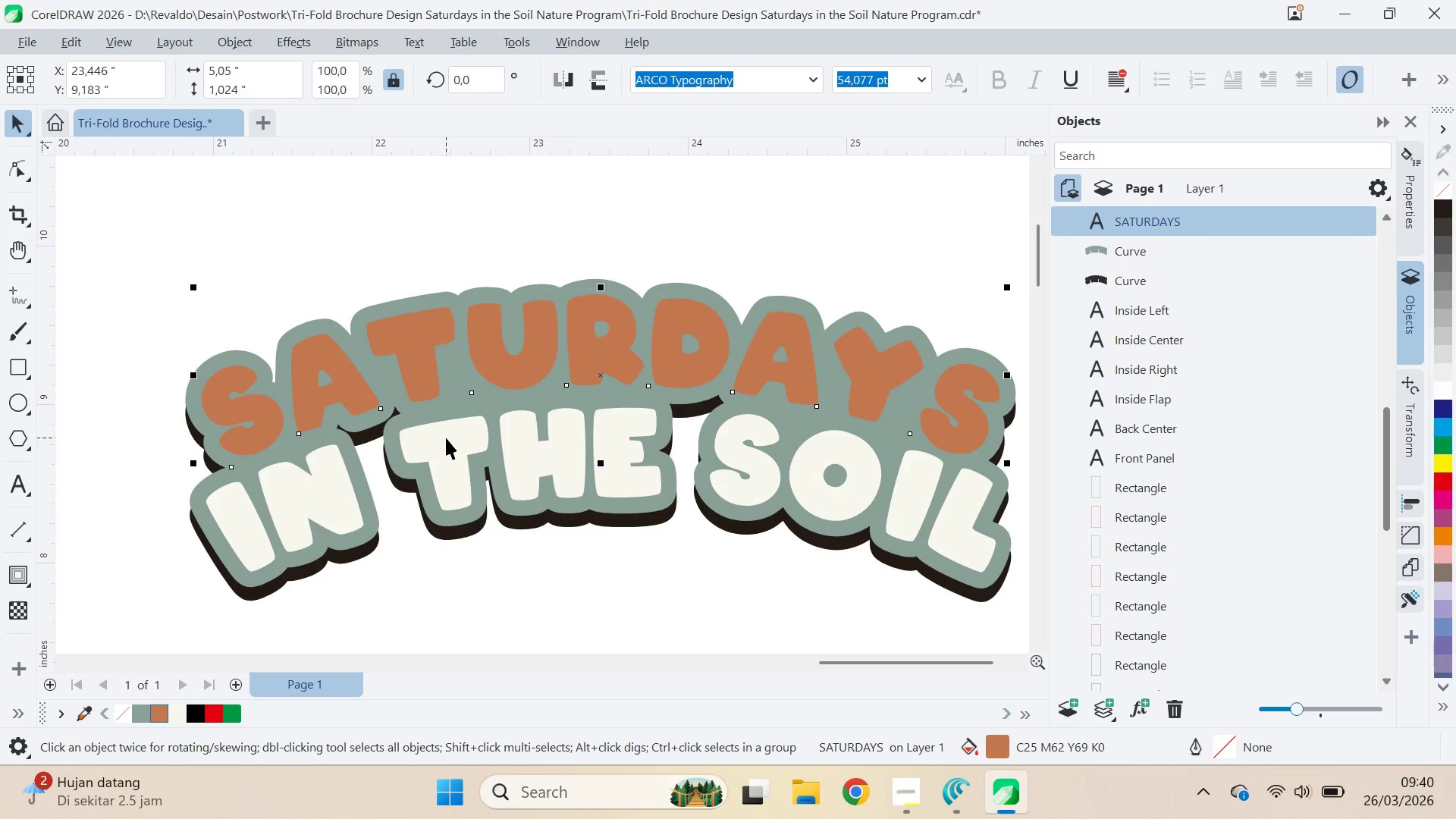 
key(Control+Z)
 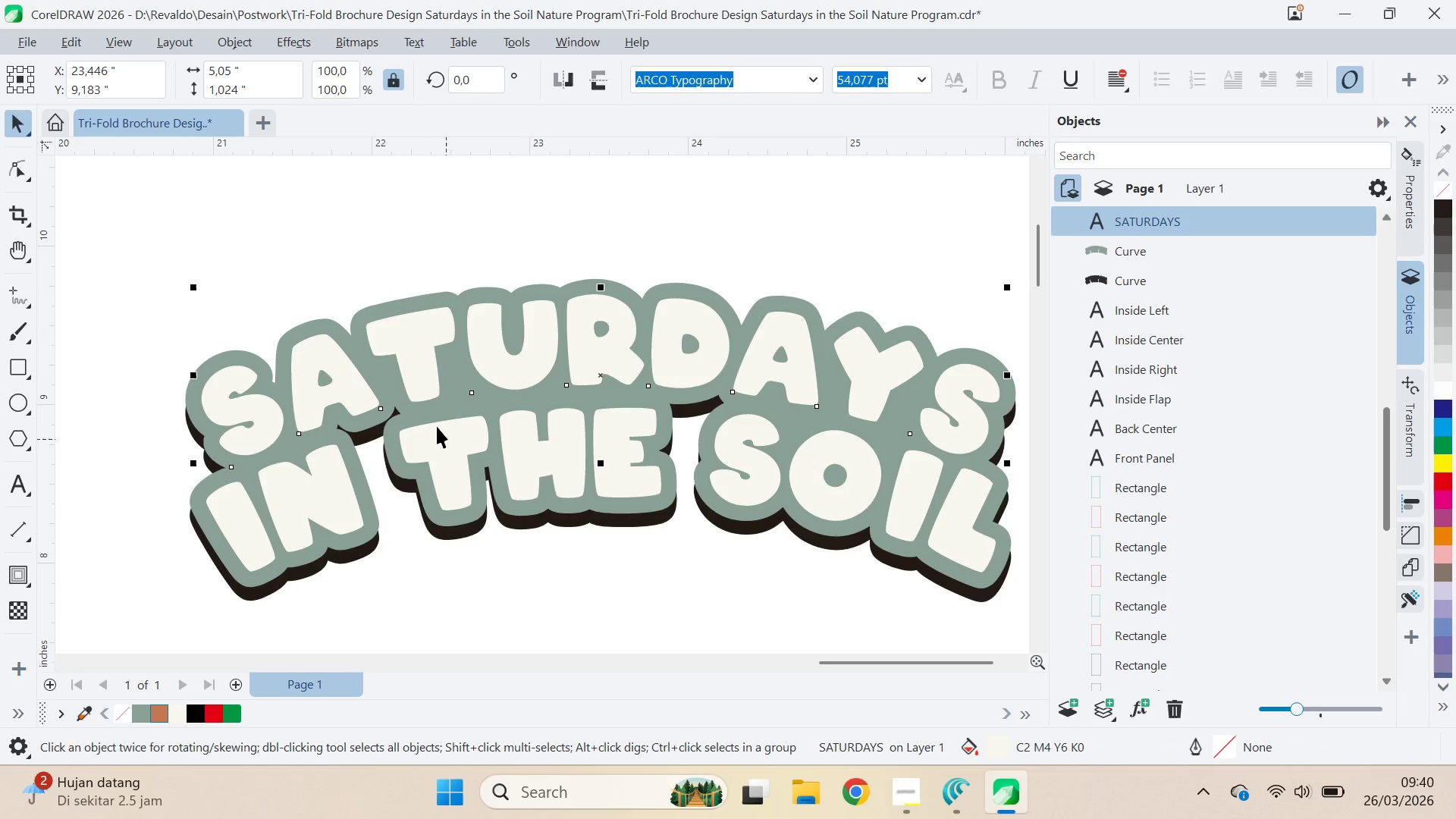 
left_click([423, 383])
 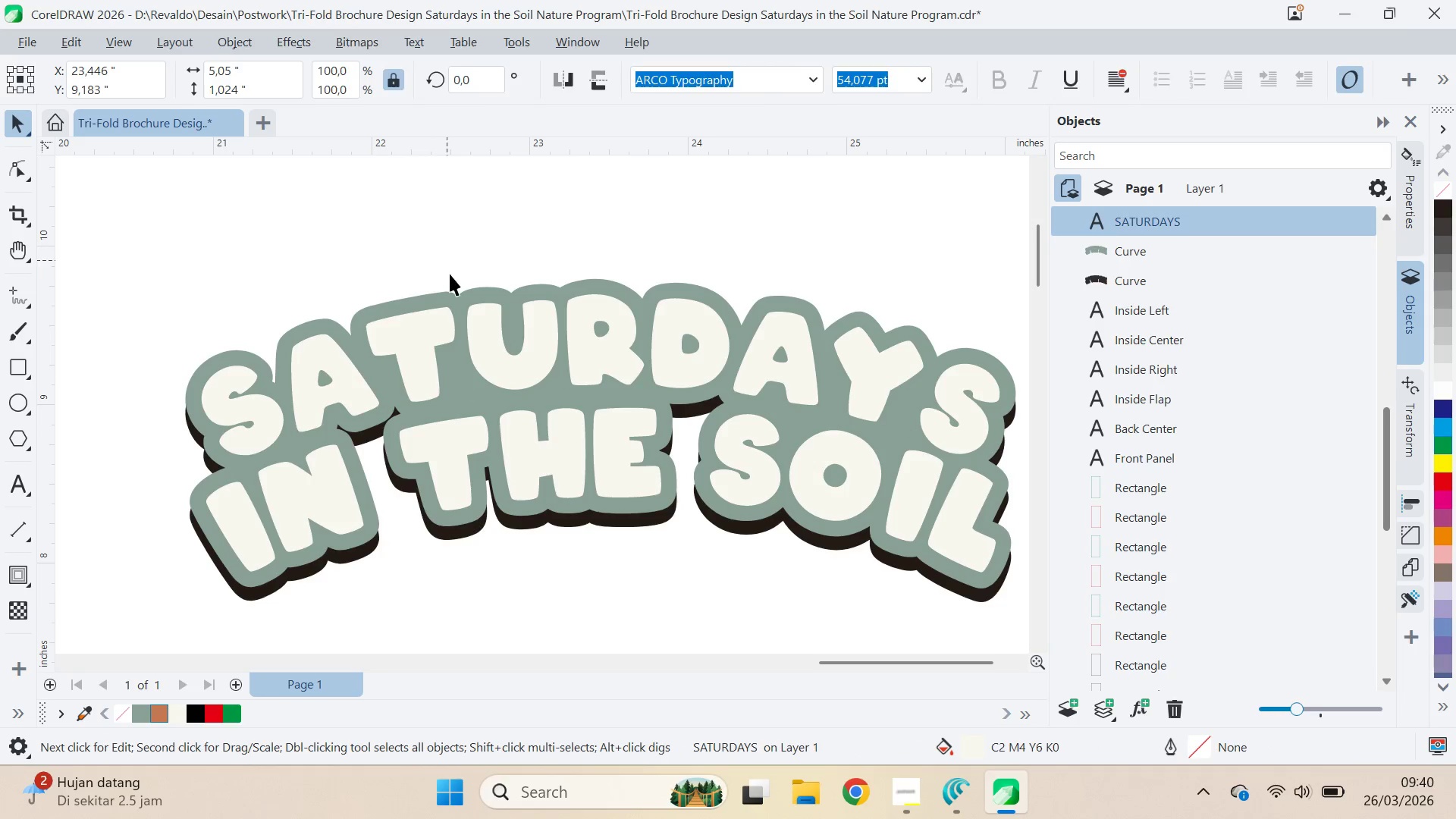 
double_click([453, 287])
 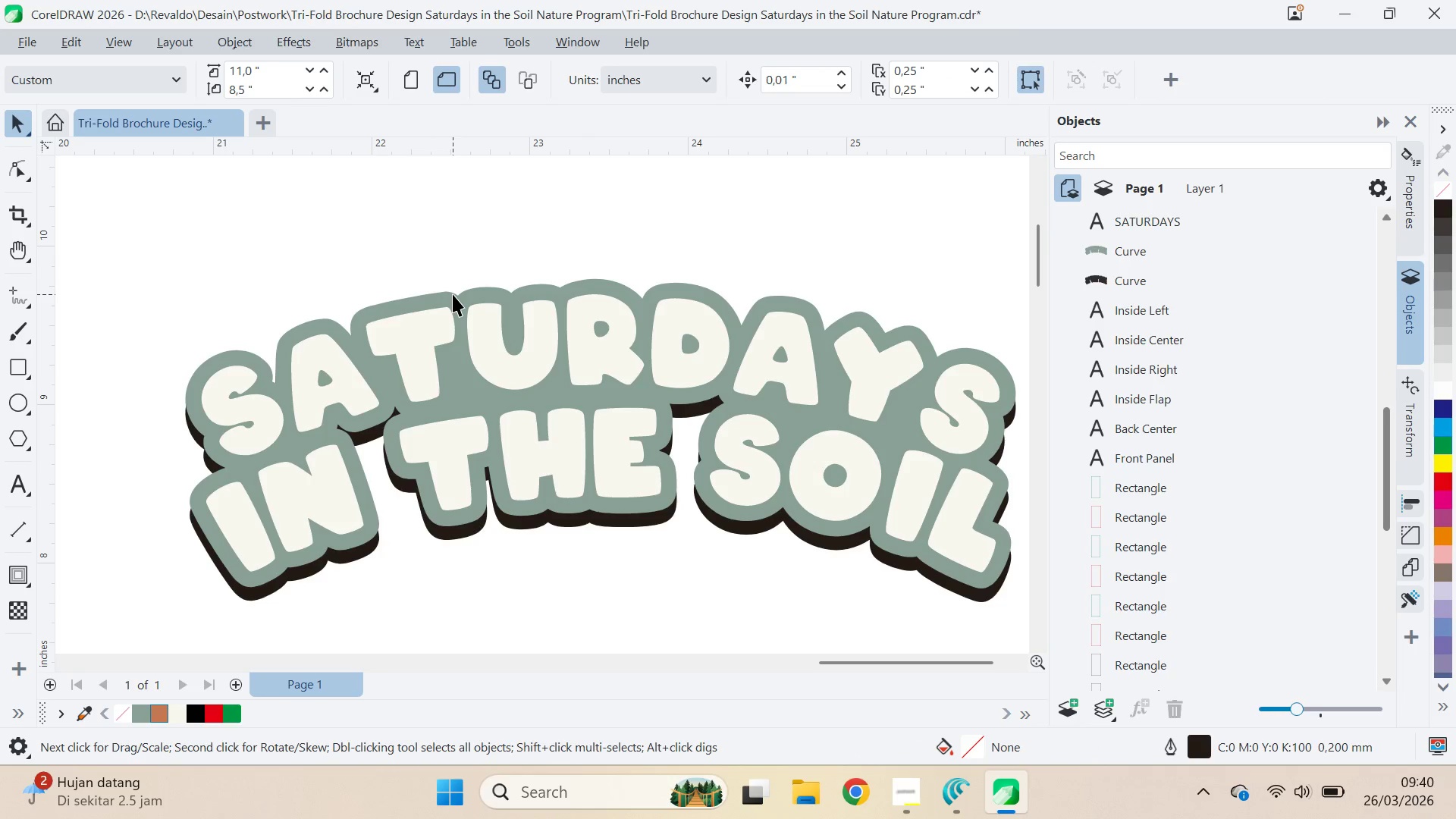 
left_click([453, 294])
 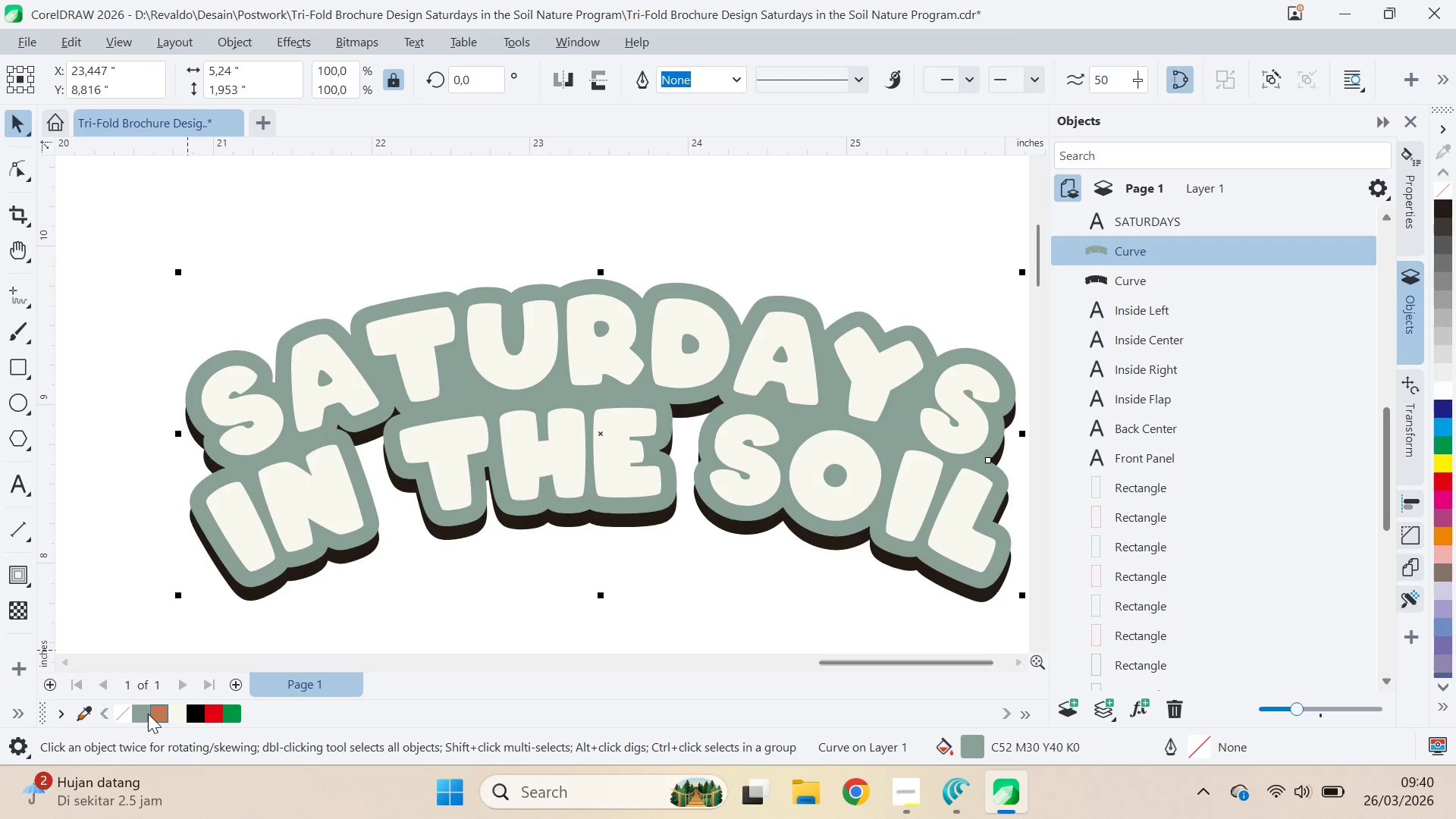 
double_click([152, 713])
 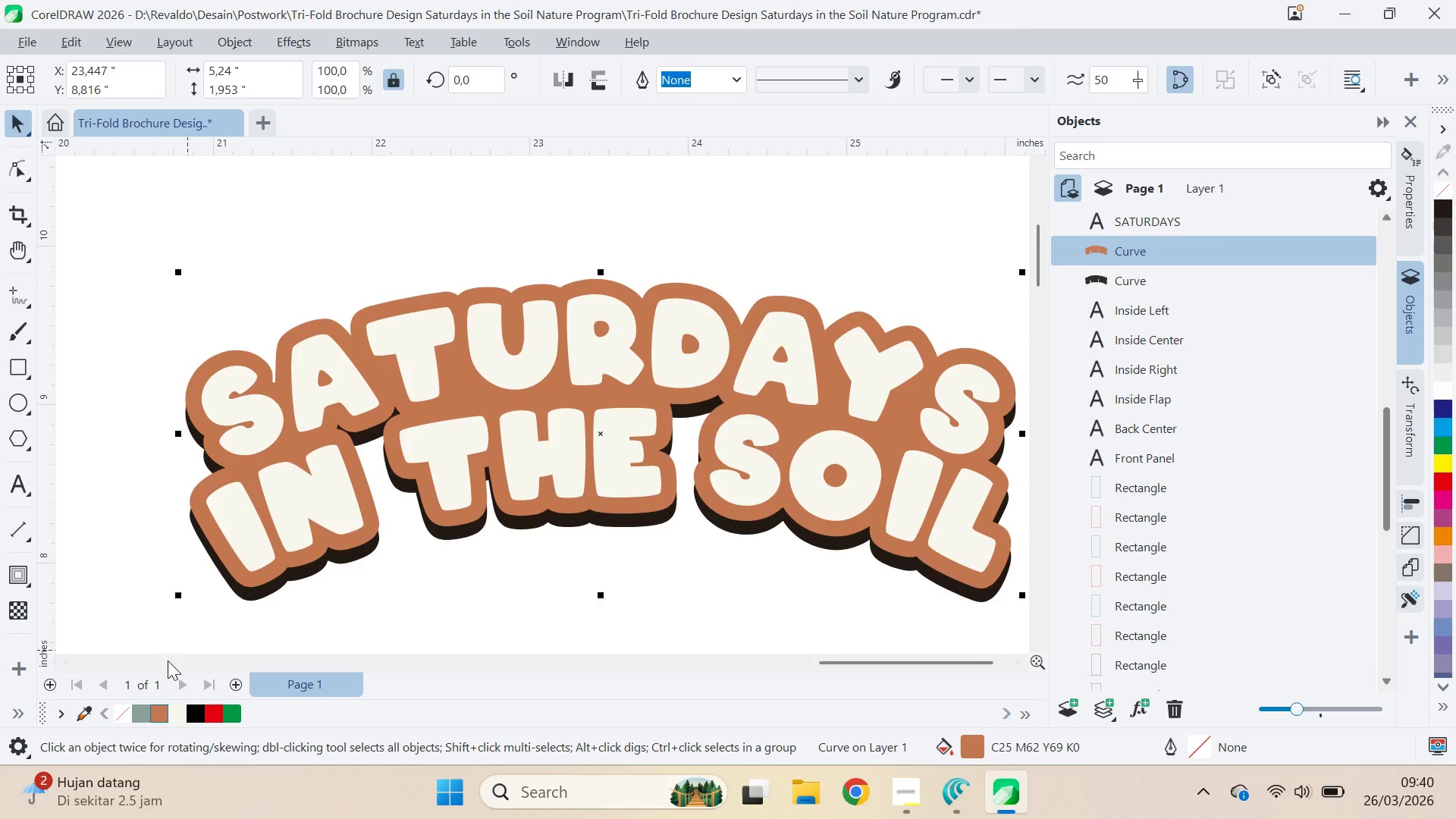 
left_click([152, 526])
 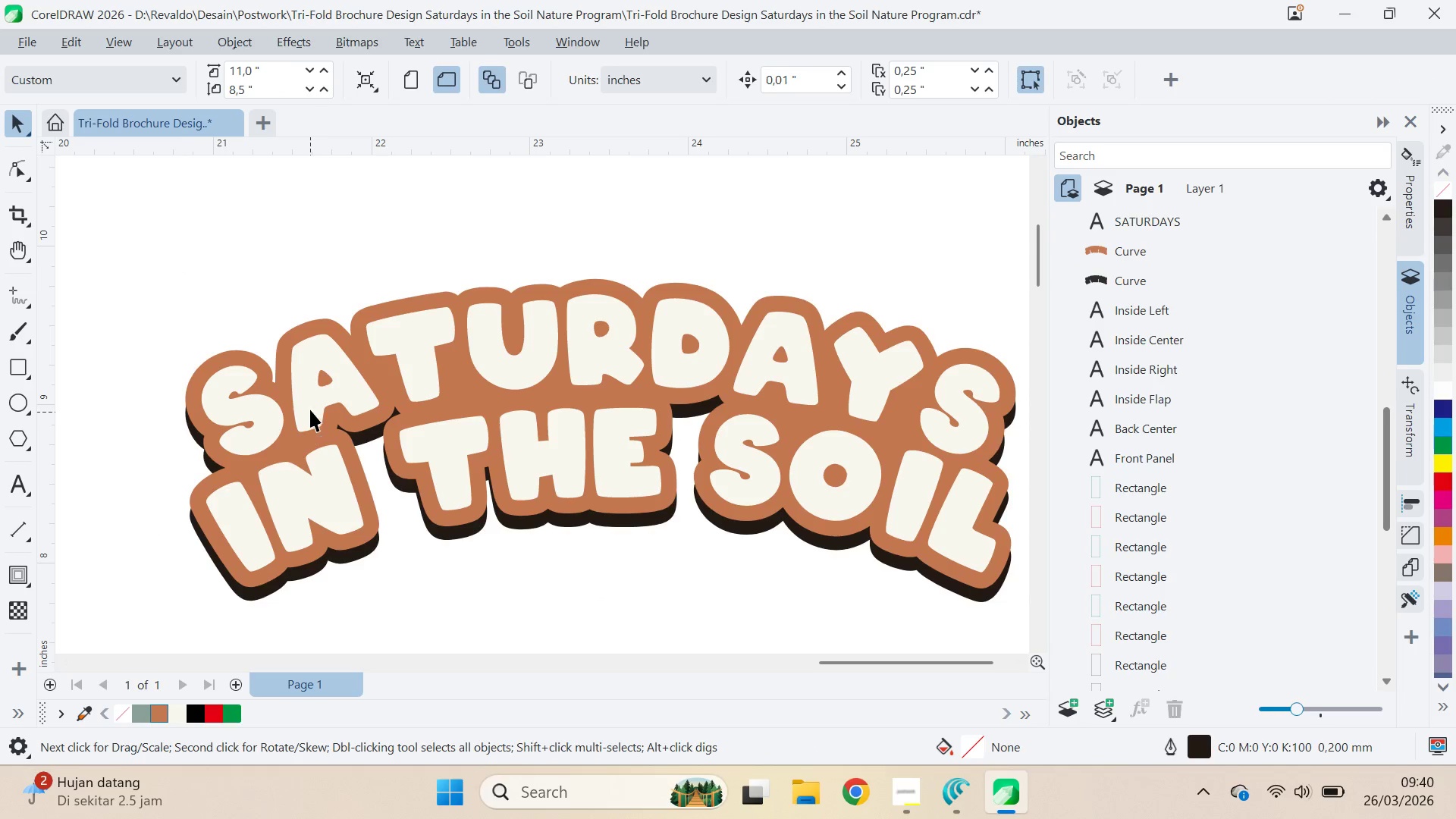 
left_click([310, 409])
 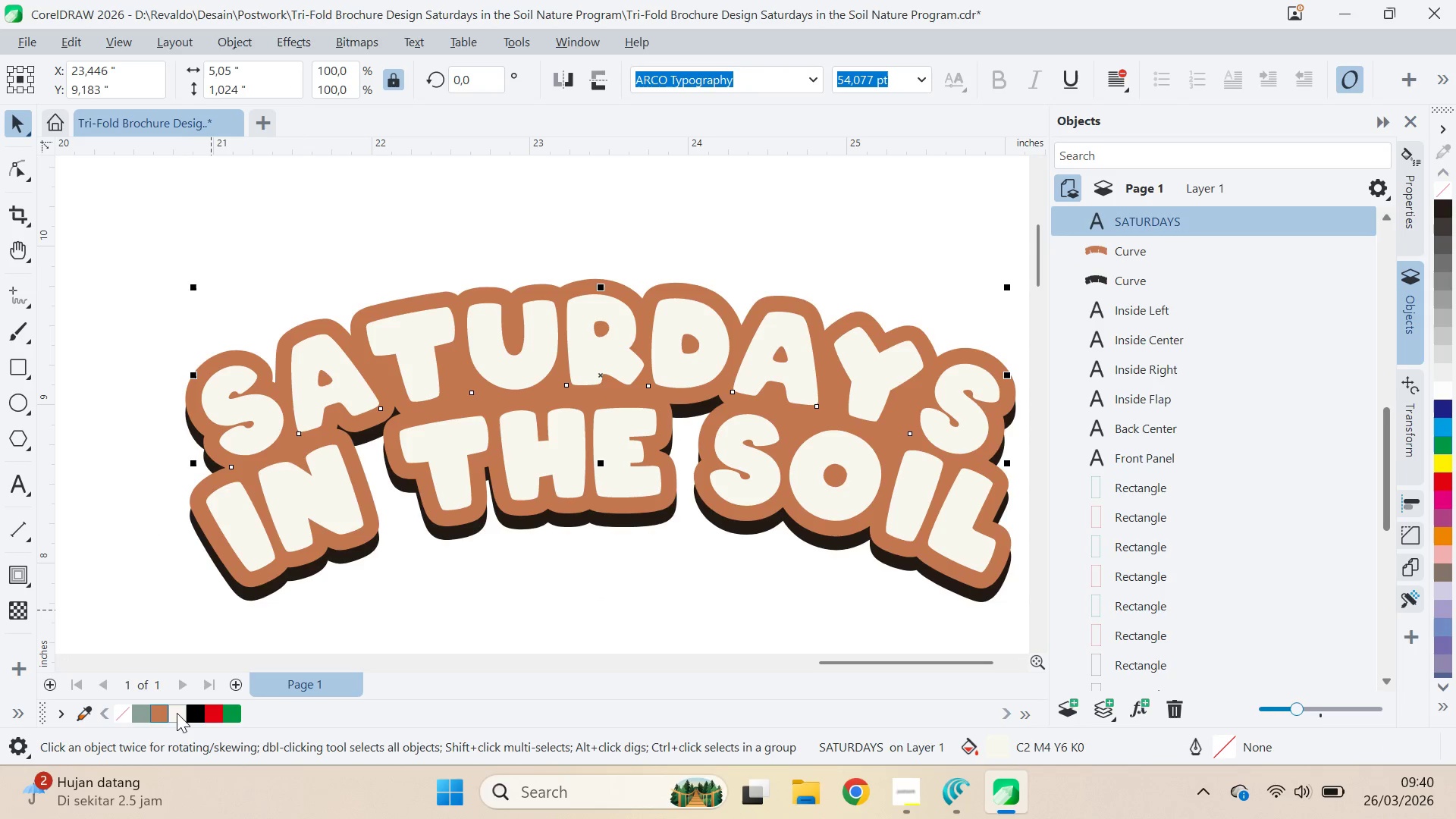 
left_click([140, 714])
 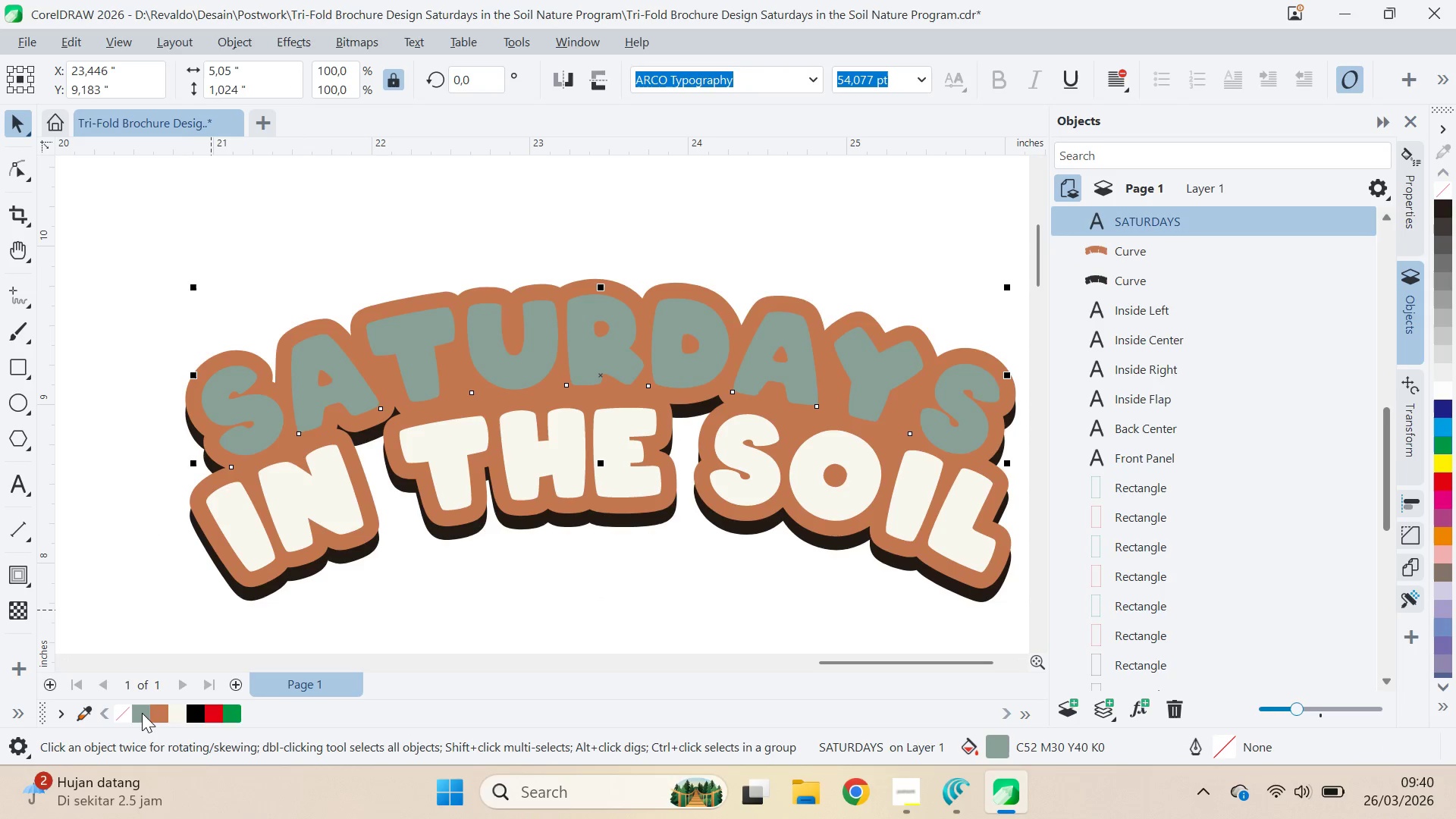 
key(Control+Z)
 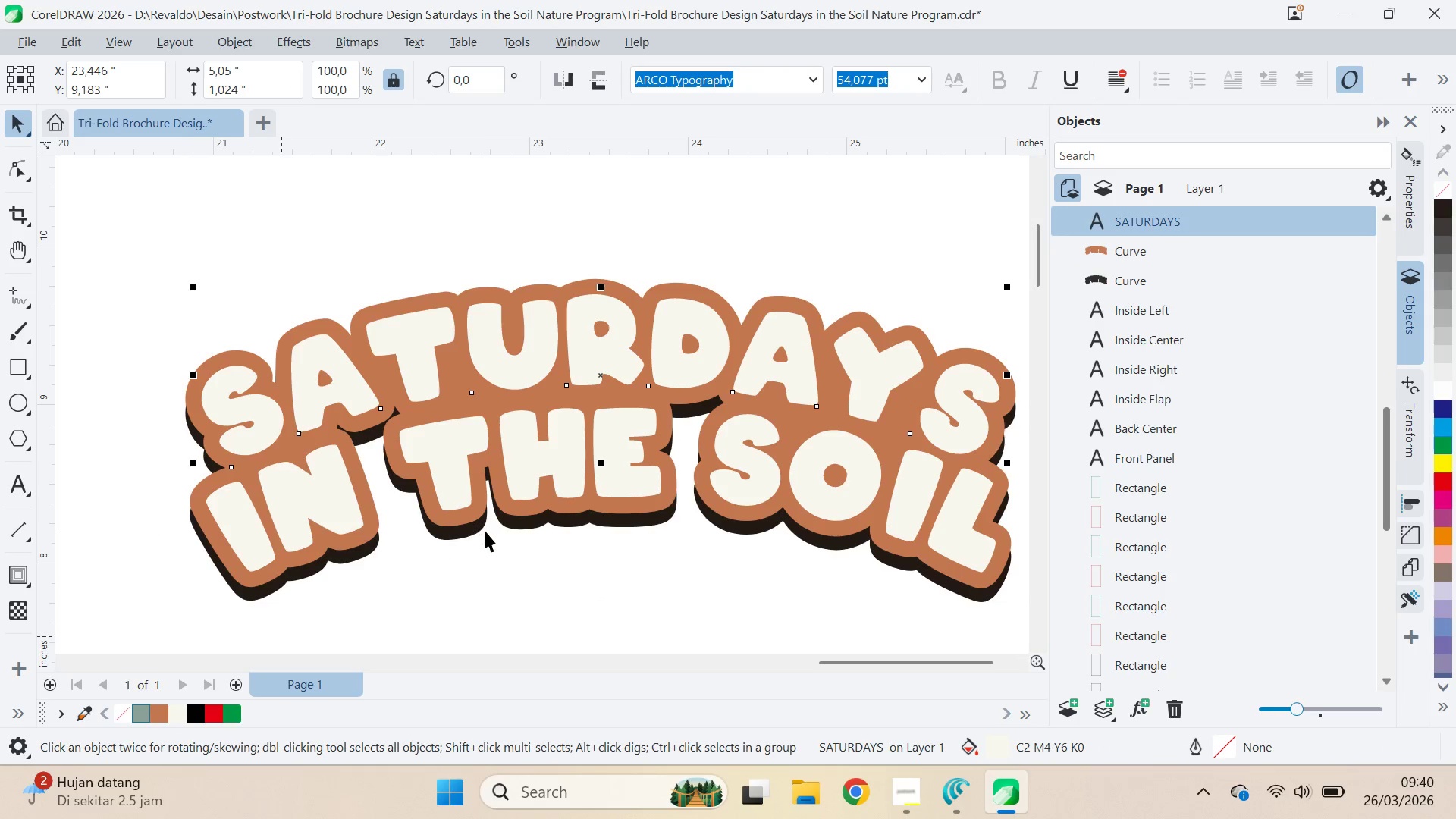 
scroll: coordinate [491, 548], scroll_direction: down, amount: 5.0
 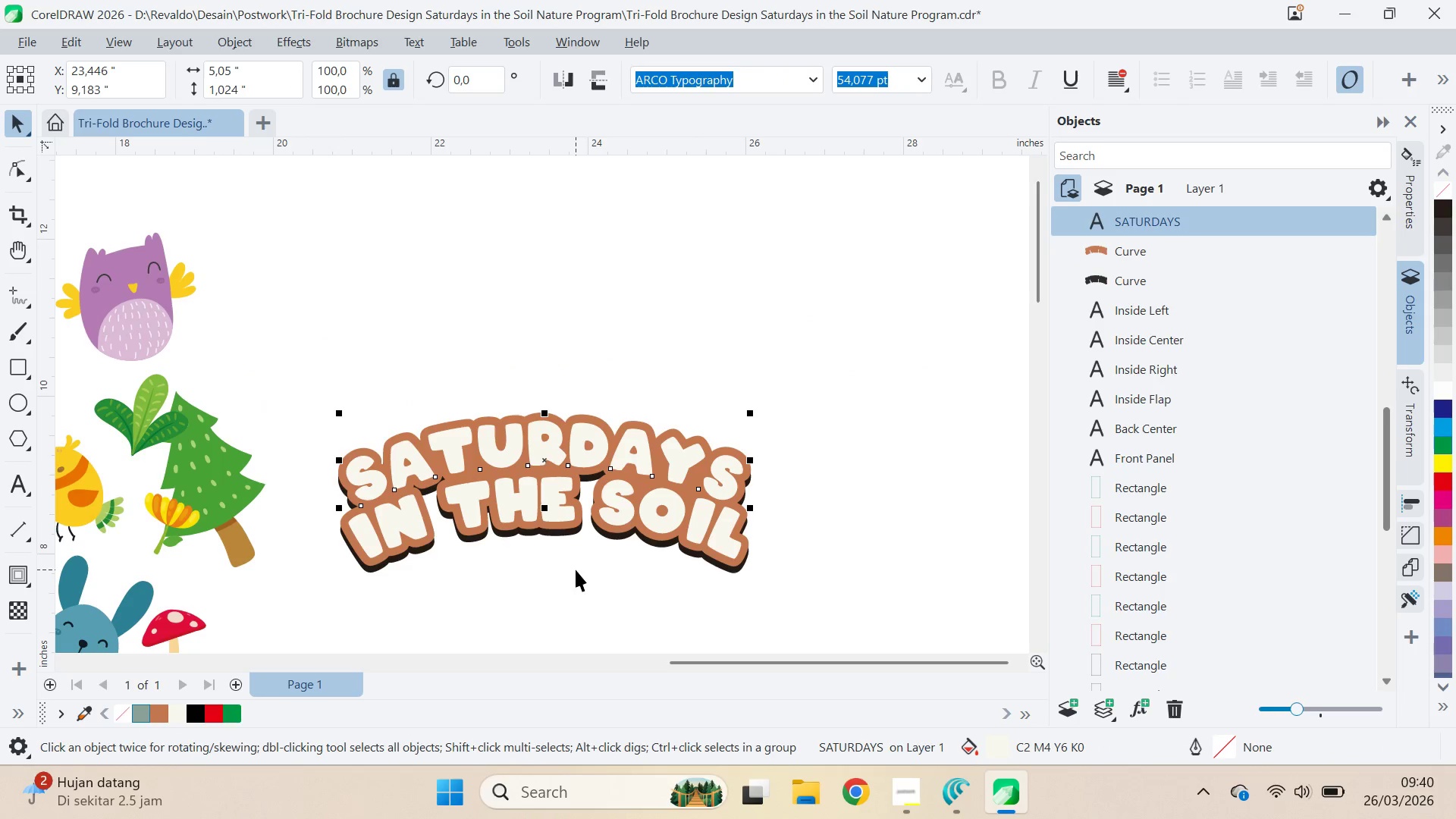 
type(qv)
 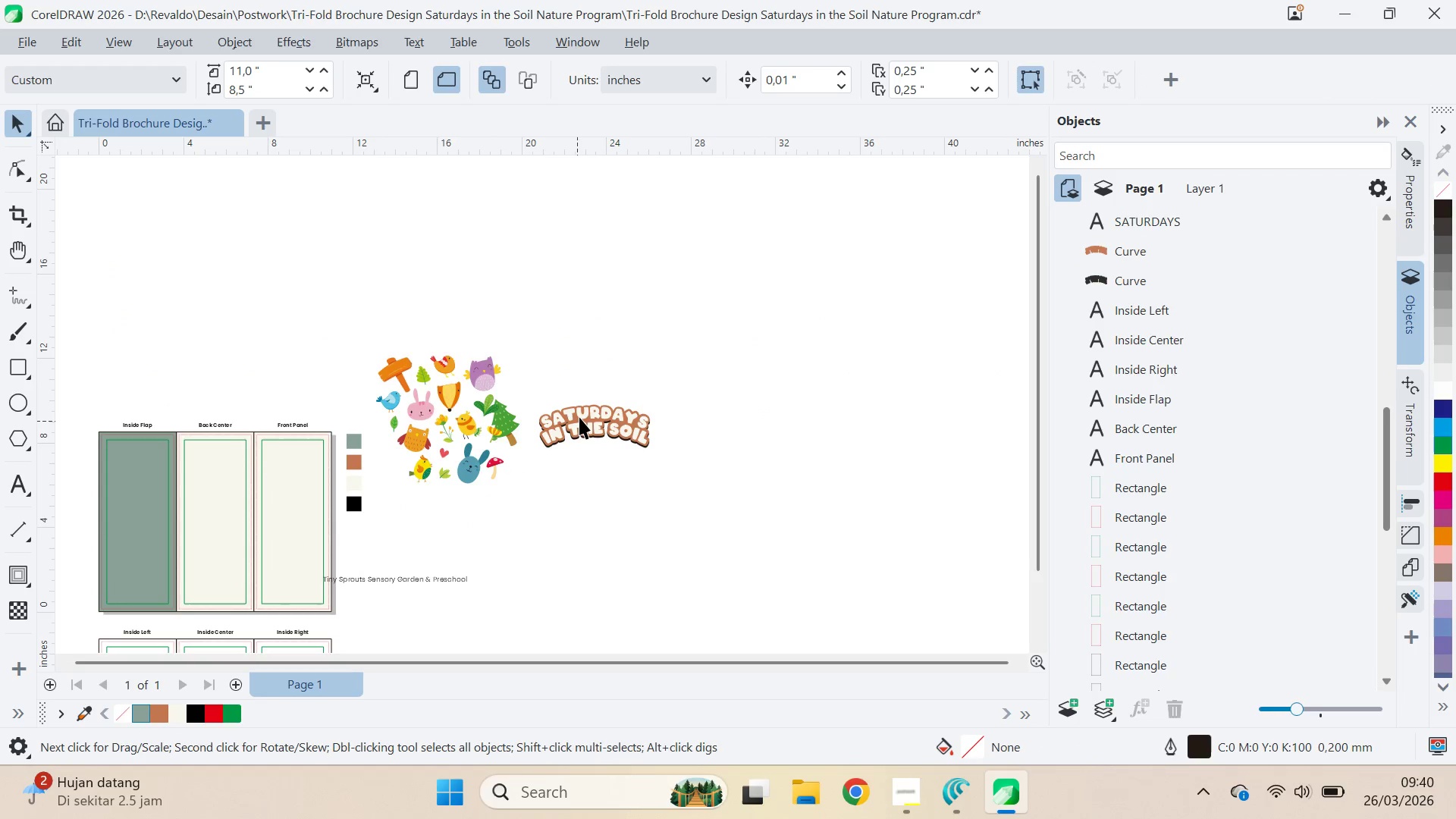 
left_click_drag(start_coordinate=[576, 567], to_coordinate=[603, 444])
 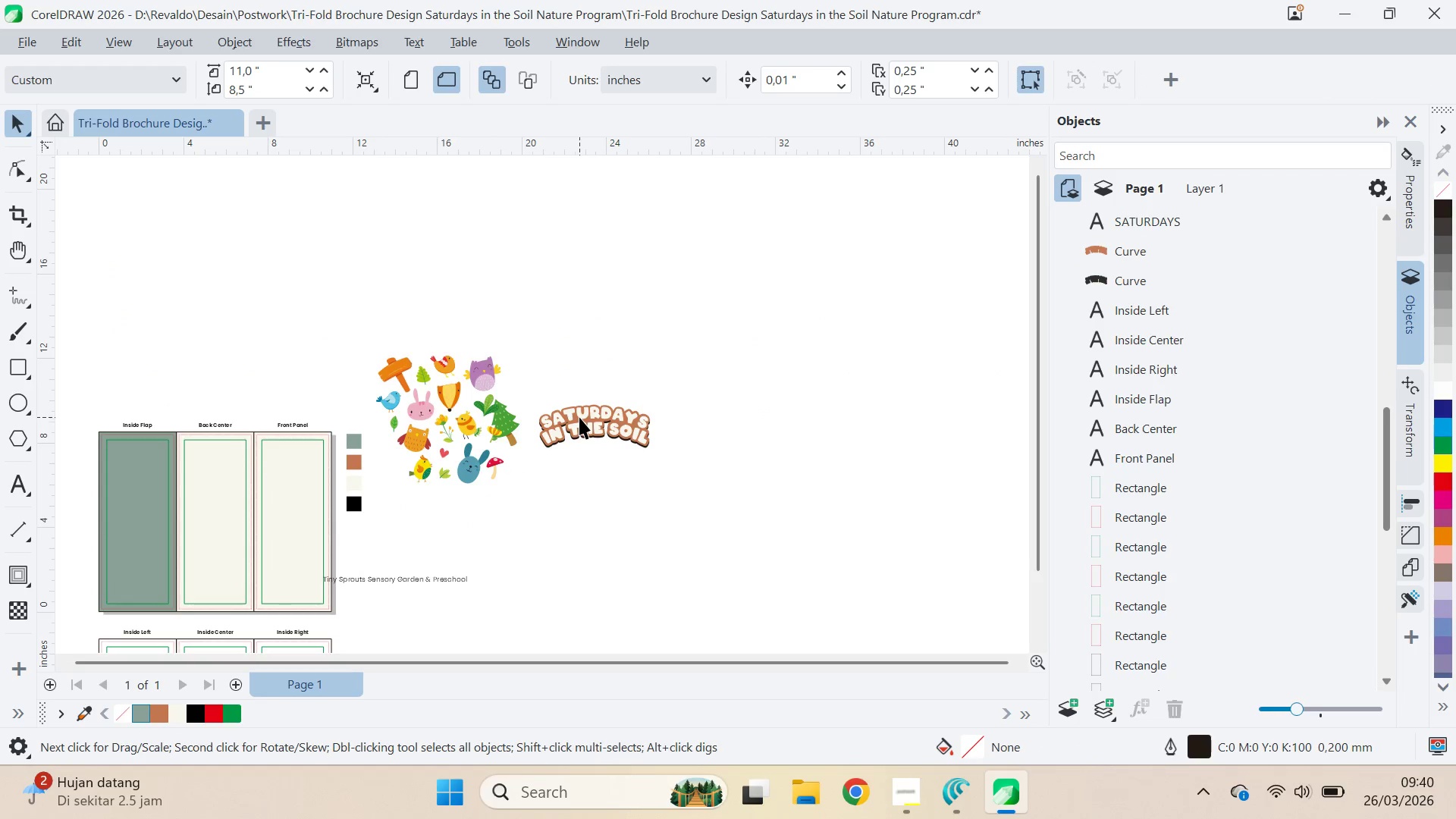 
scroll: coordinate [576, 570], scroll_direction: down, amount: 10.0
 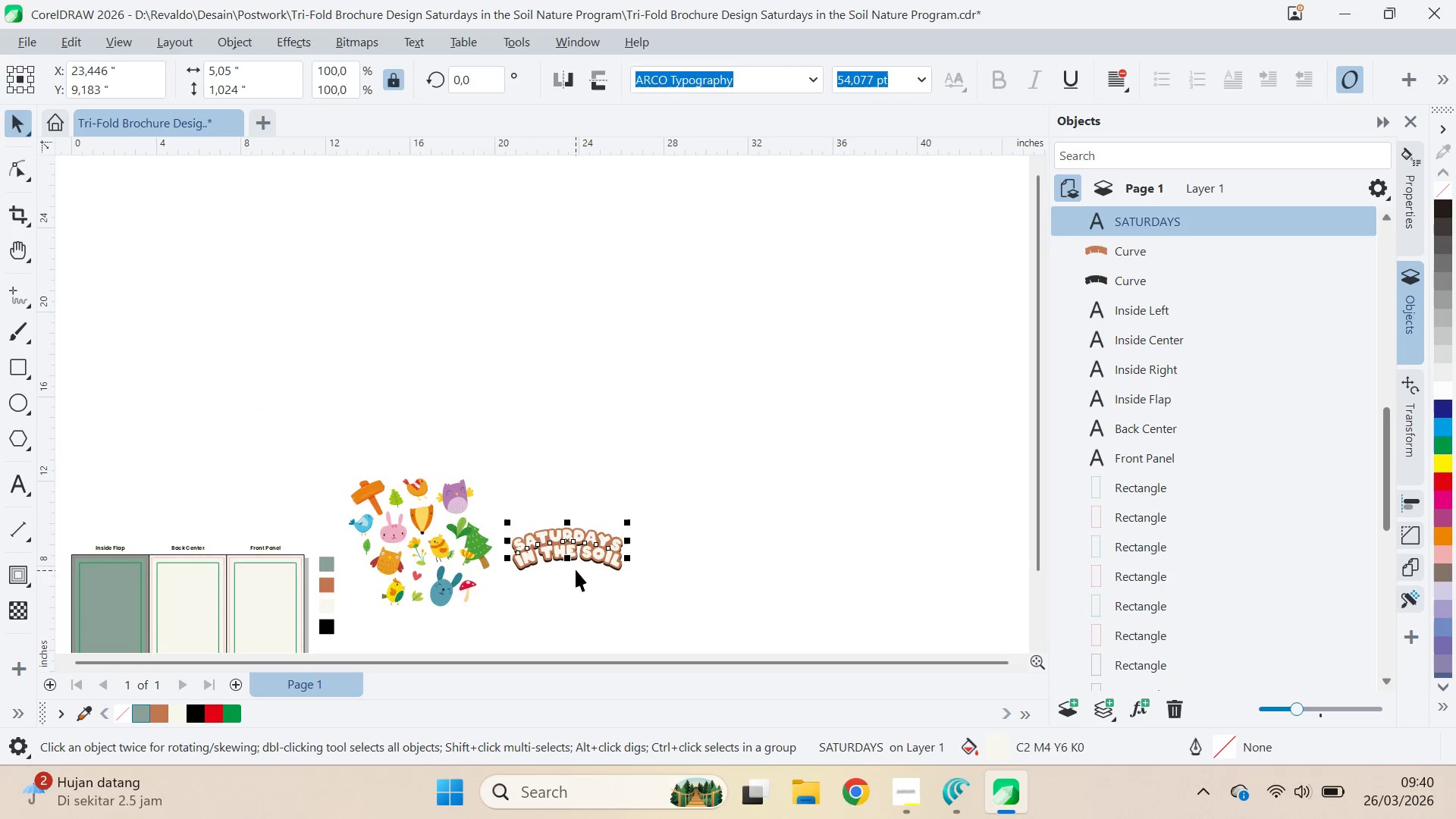 
scroll: coordinate [581, 413], scroll_direction: none, amount: 0.0
 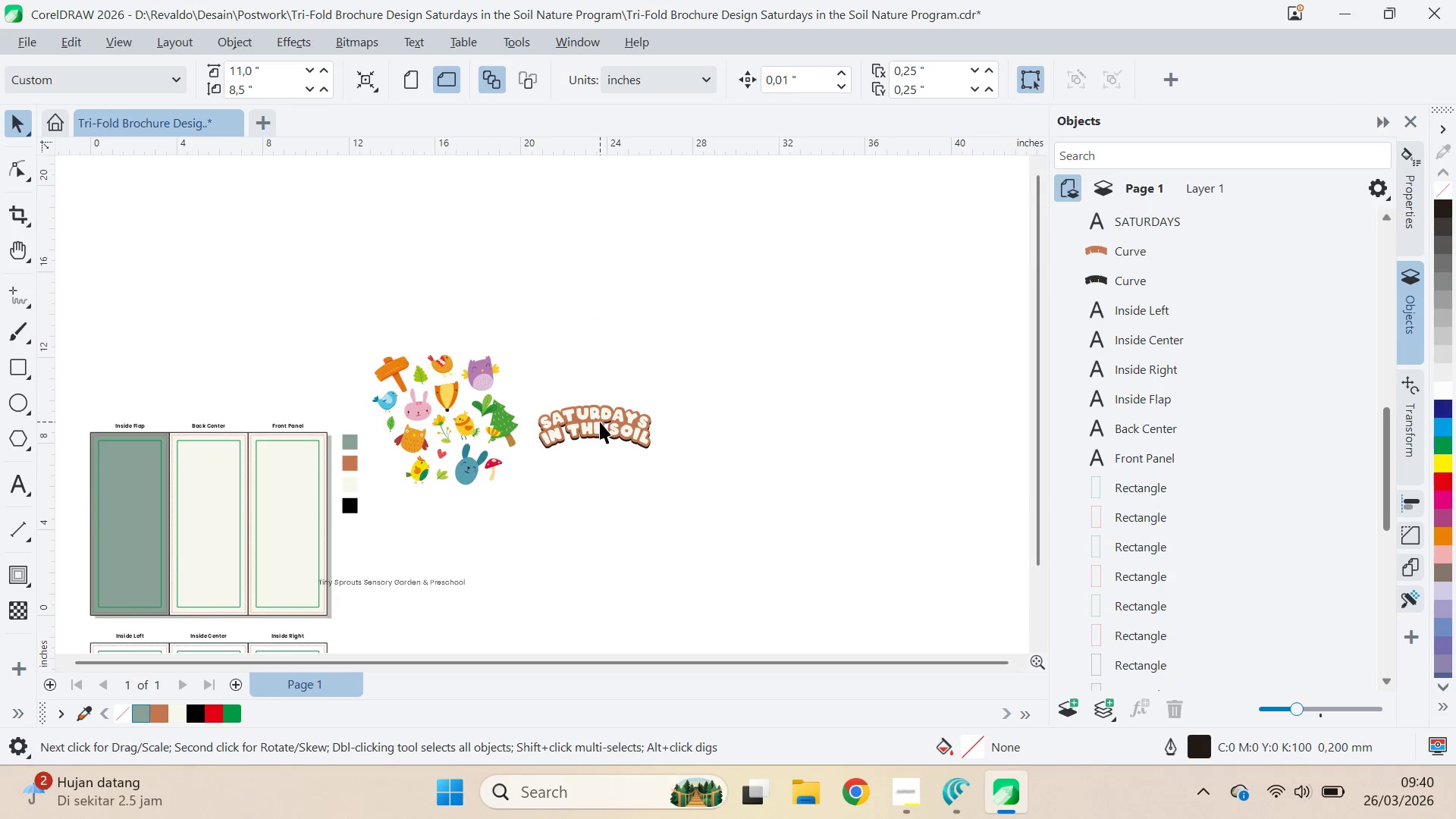 
left_click([616, 399])
 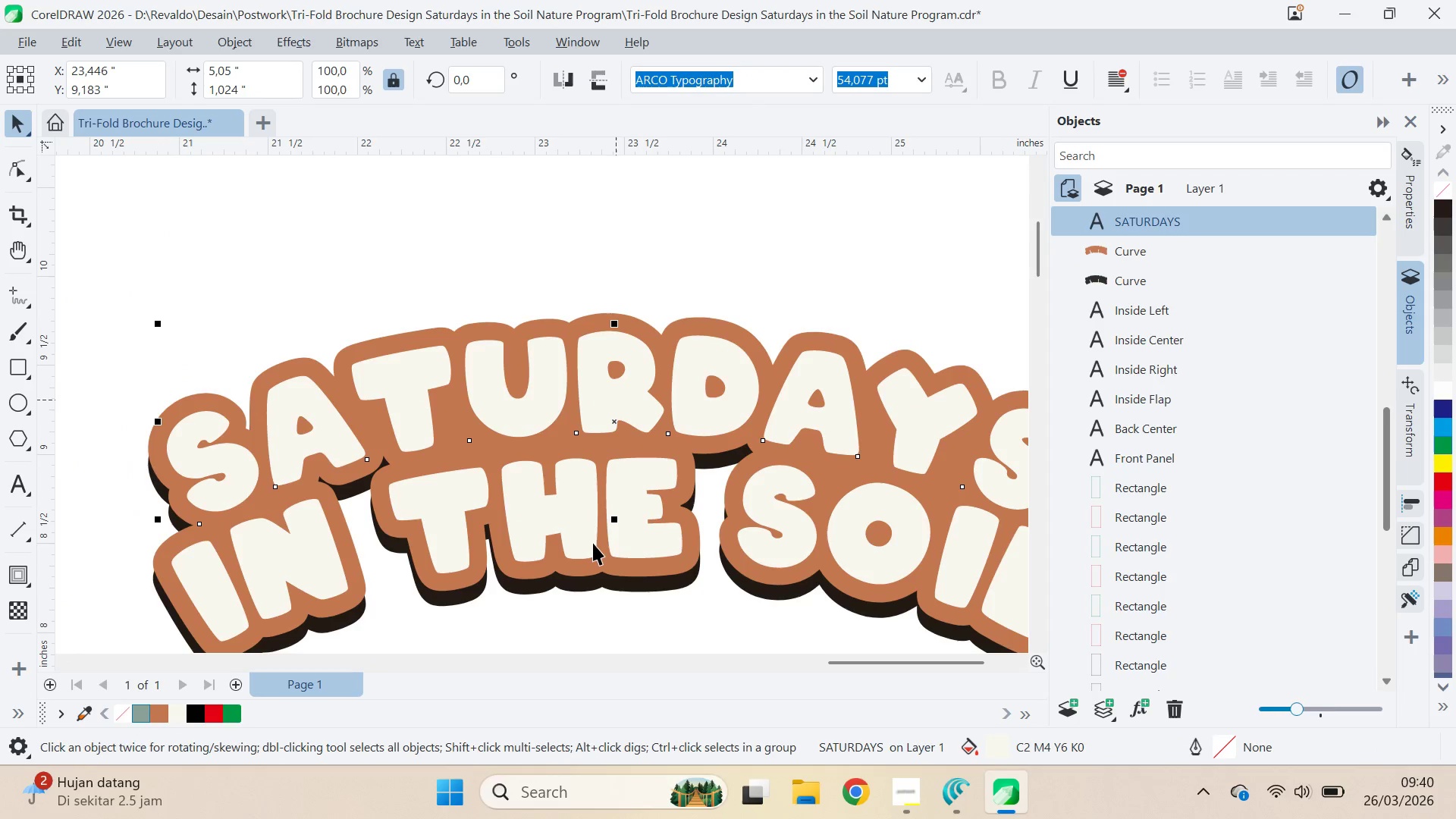 
scroll: coordinate [574, 412], scroll_direction: up, amount: 15.0
 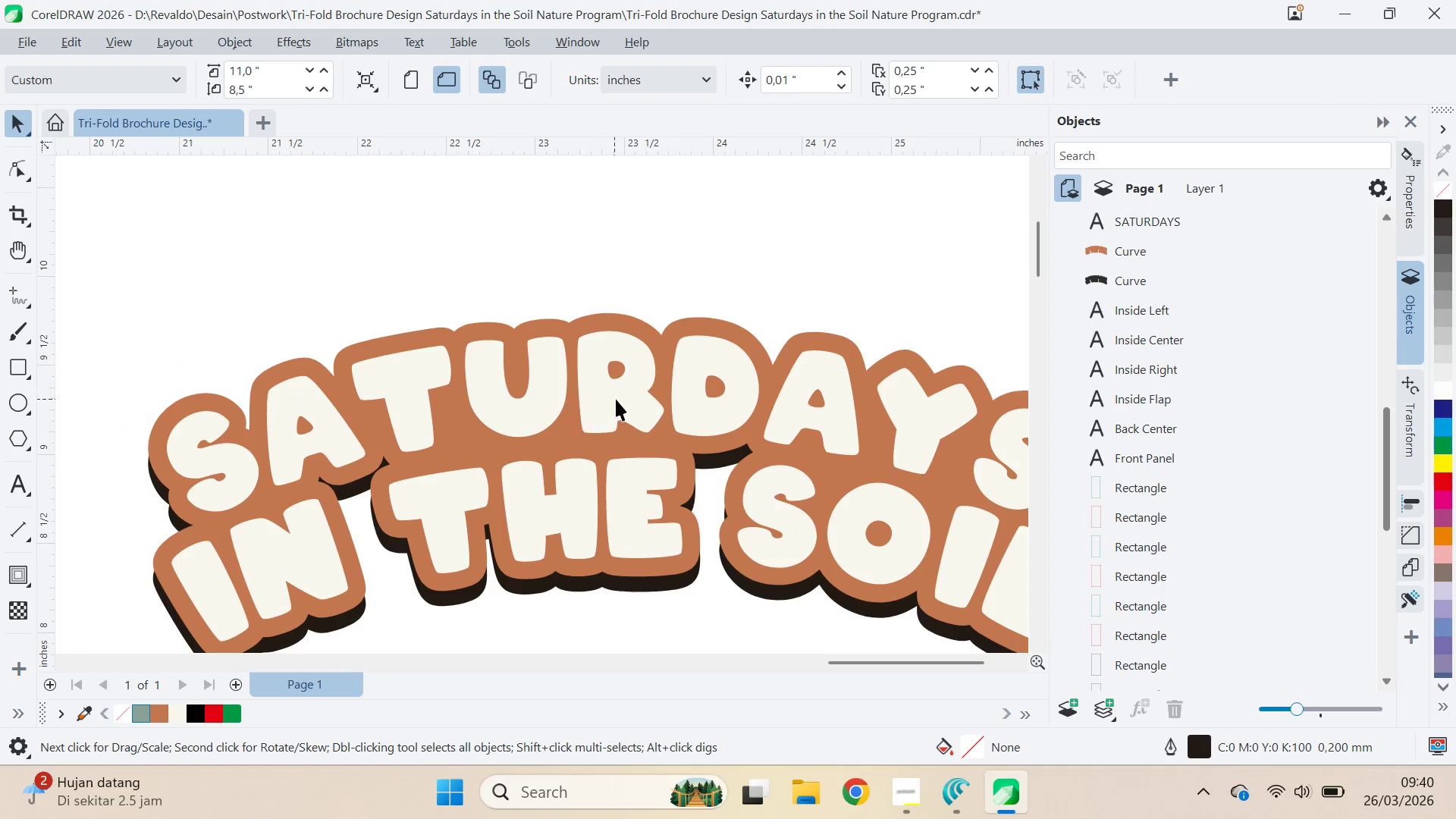 
hold_key(key=ShiftLeft, duration=0.34)
left_click([585, 532])
 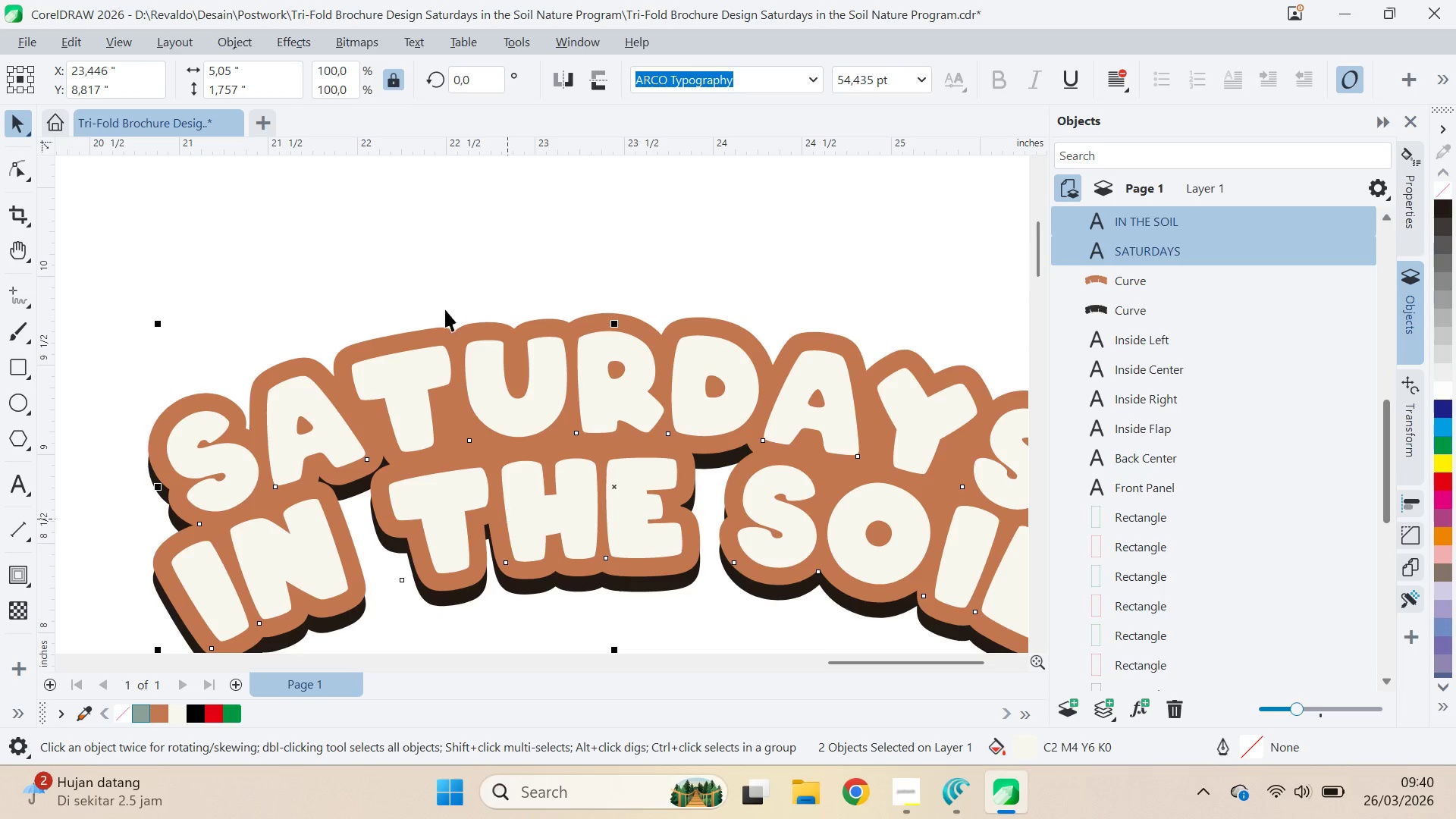 
left_click([449, 226])
 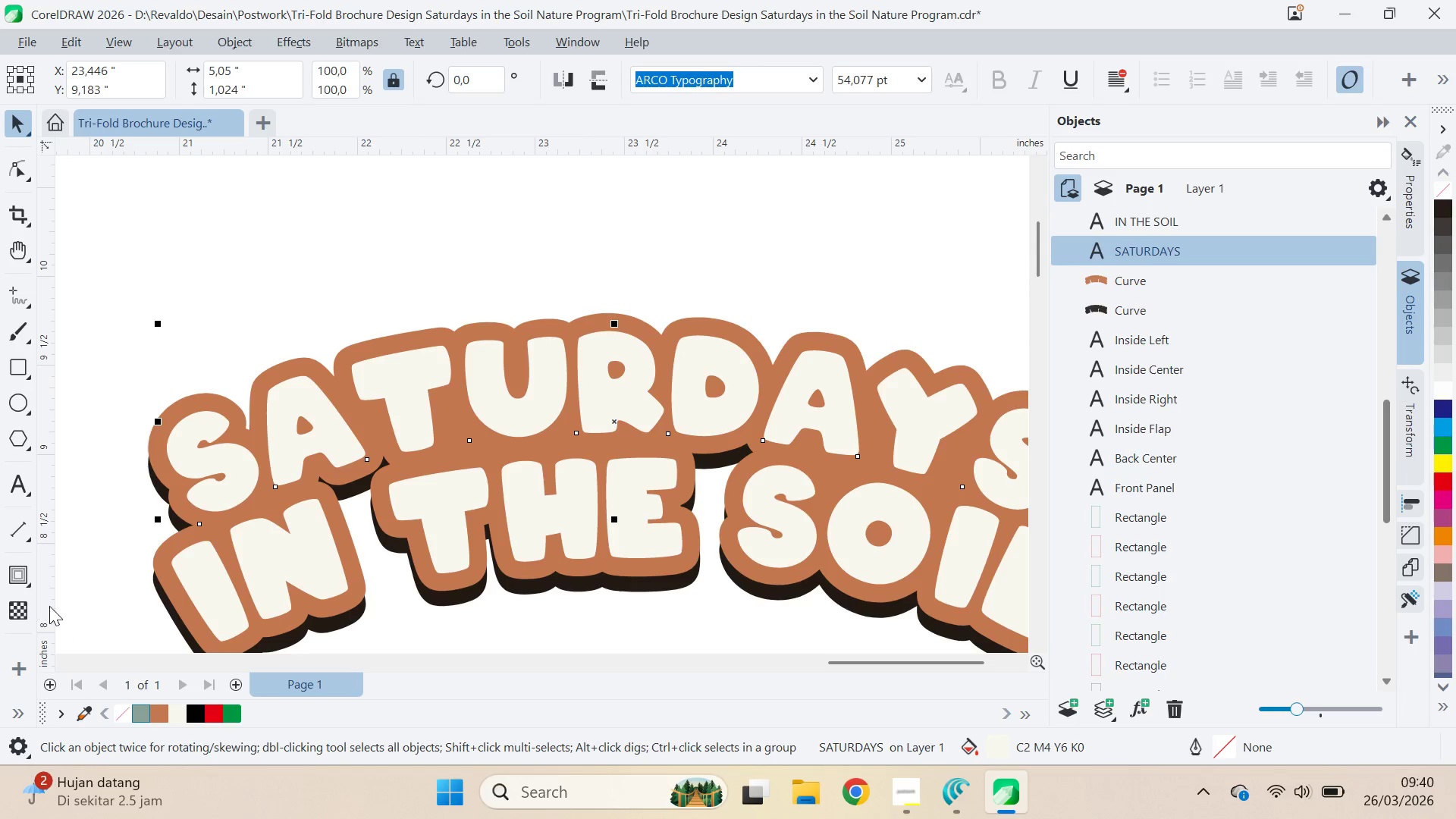 
left_click([24, 576])
 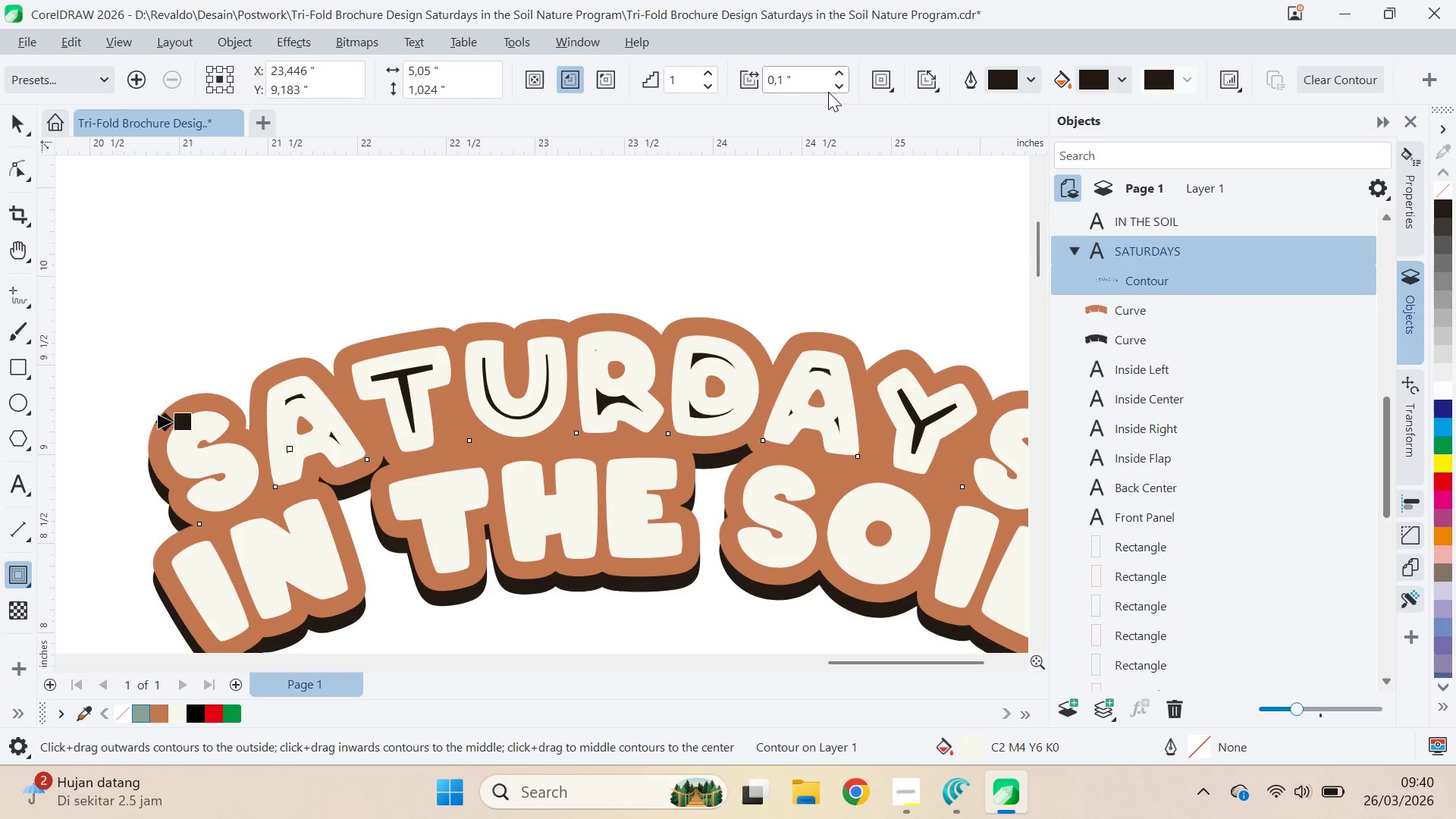 
double_click([839, 83])
 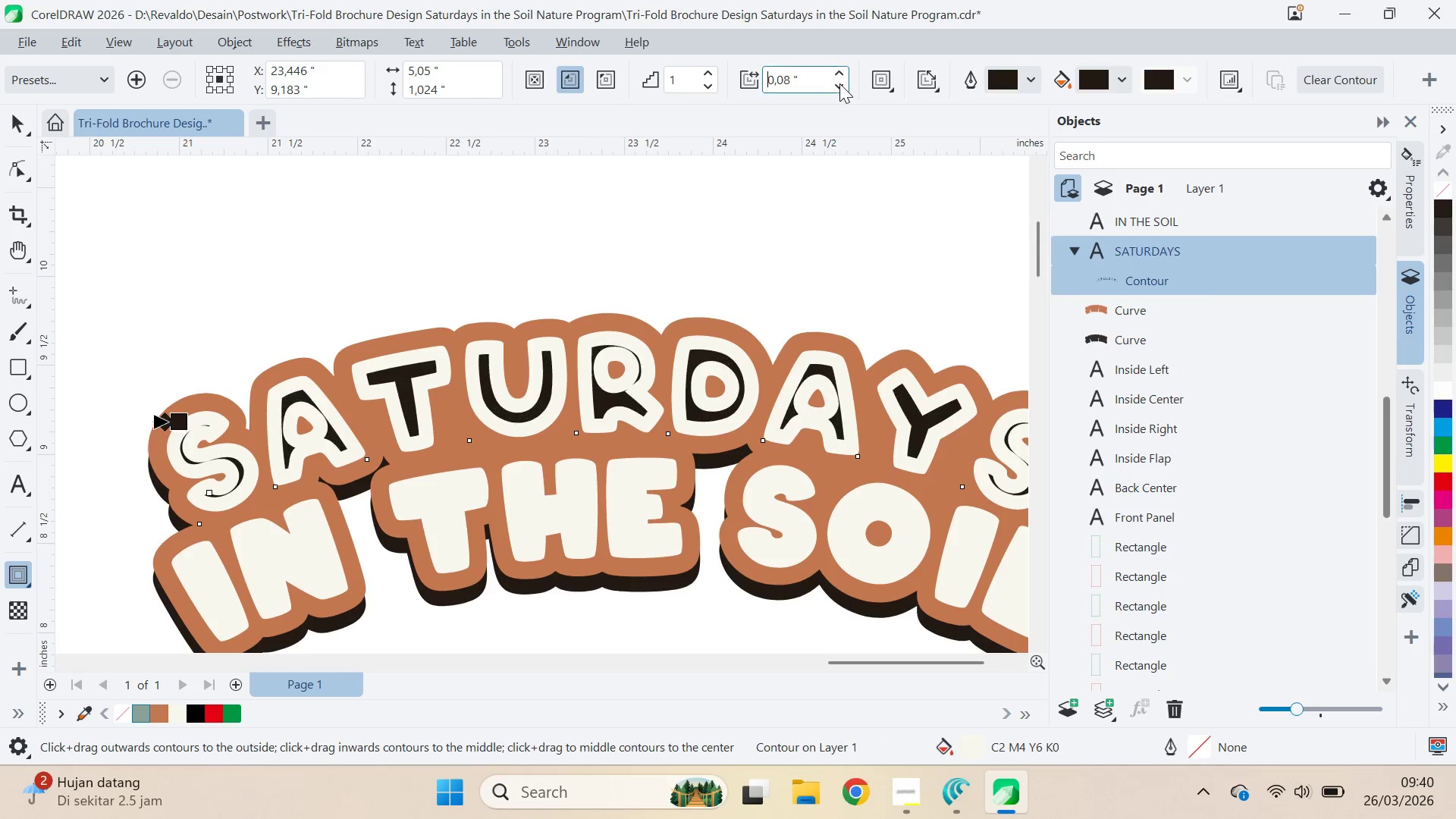 
triple_click([839, 83])
 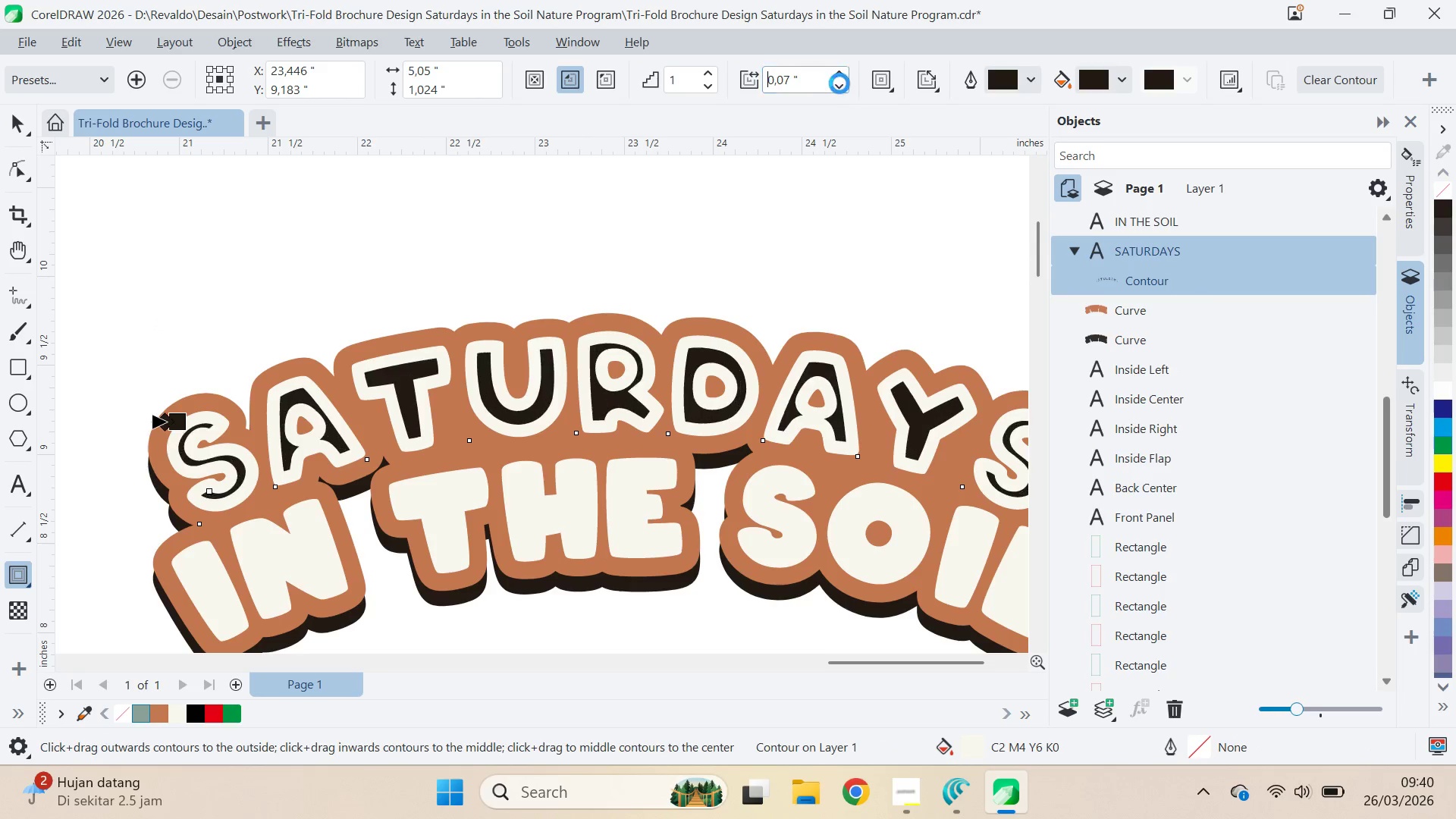 
triple_click([839, 83])
 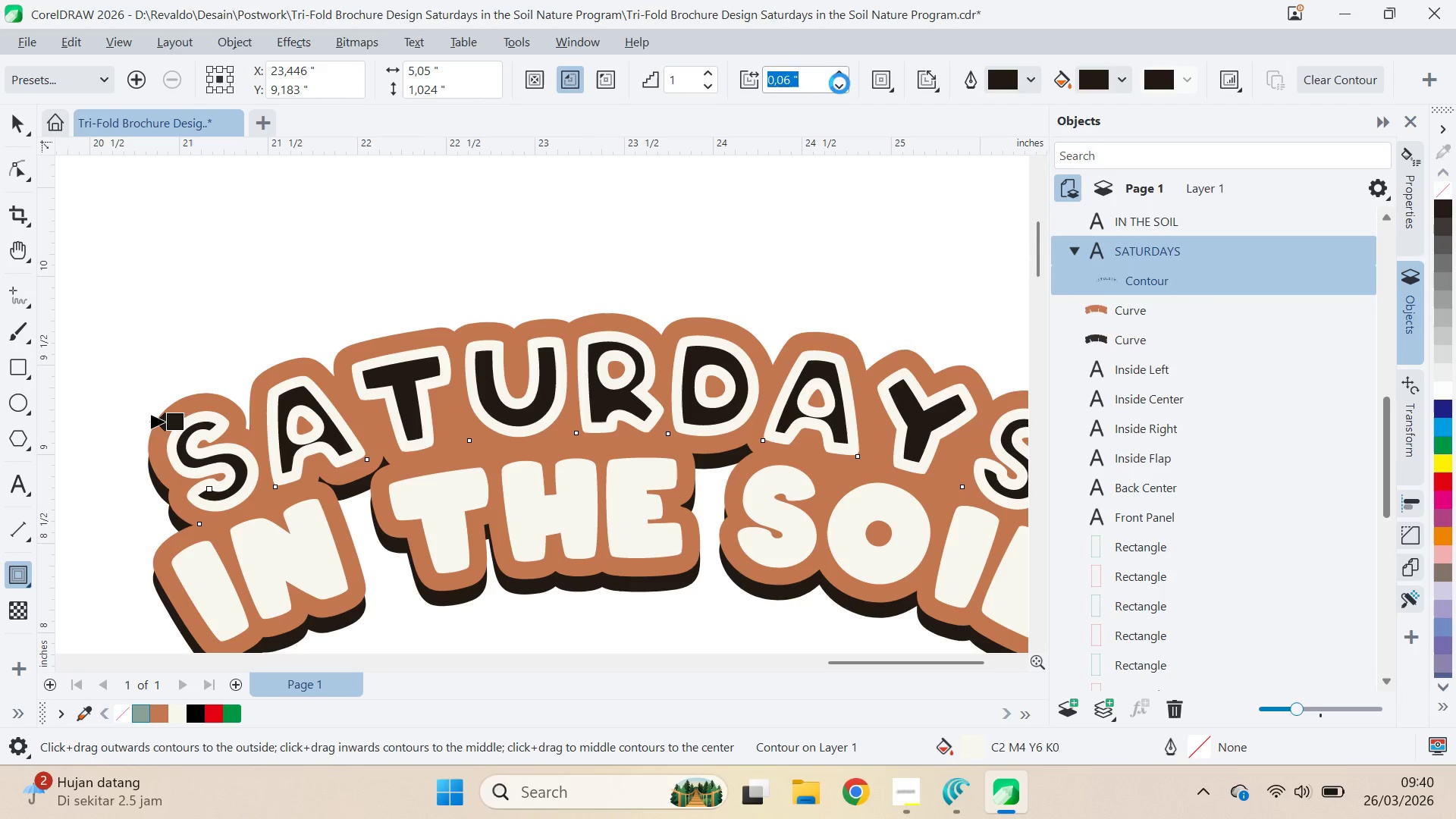 
triple_click([839, 83])
 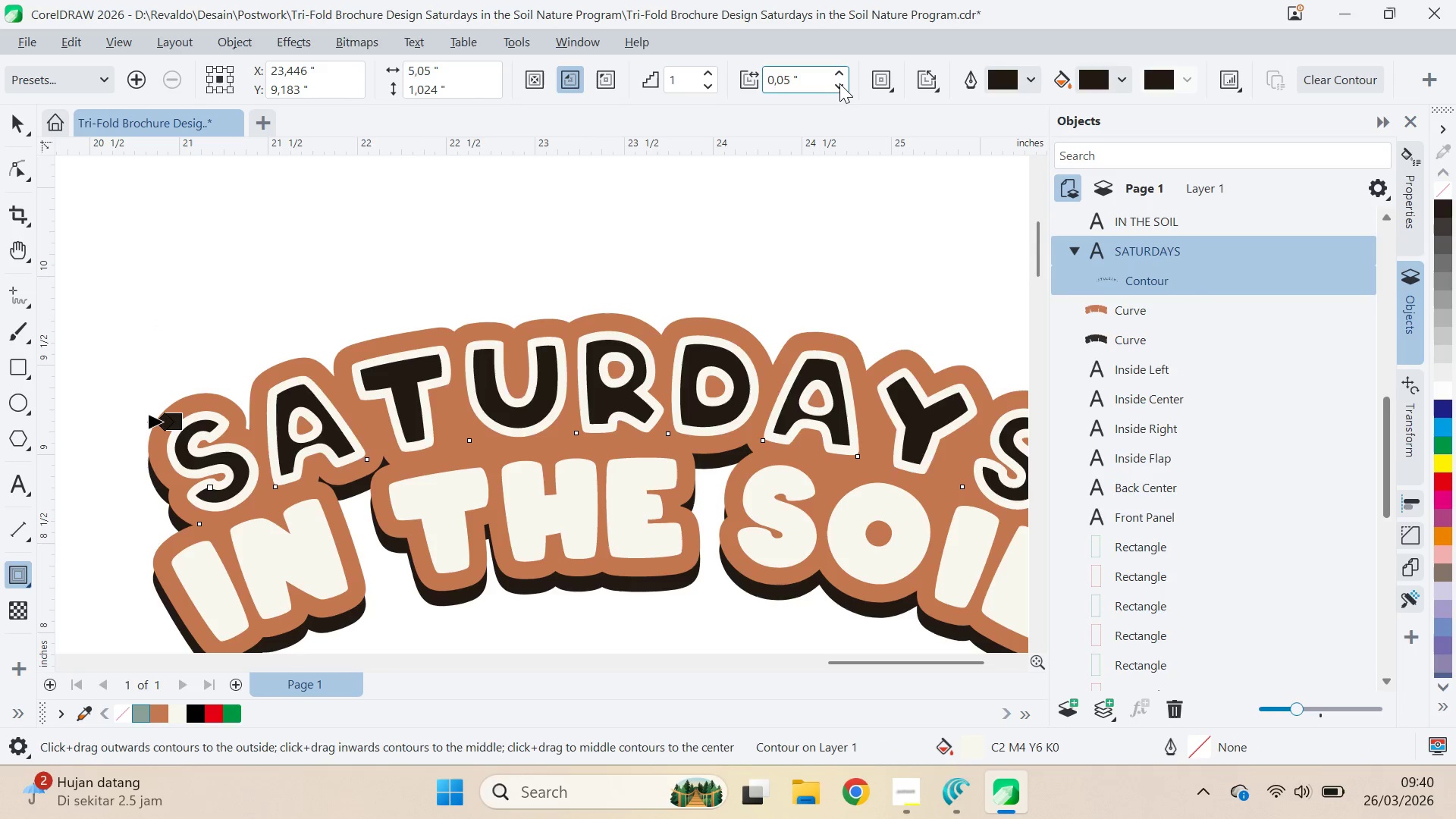 
triple_click([839, 83])
 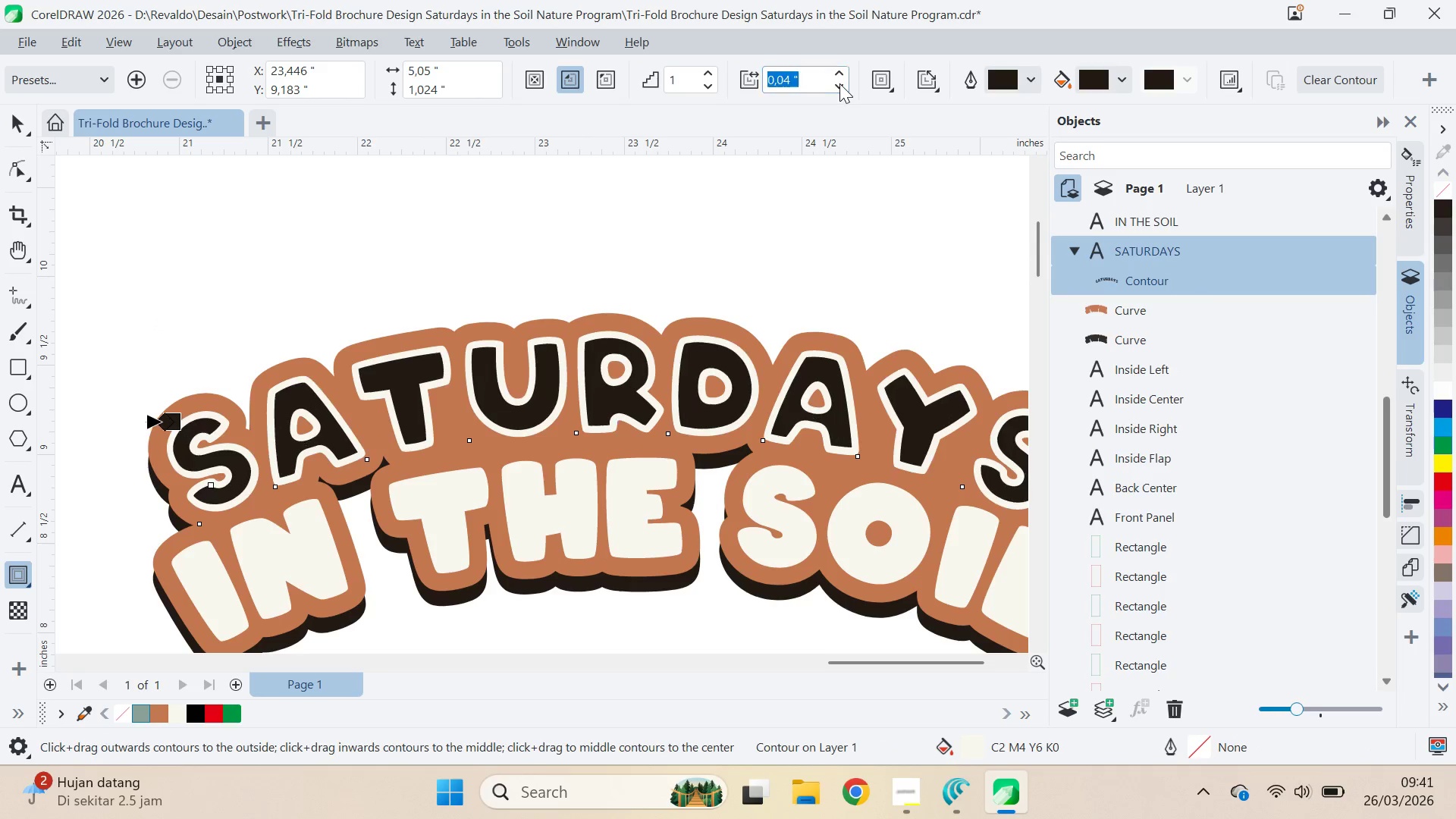 
triple_click([839, 83])
 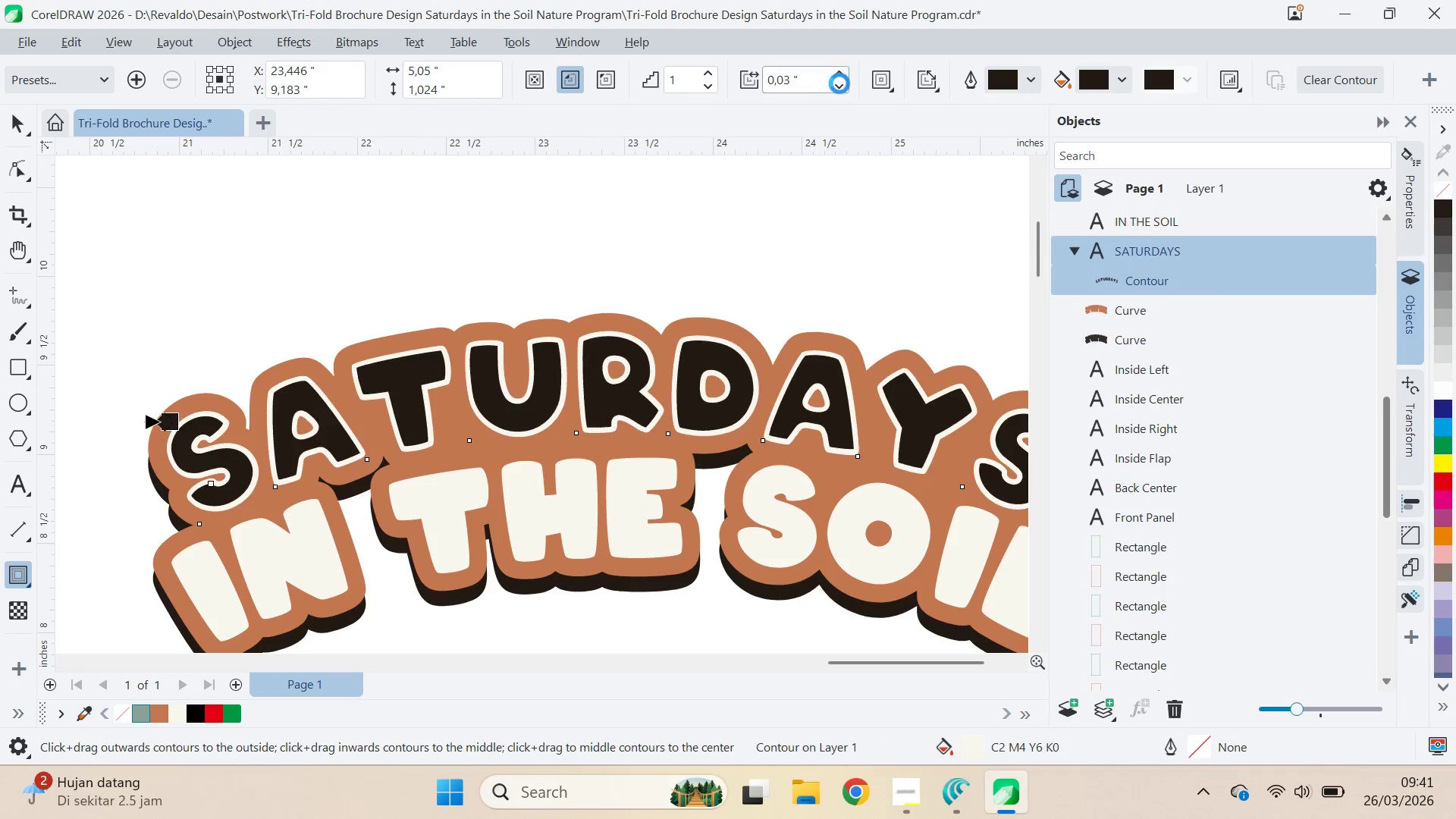 
triple_click([839, 83])
 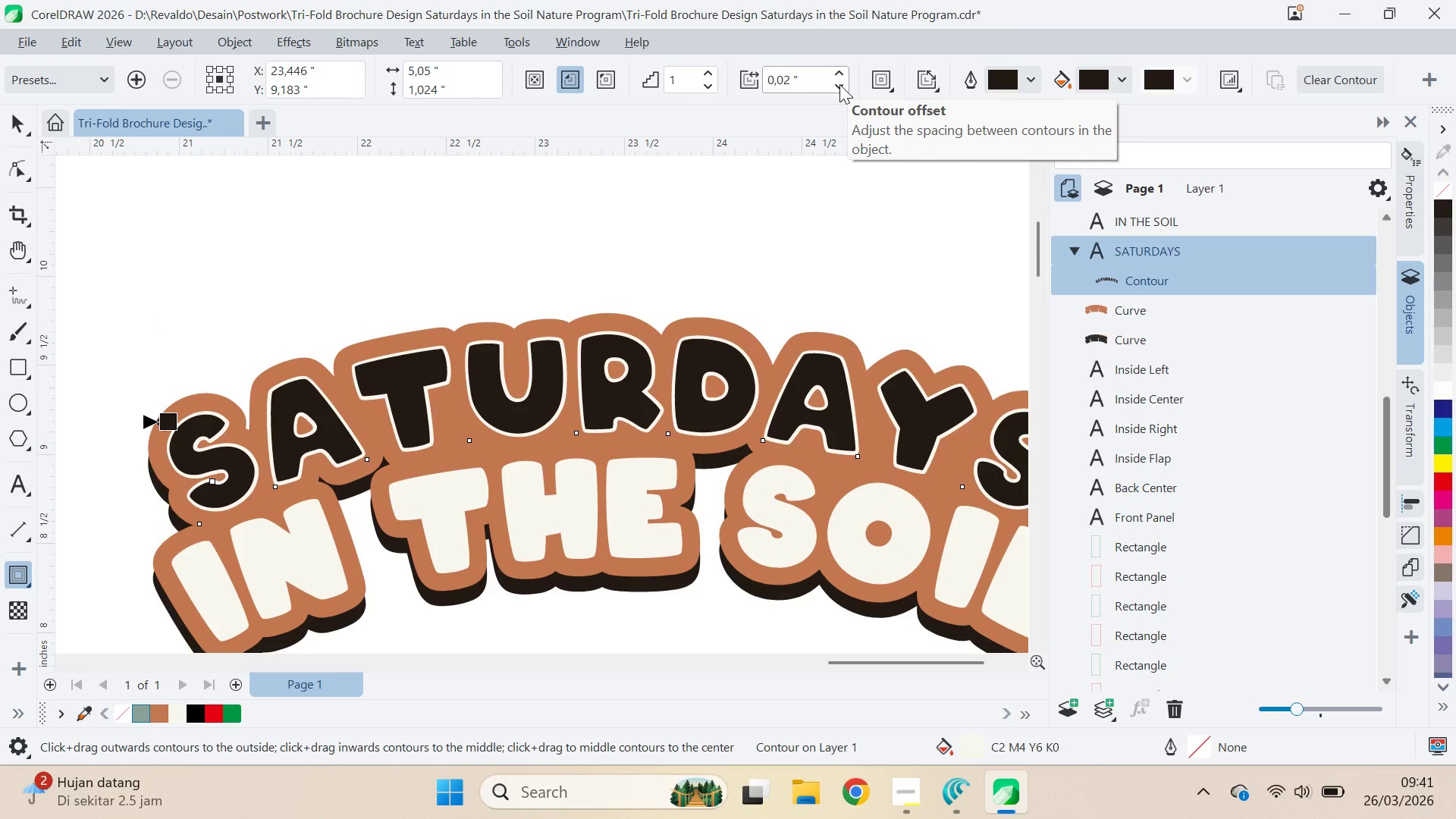 
left_click([24, 141])
 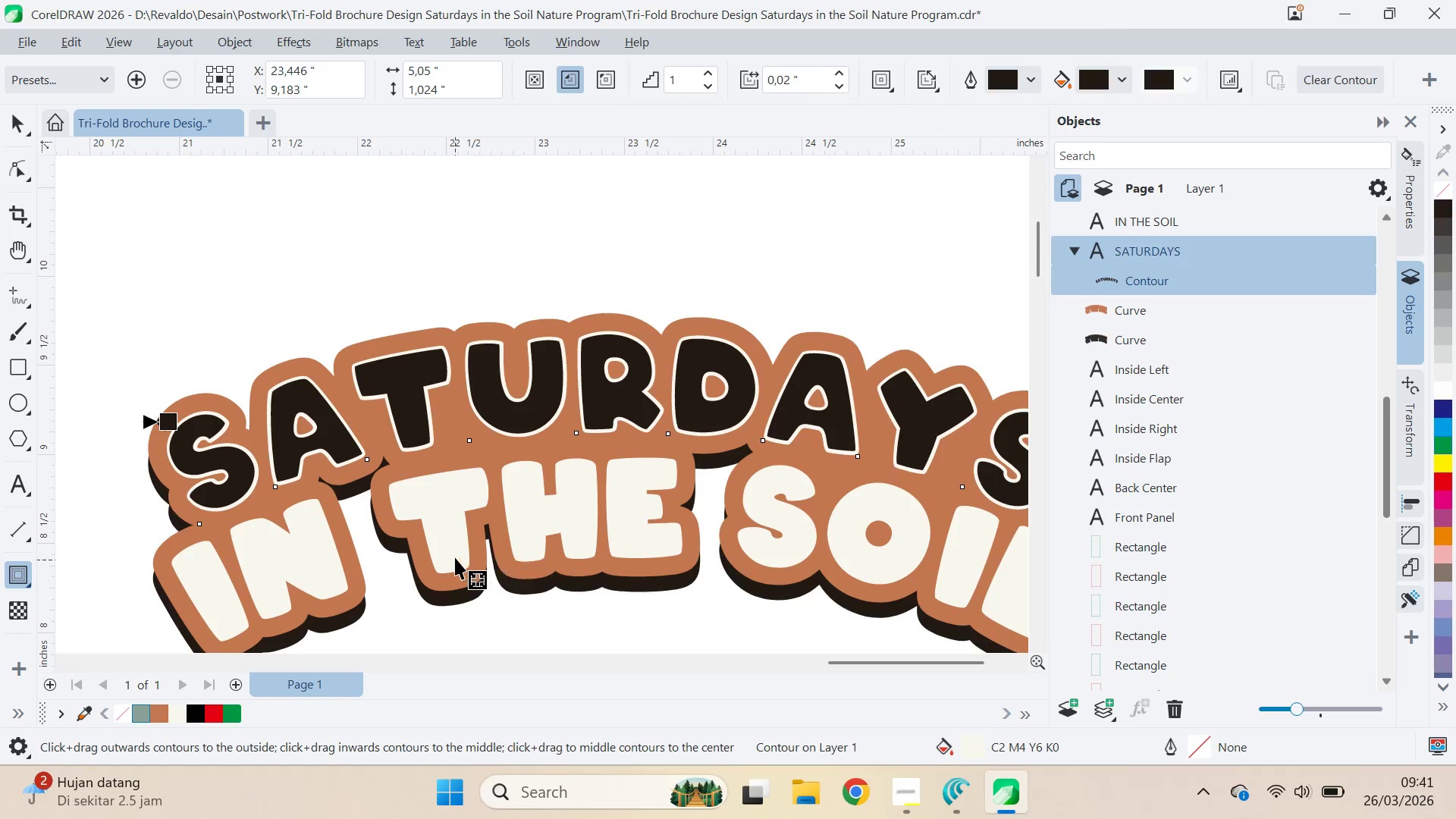 
left_click([451, 524])
 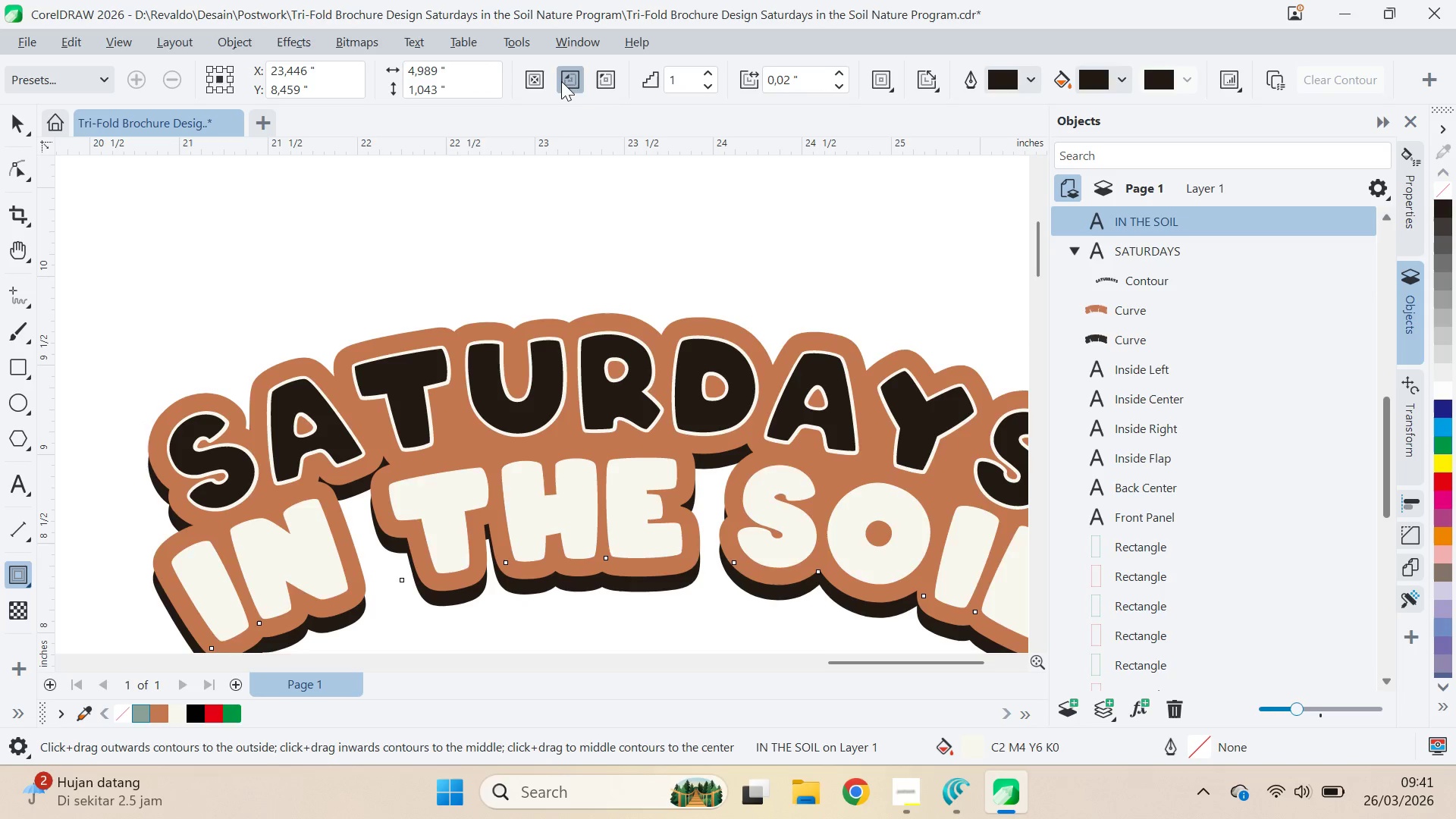 
key(V)
 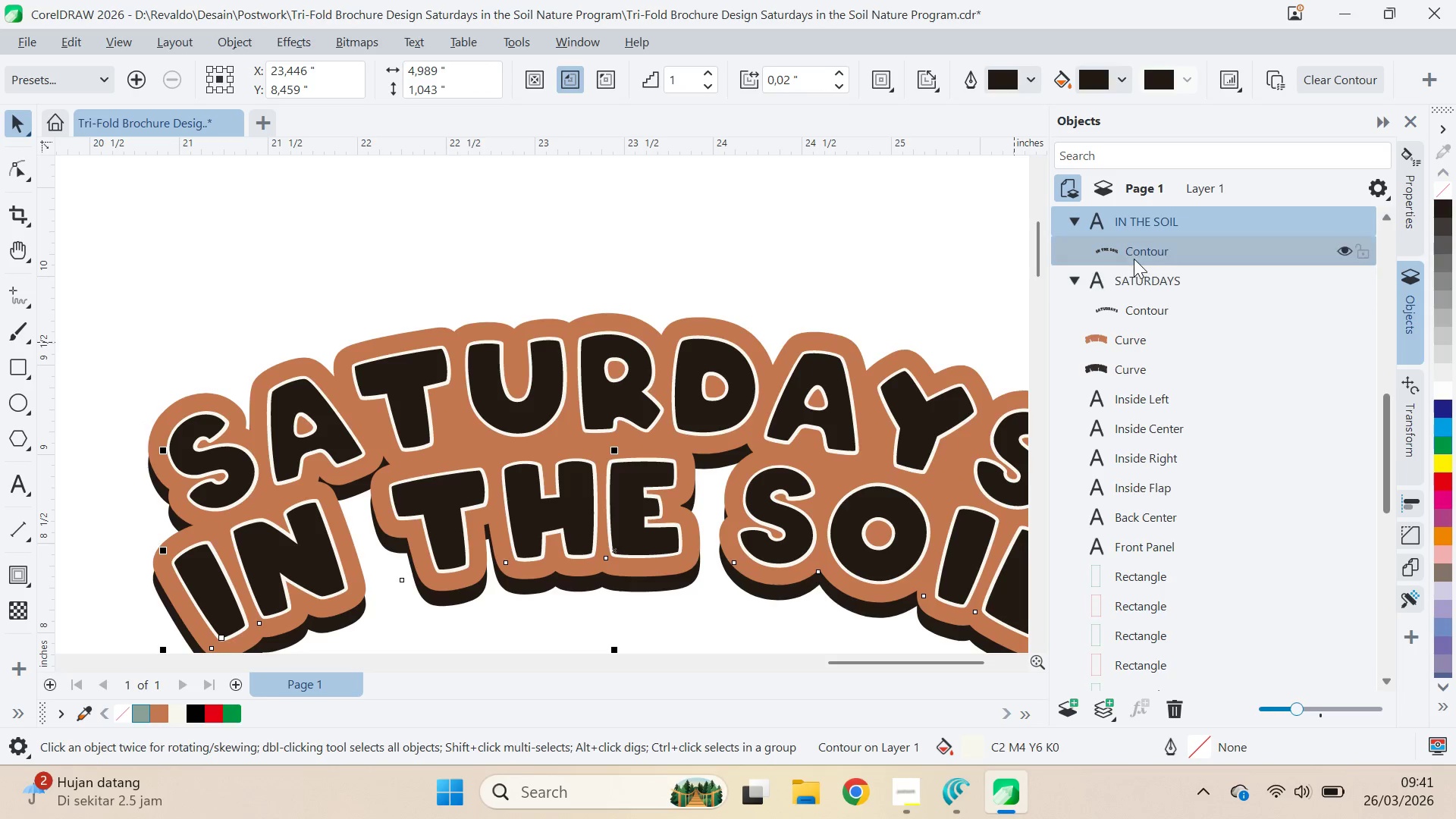 
key(Control+K)
 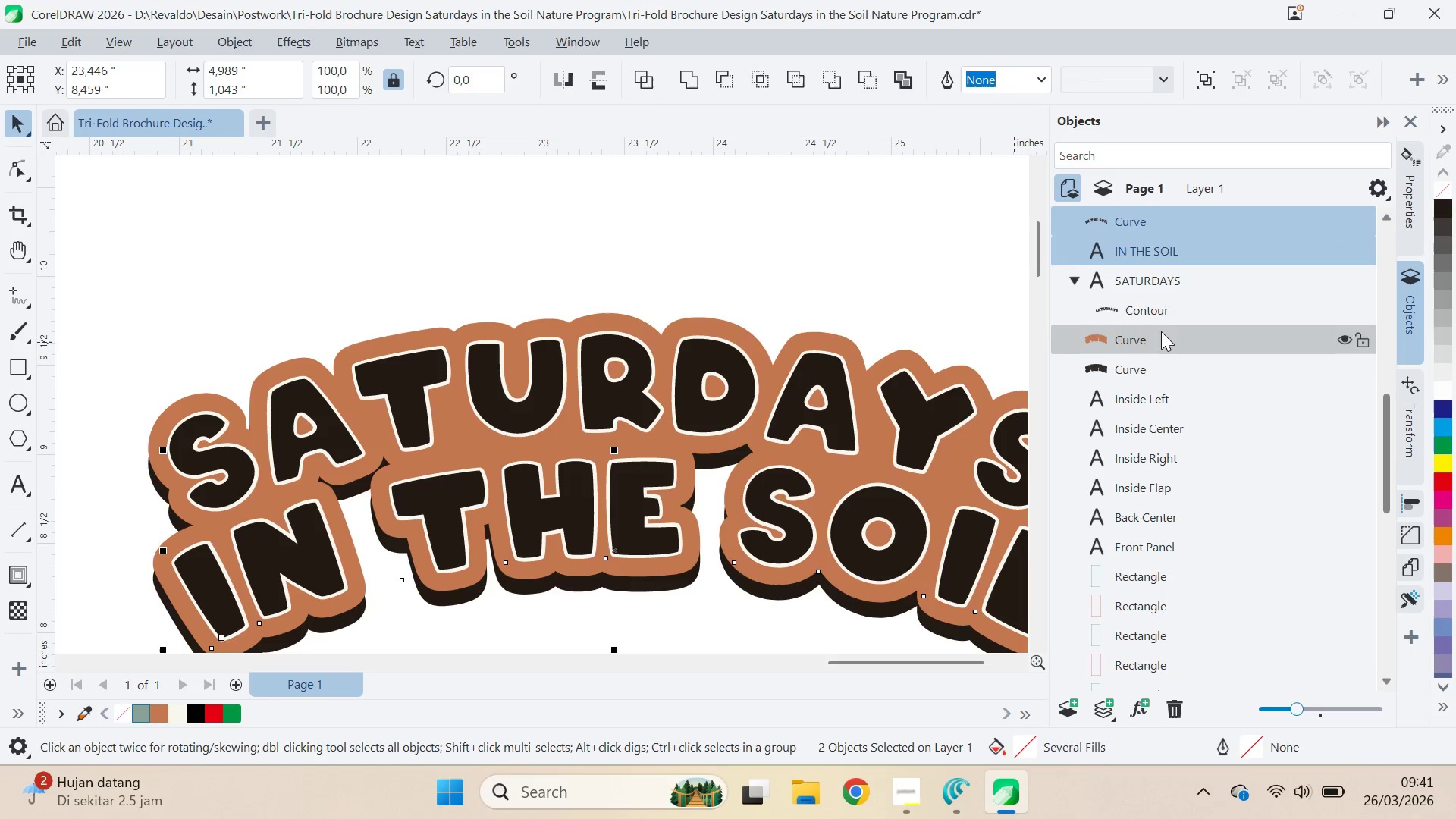 
left_click([1161, 305])
 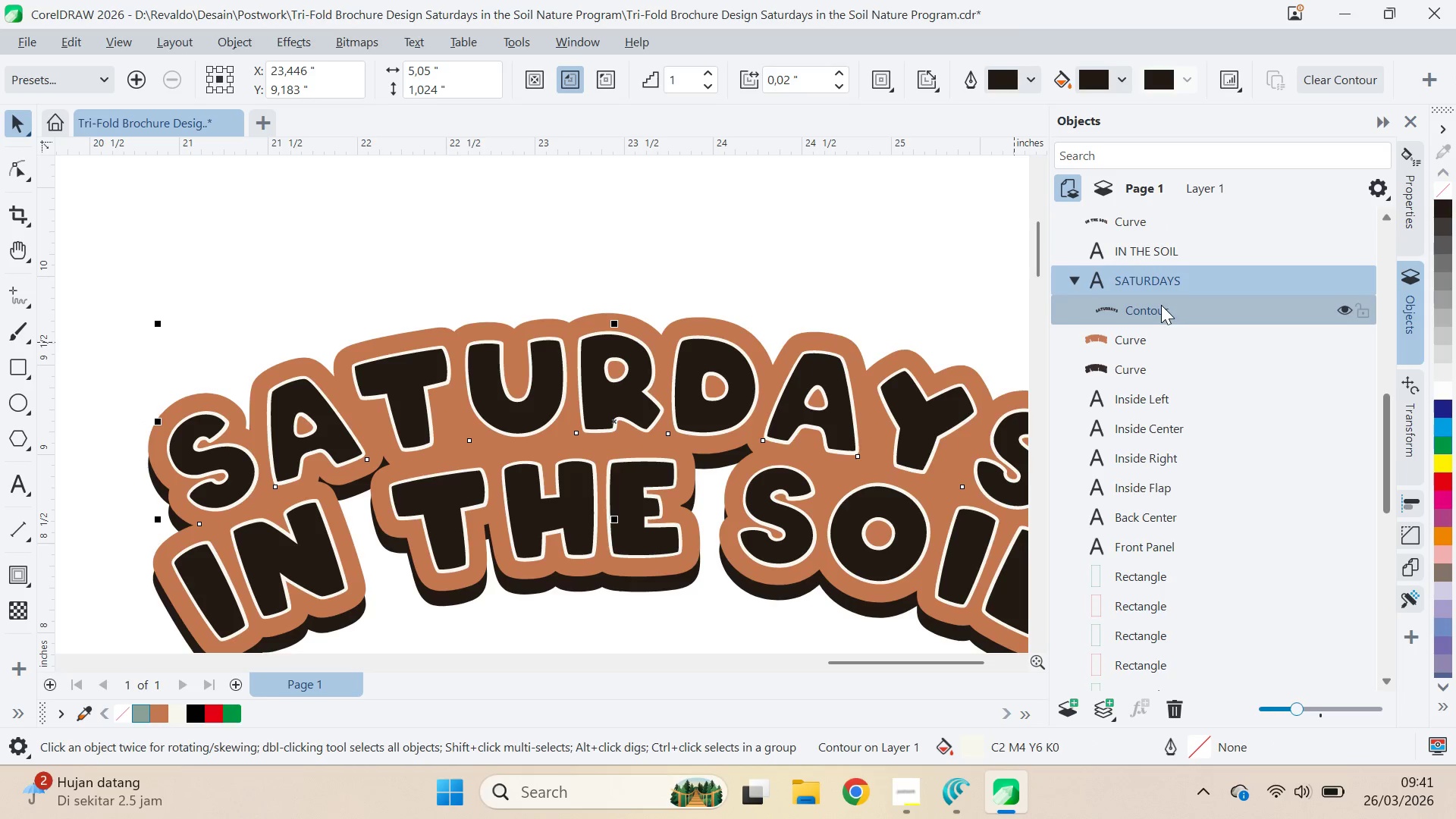 
key(Control+K)
 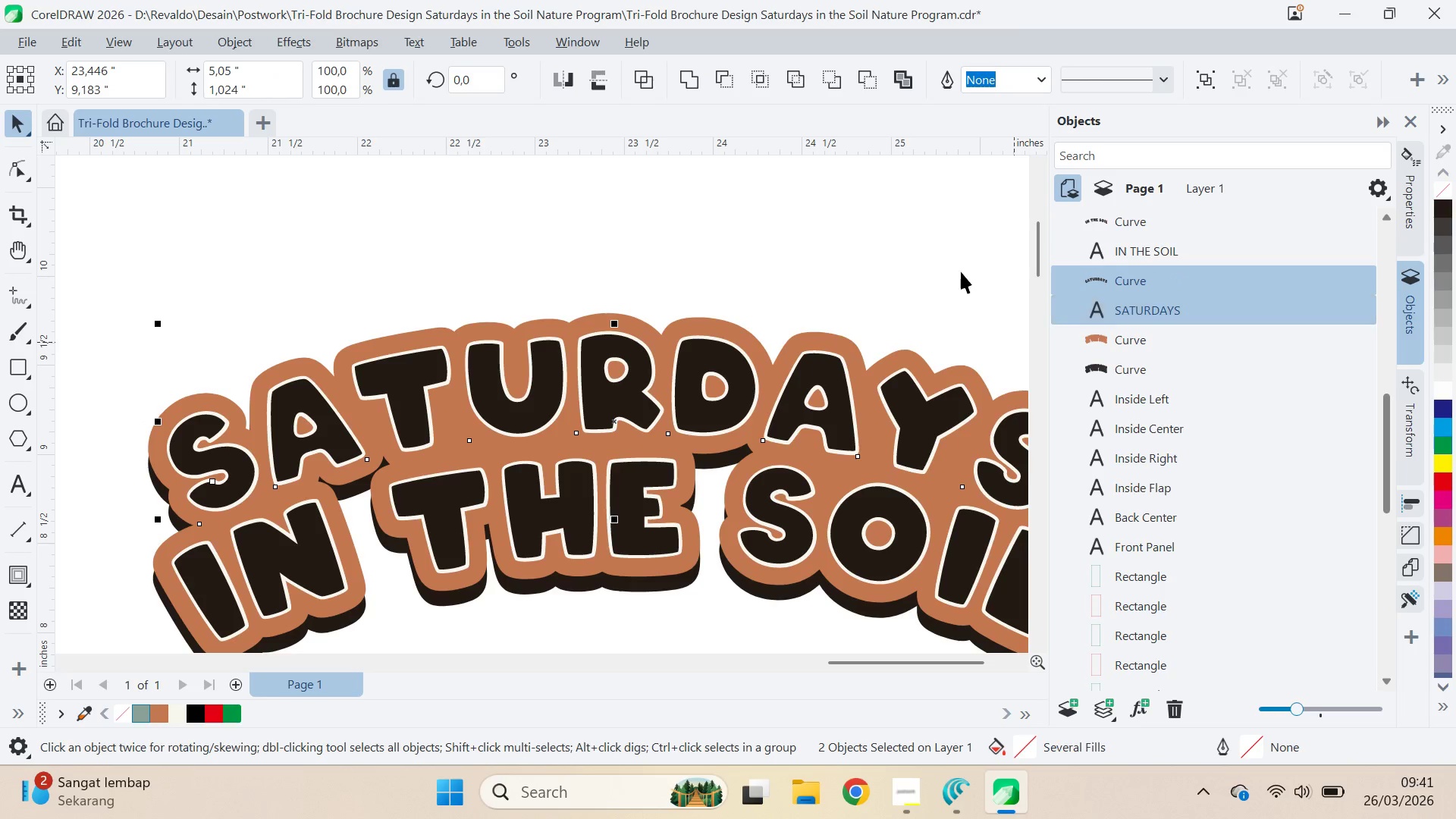 
left_click([871, 274])
 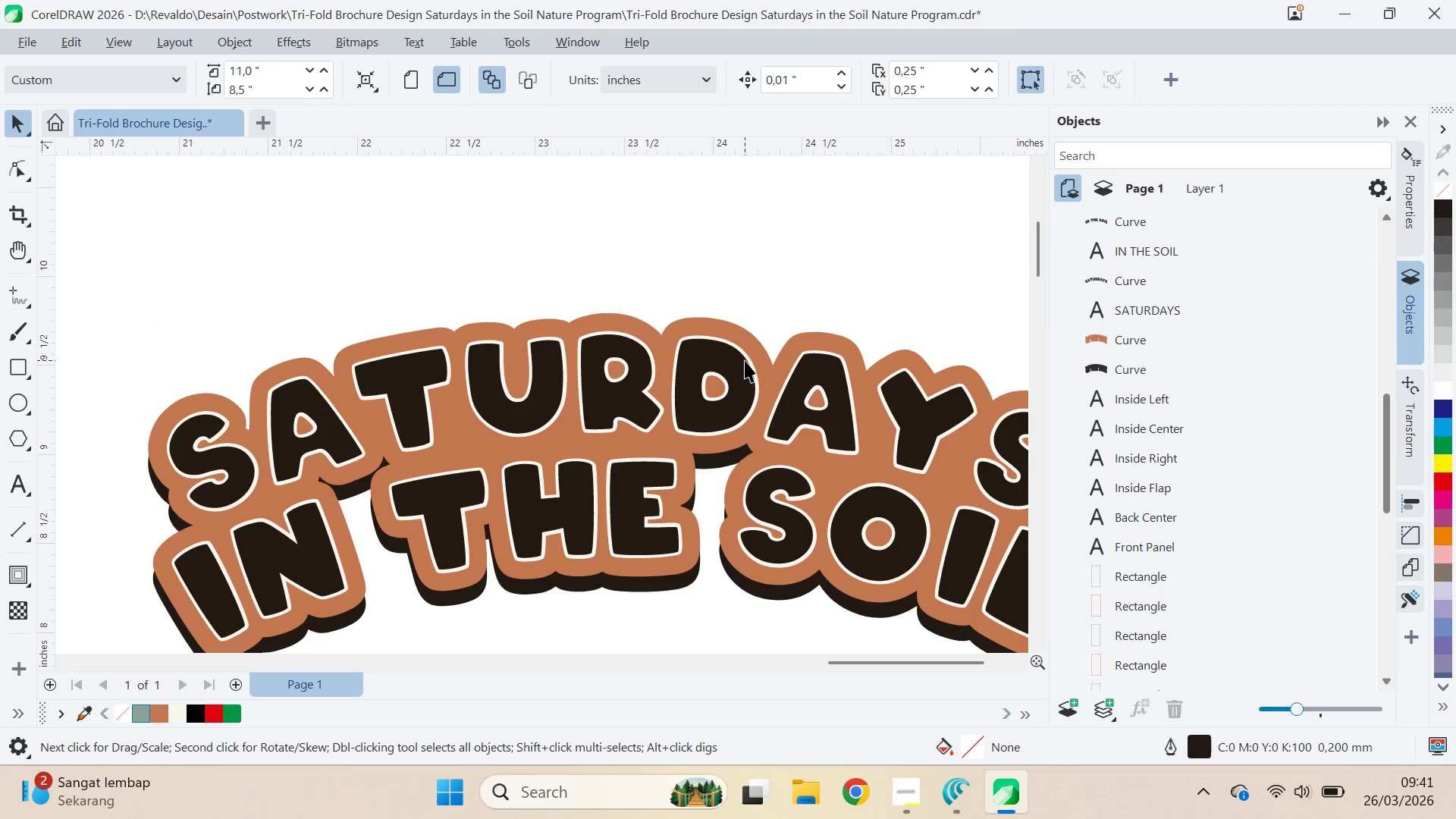 
left_click([744, 360])
 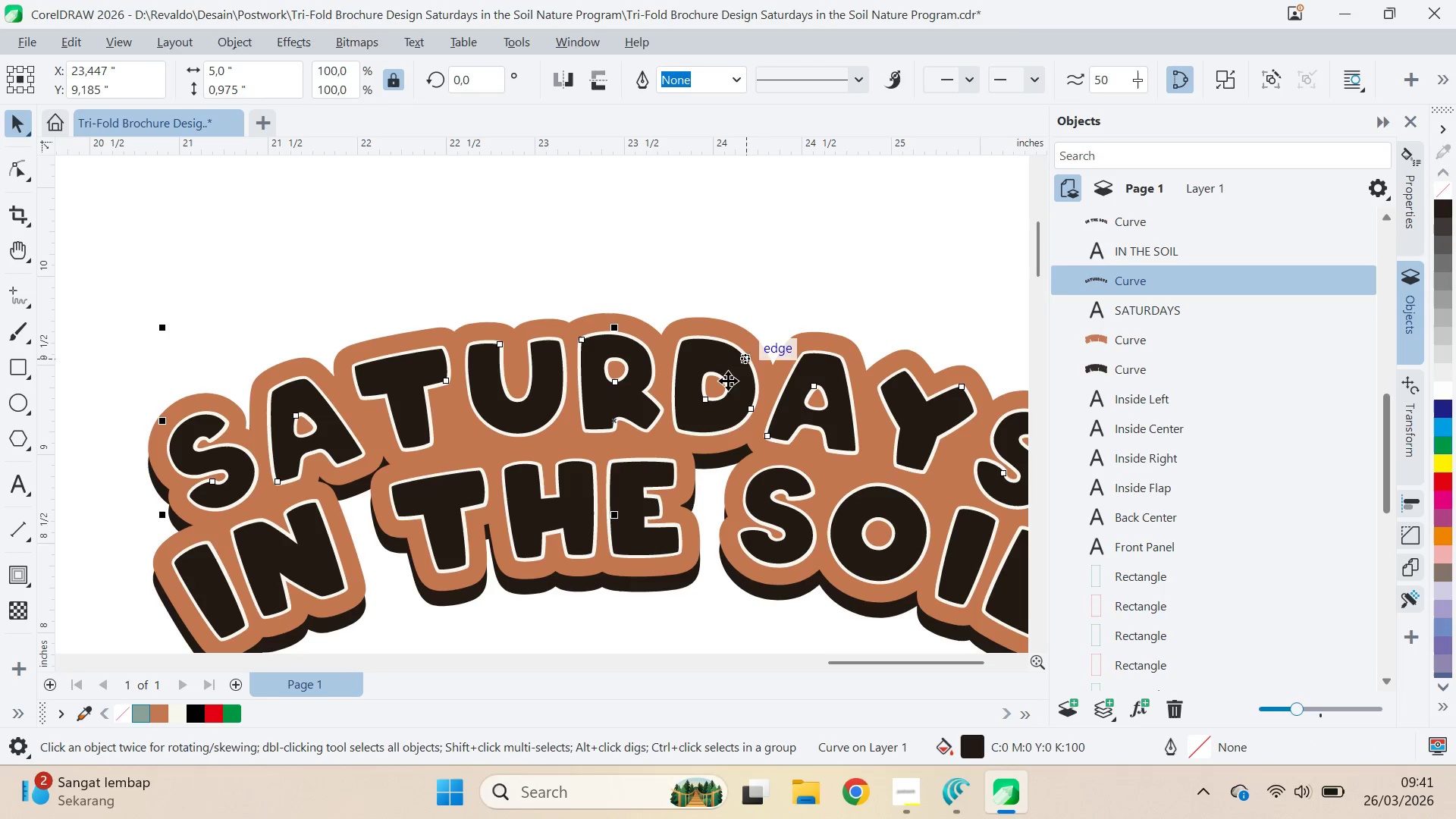 
hold_key(key=ShiftLeft, duration=0.83)
 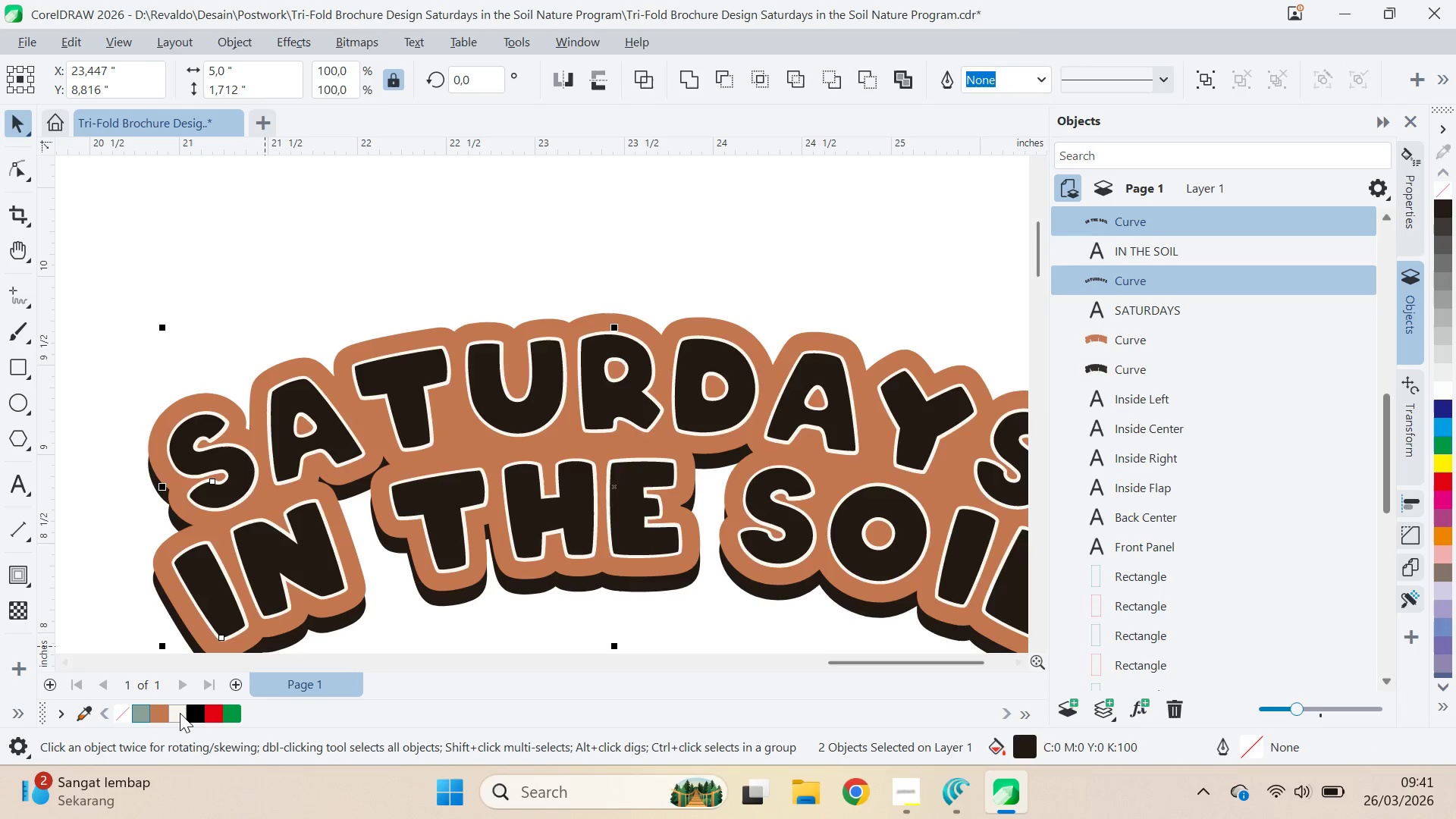 
left_click([165, 716])
 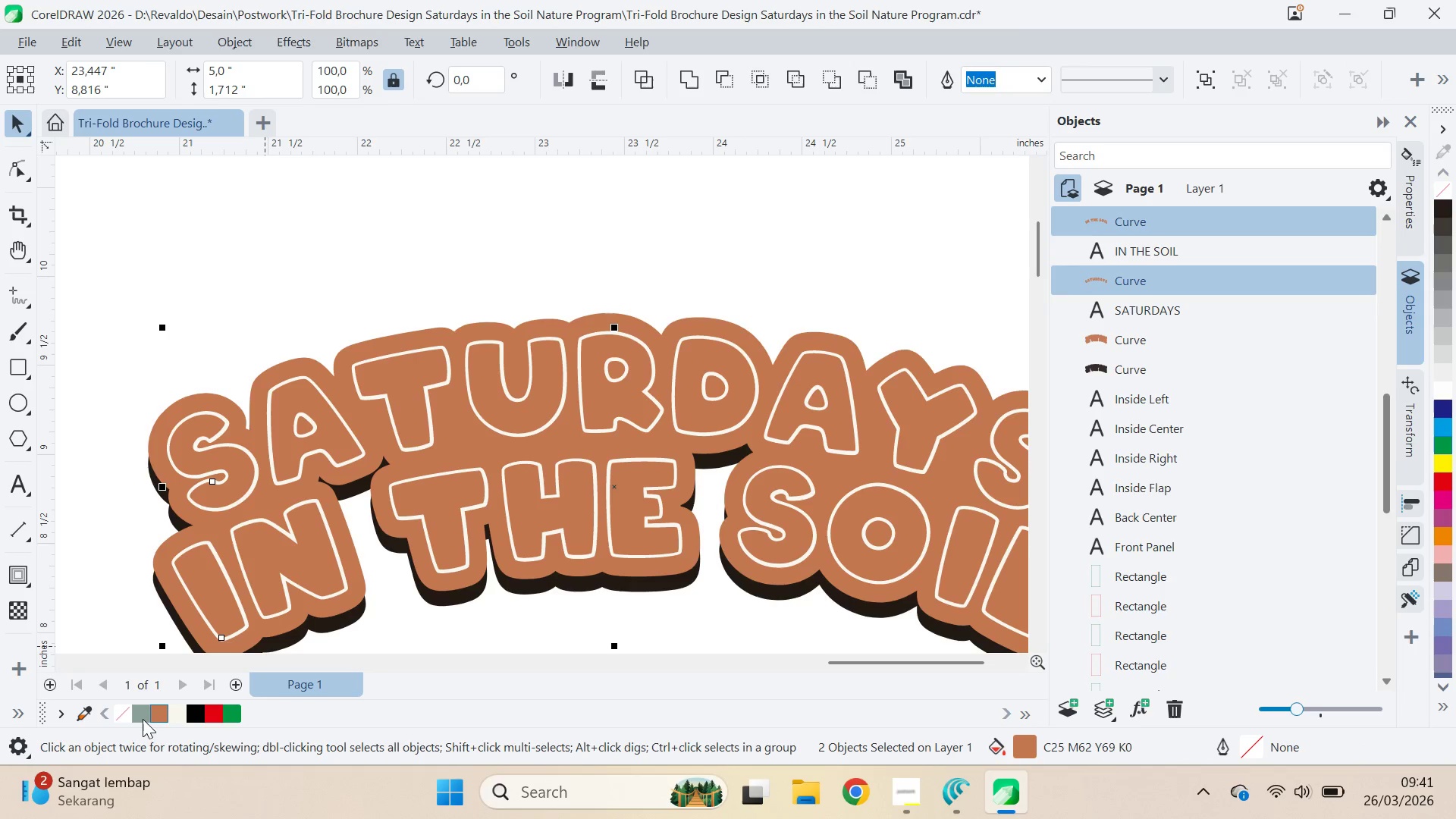 
left_click([141, 719])
 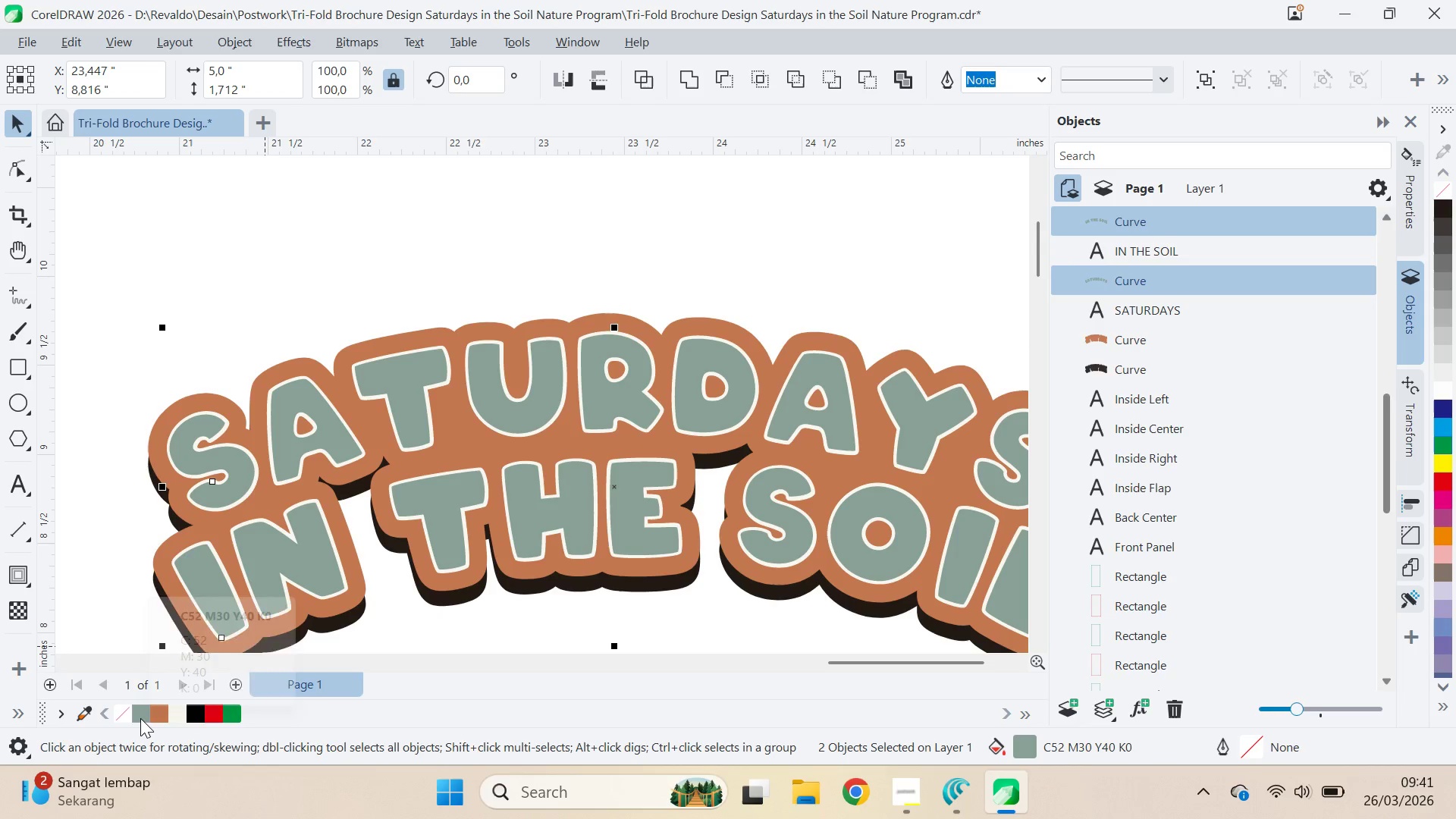 
key(Control+Z)
 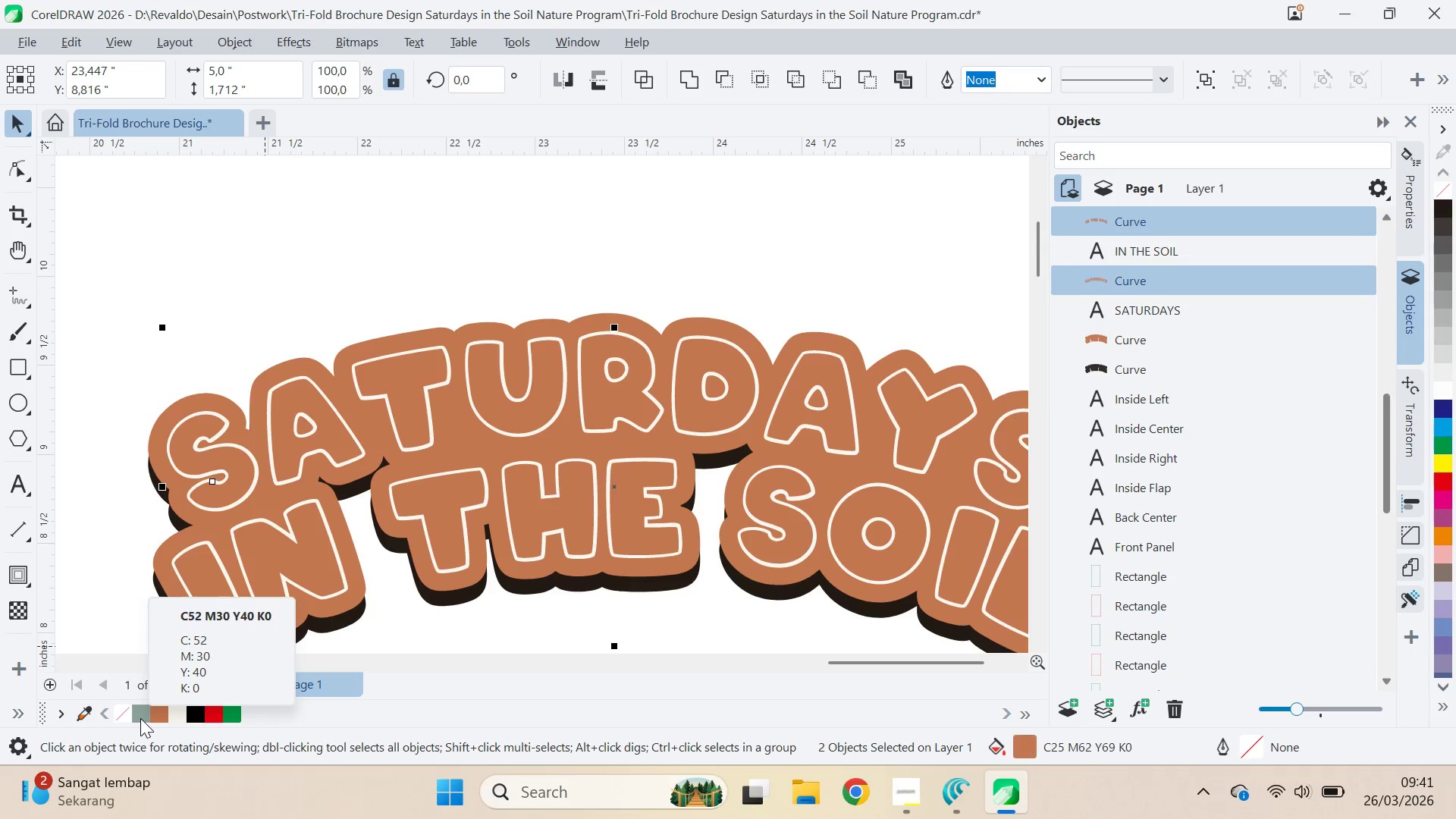 
key(Control+Z)
 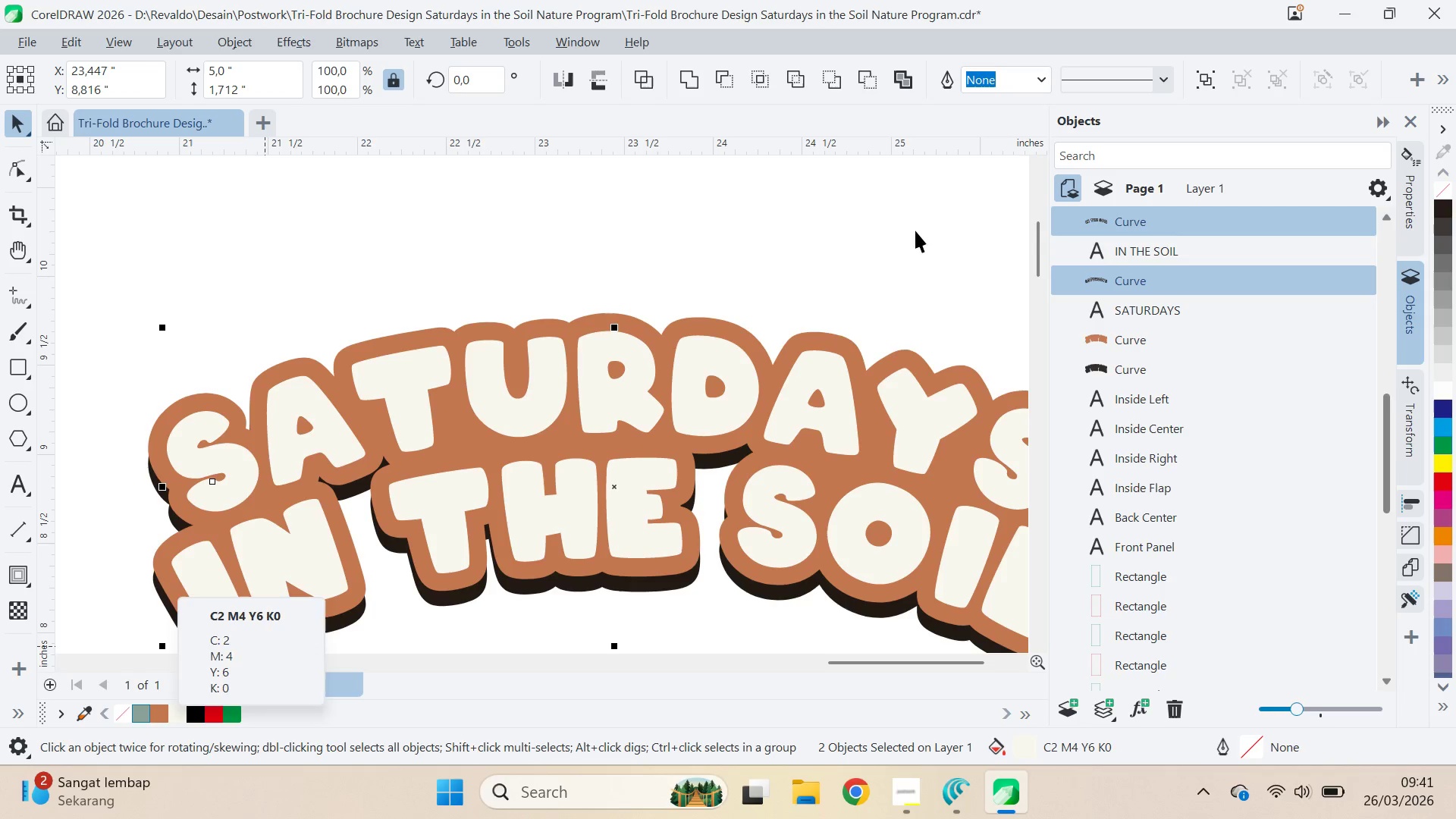 
left_click([1148, 250])
 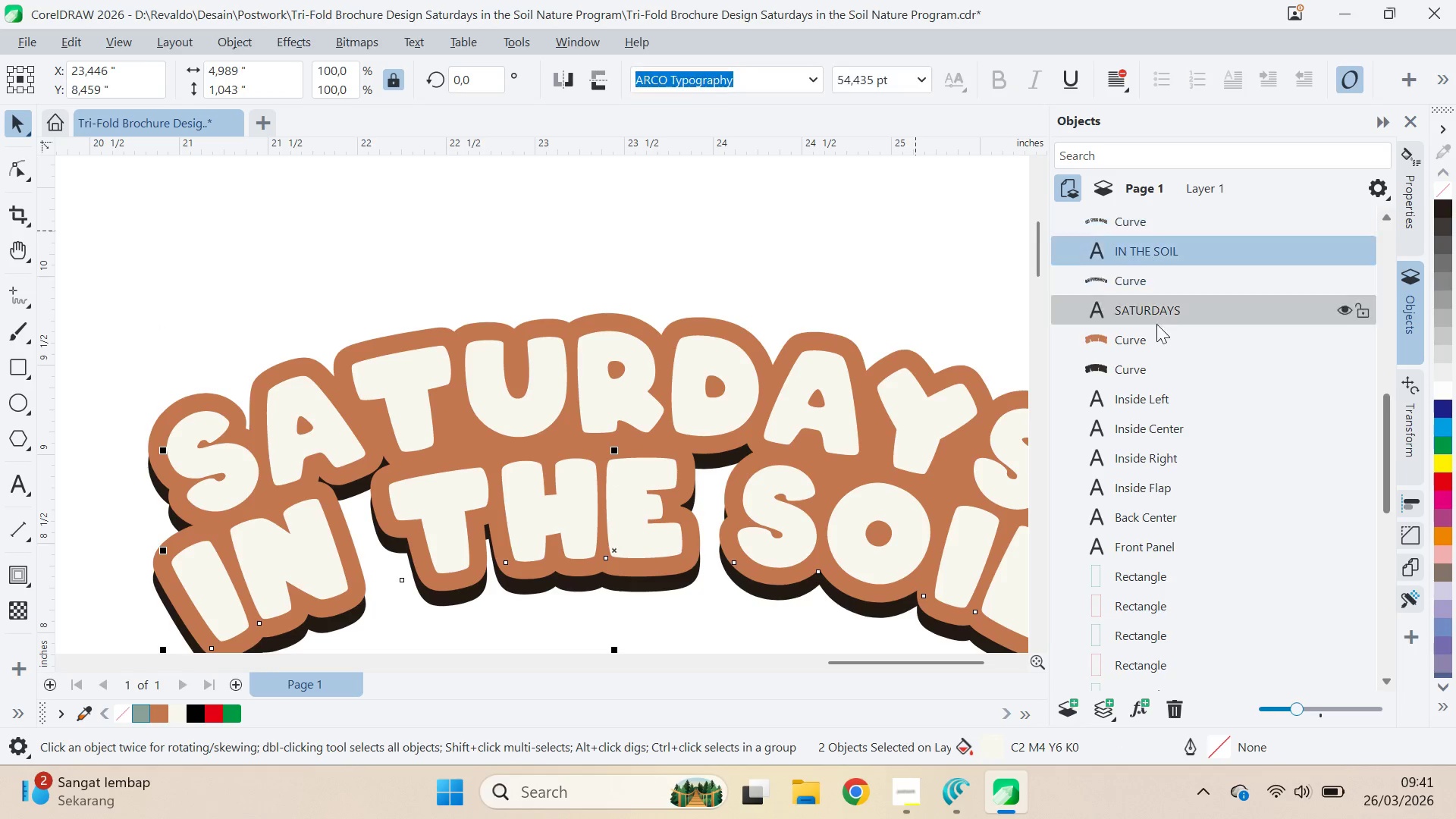 
hold_key(key=ControlLeft, duration=0.55)
 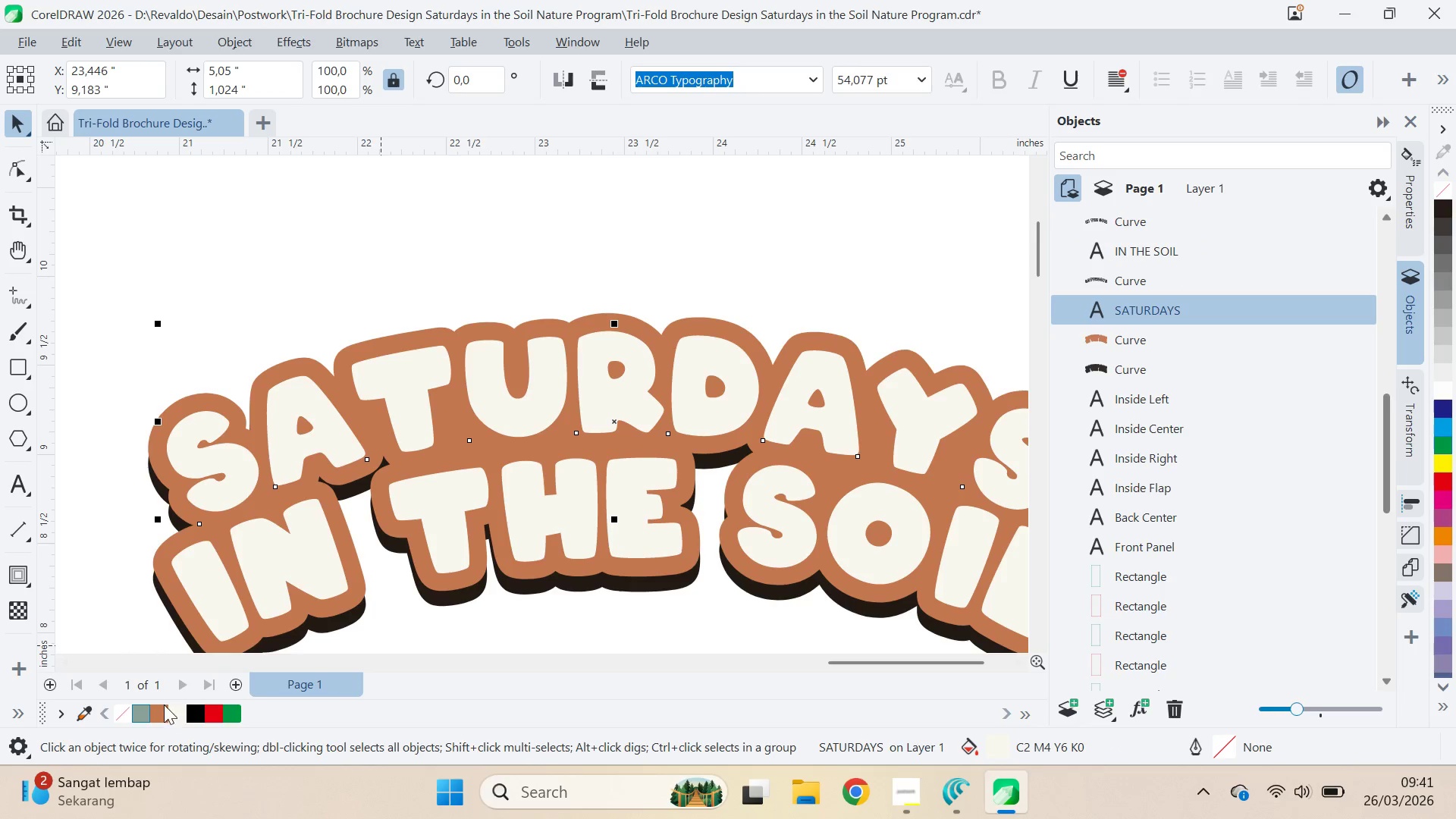 
left_click([140, 717])
 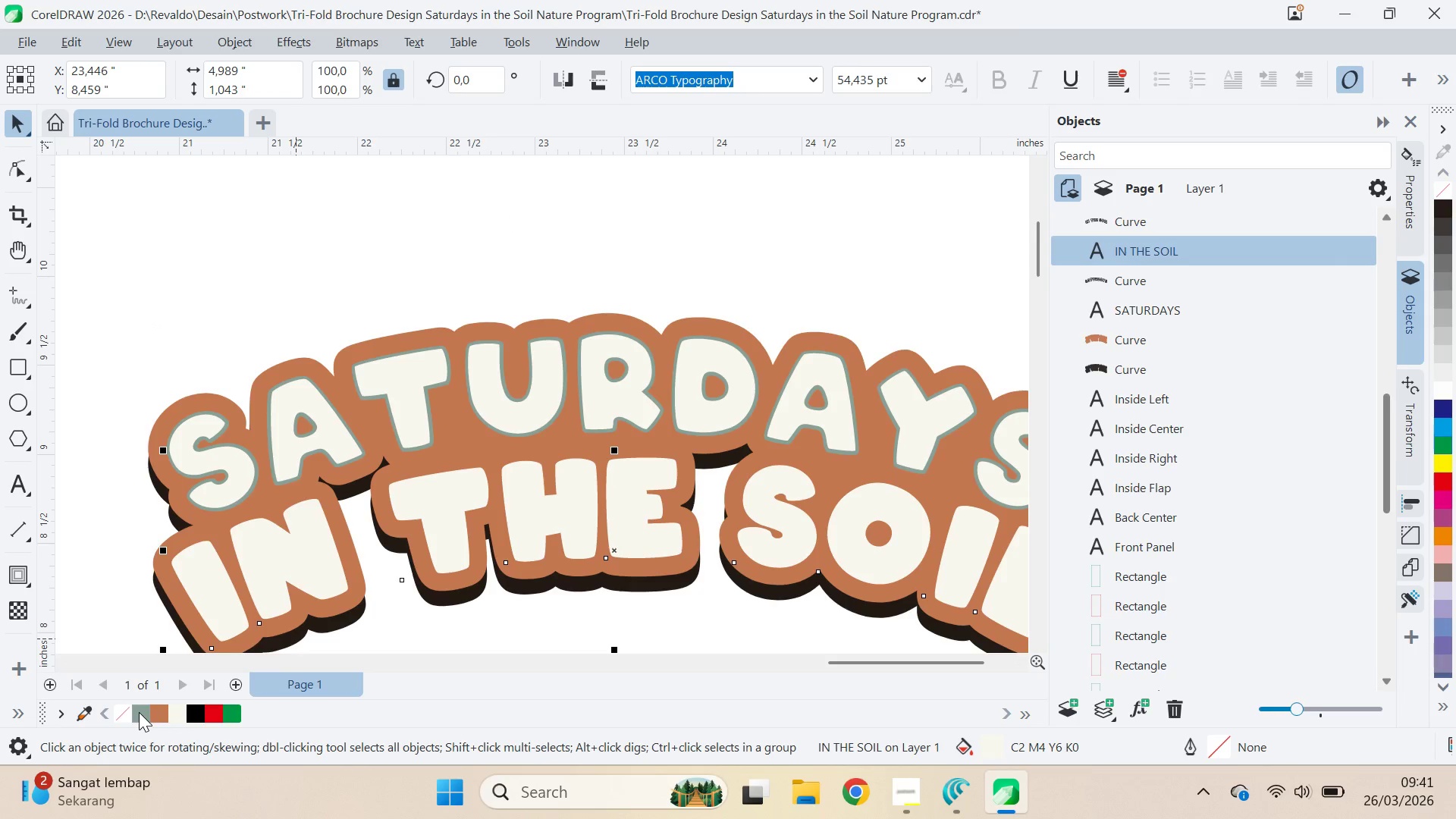 
scroll: coordinate [340, 372], scroll_direction: down, amount: 8.0
 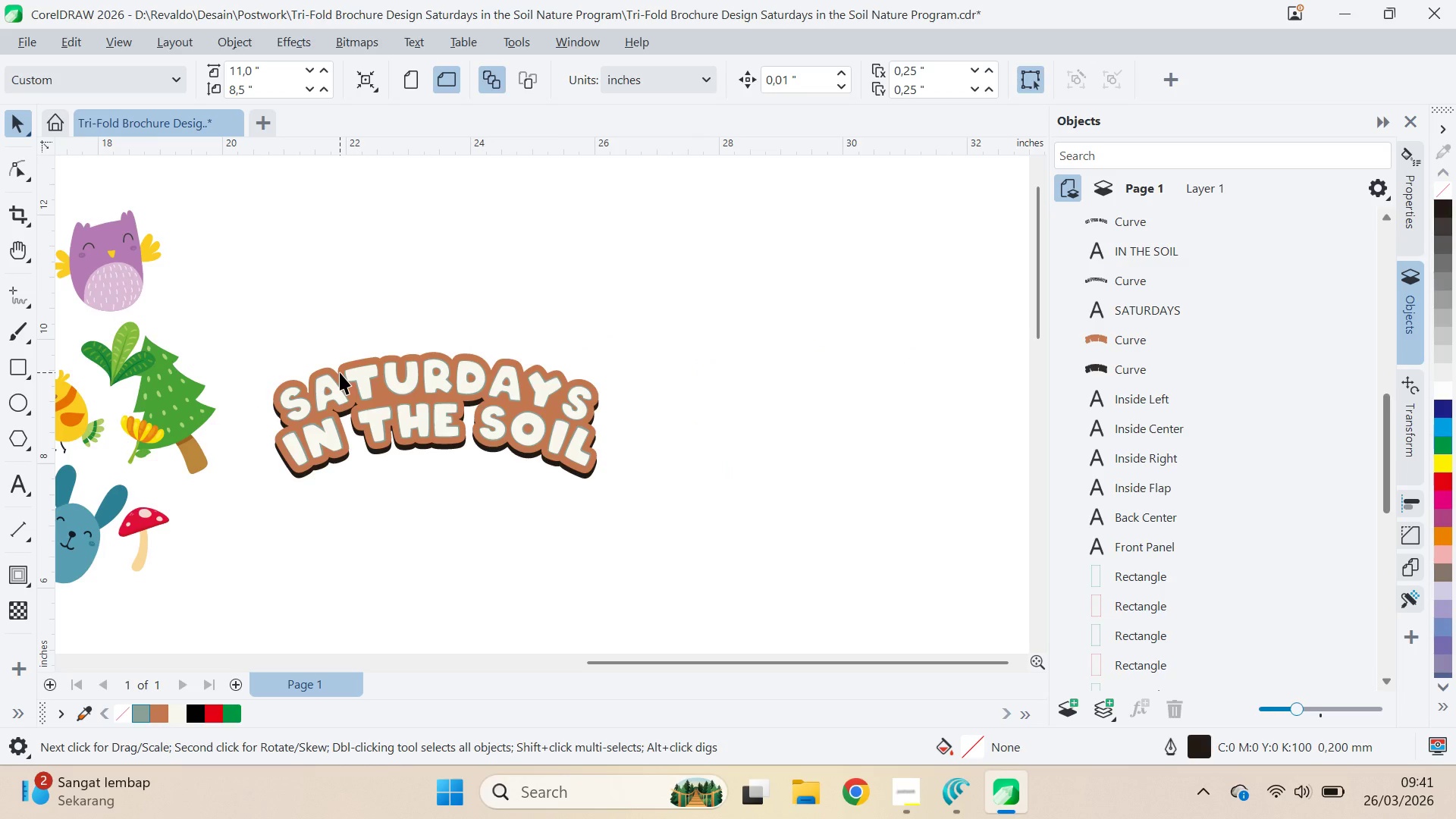 
scroll: coordinate [342, 375], scroll_direction: up, amount: 11.0
 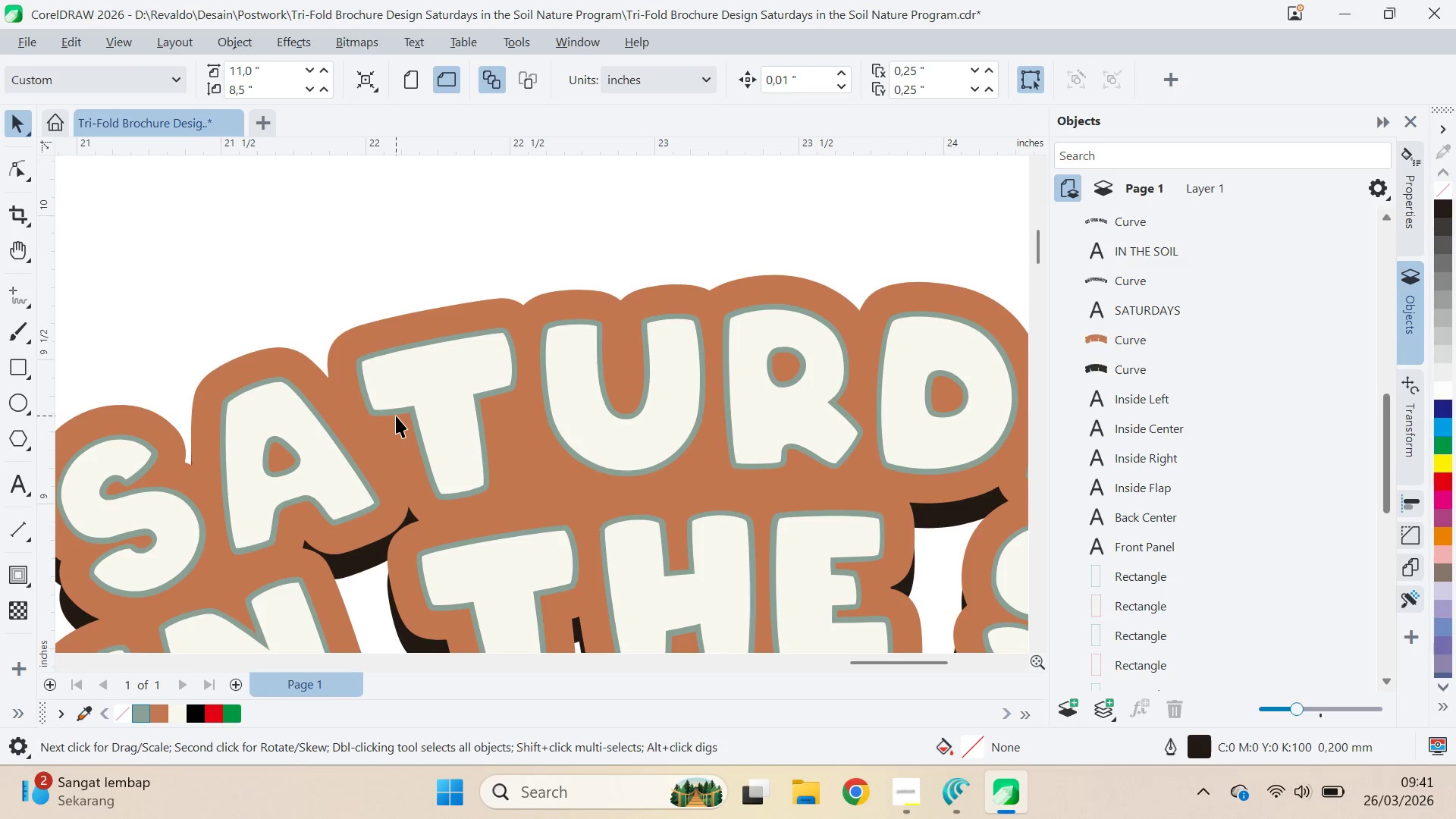 
left_click([396, 416])
 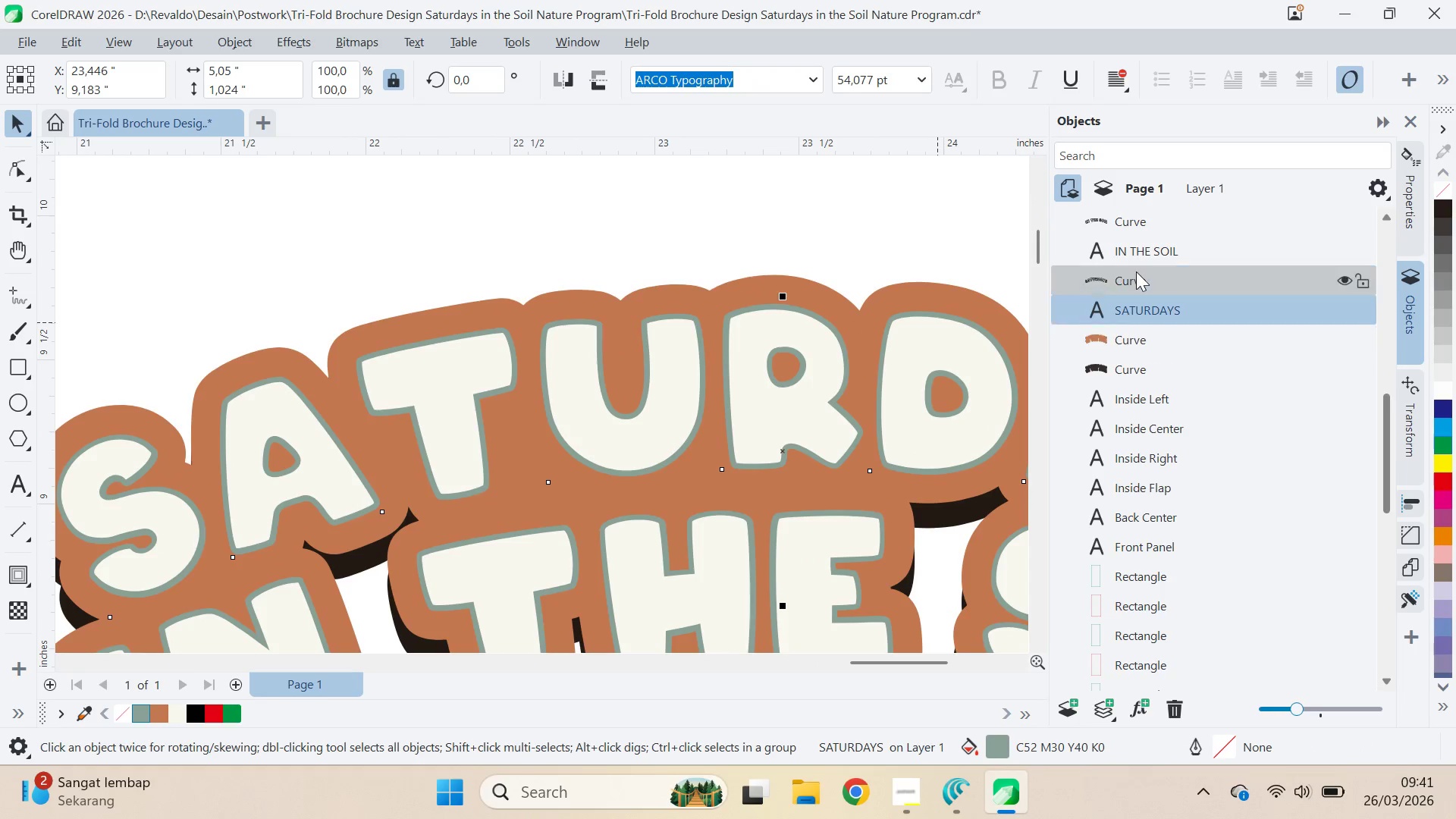 
hold_key(key=ControlLeft, duration=0.52)
left_click([1139, 222])
 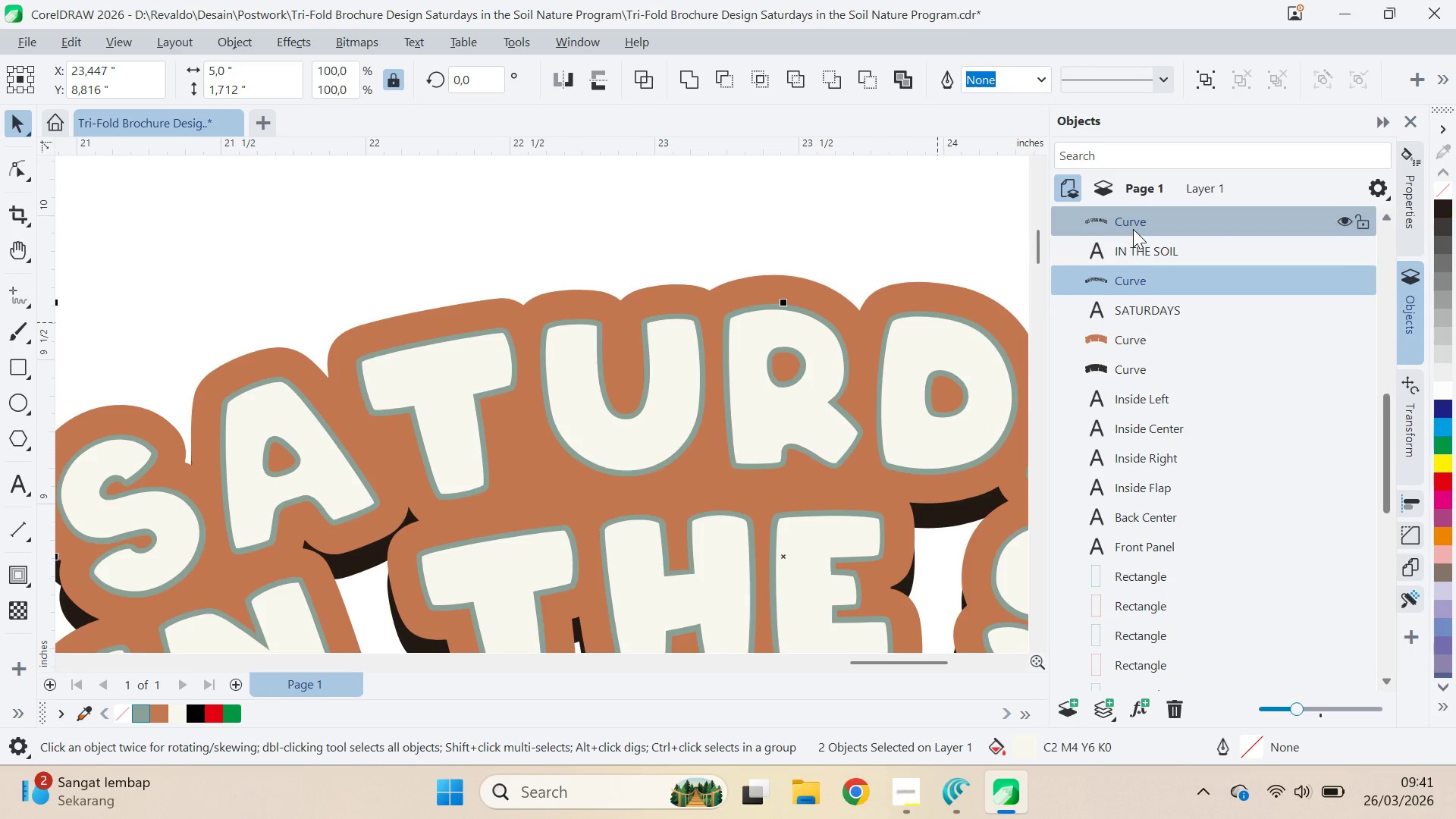 
left_click([735, 478])
 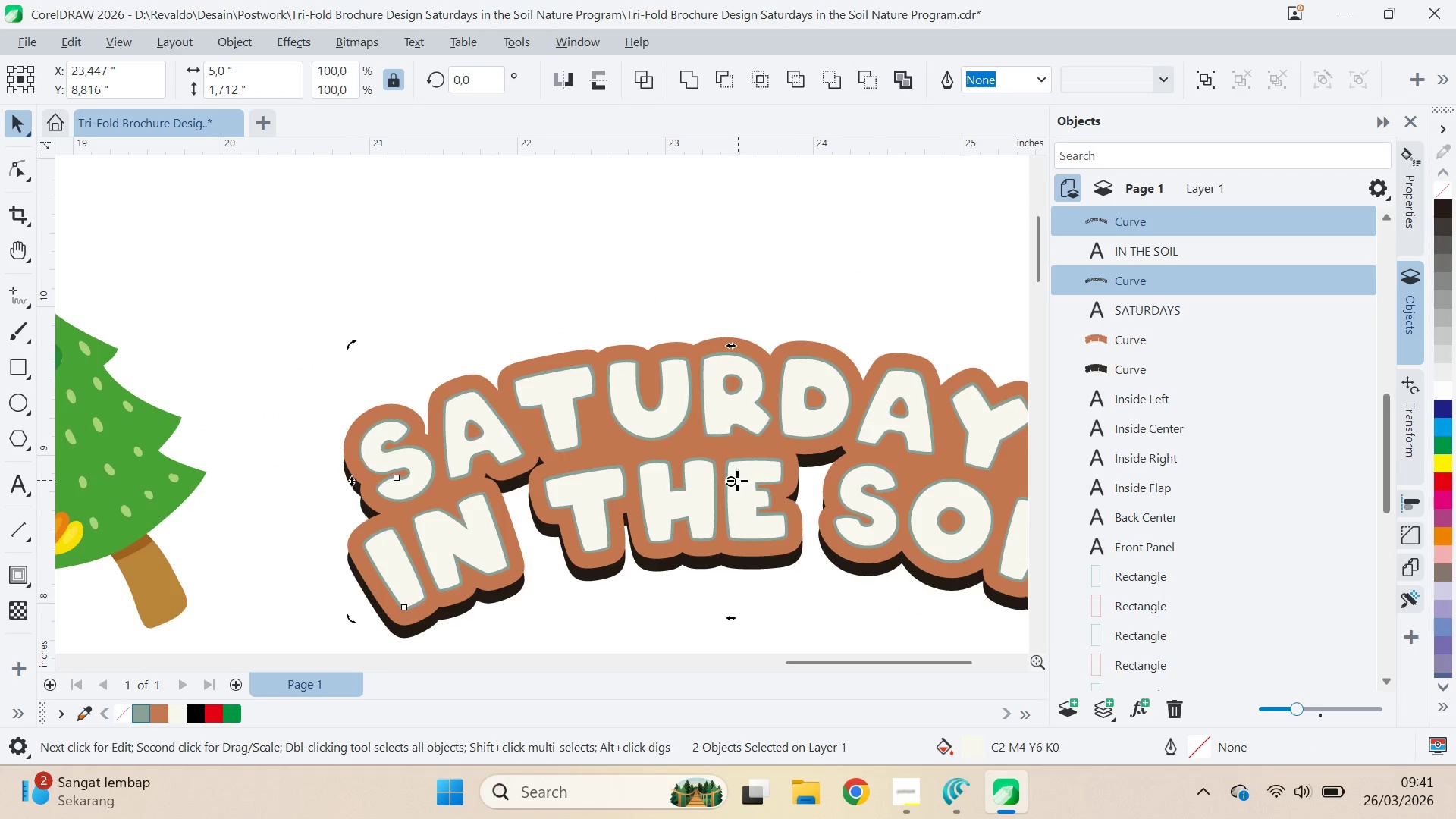 
scroll: coordinate [679, 406], scroll_direction: down, amount: 5.0
 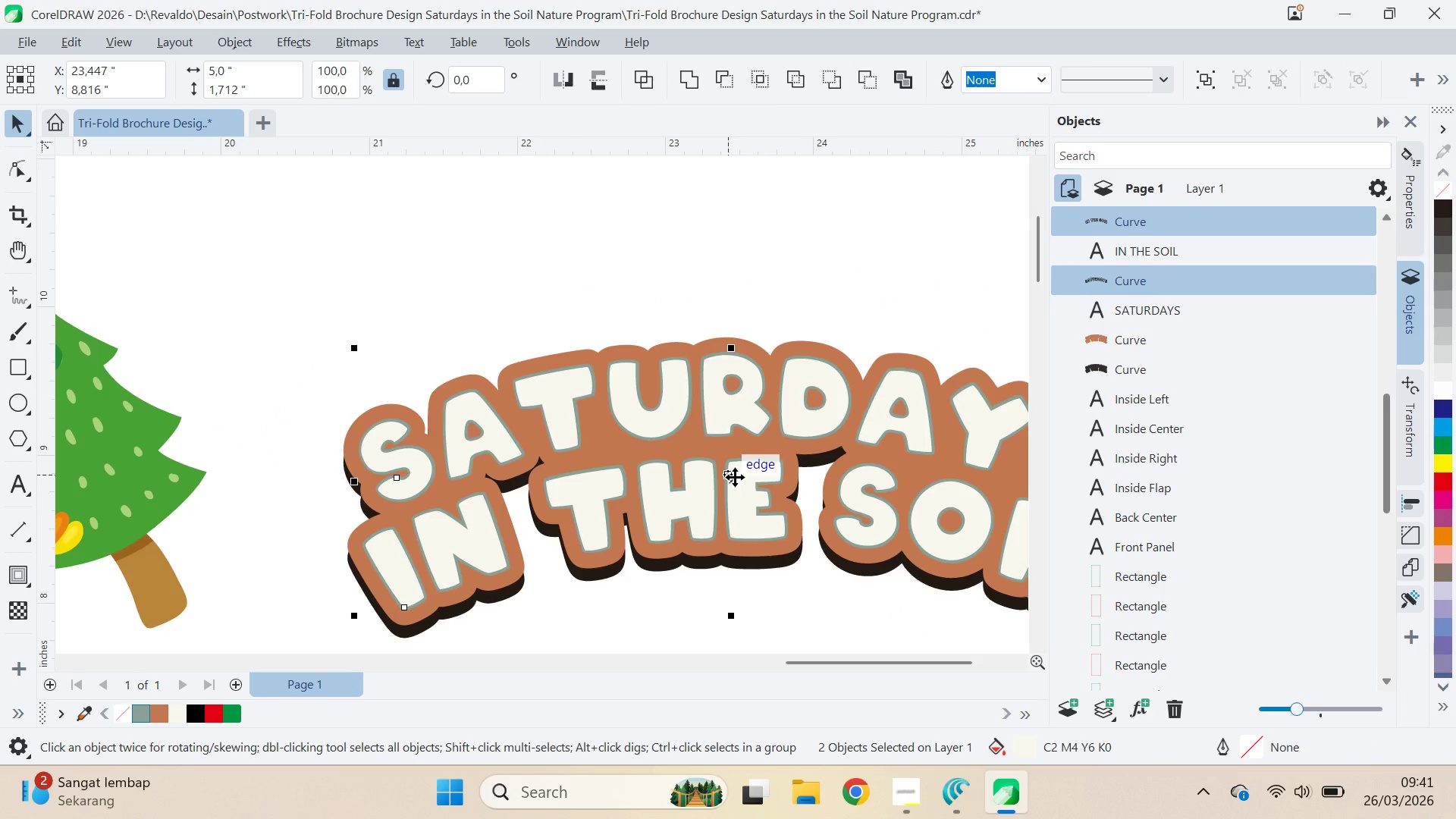 
left_click([736, 481])
 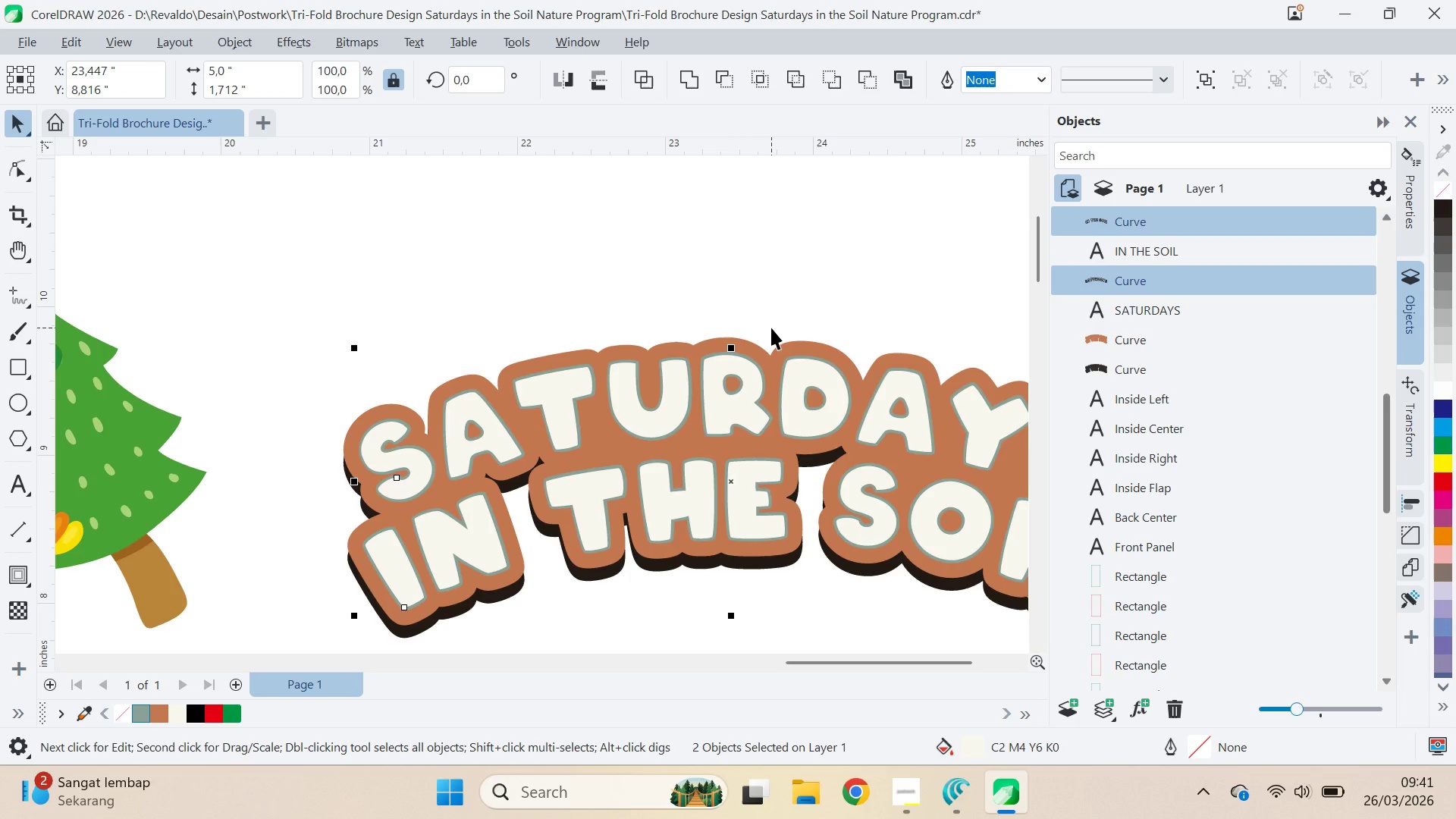 
key(ArrowUp)
 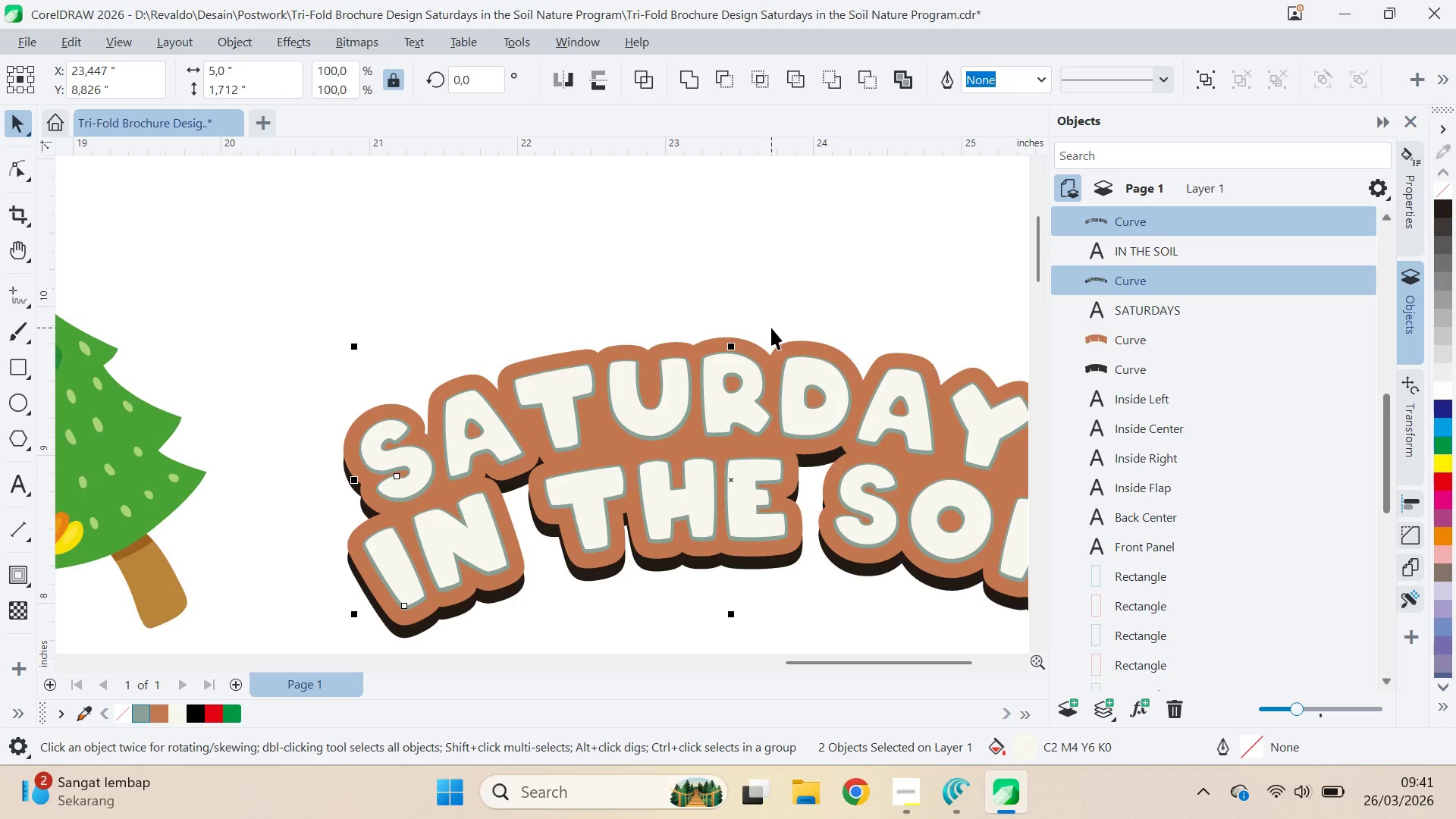 
key(ArrowDown)
 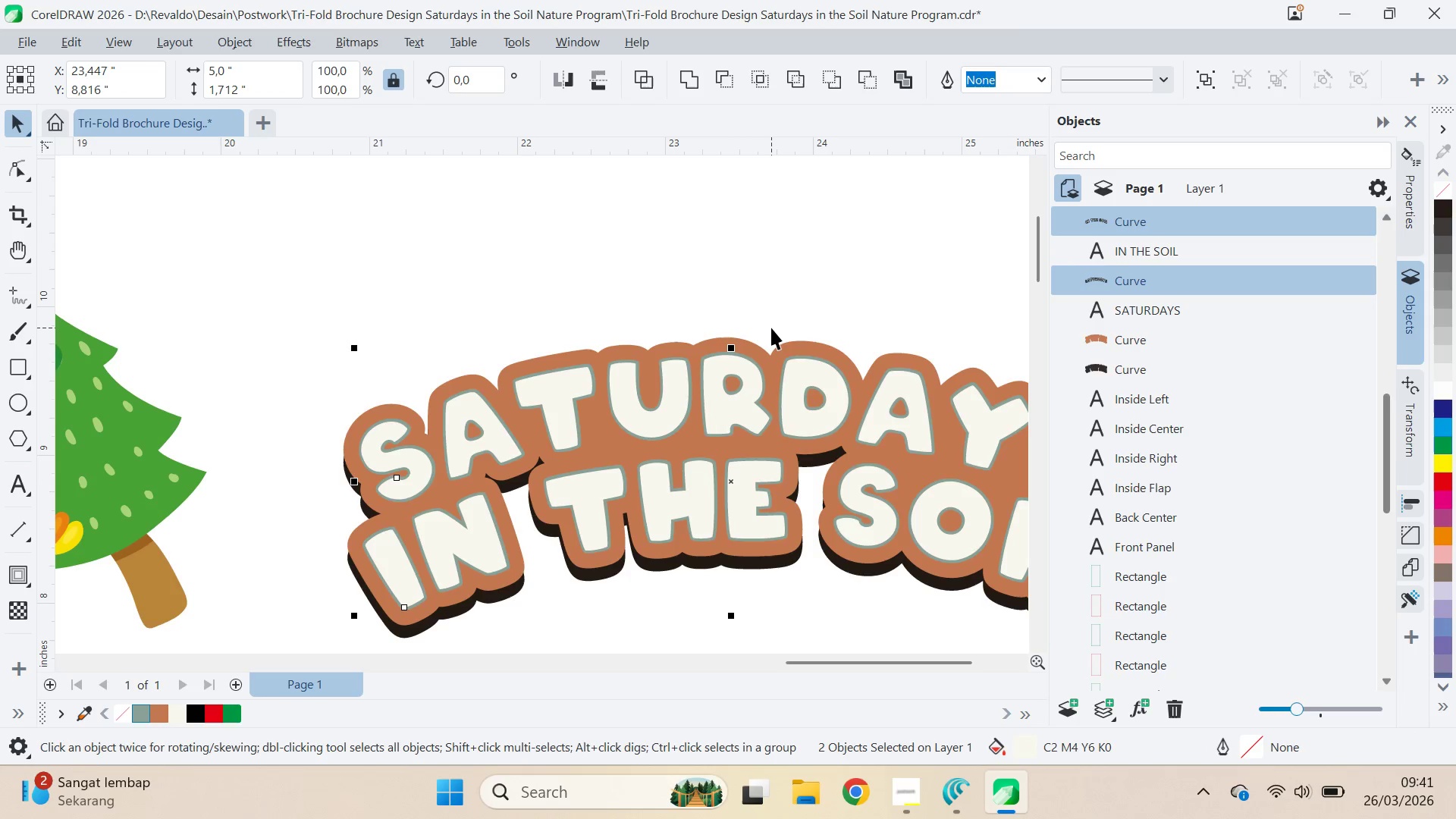 
key(ArrowUp)
 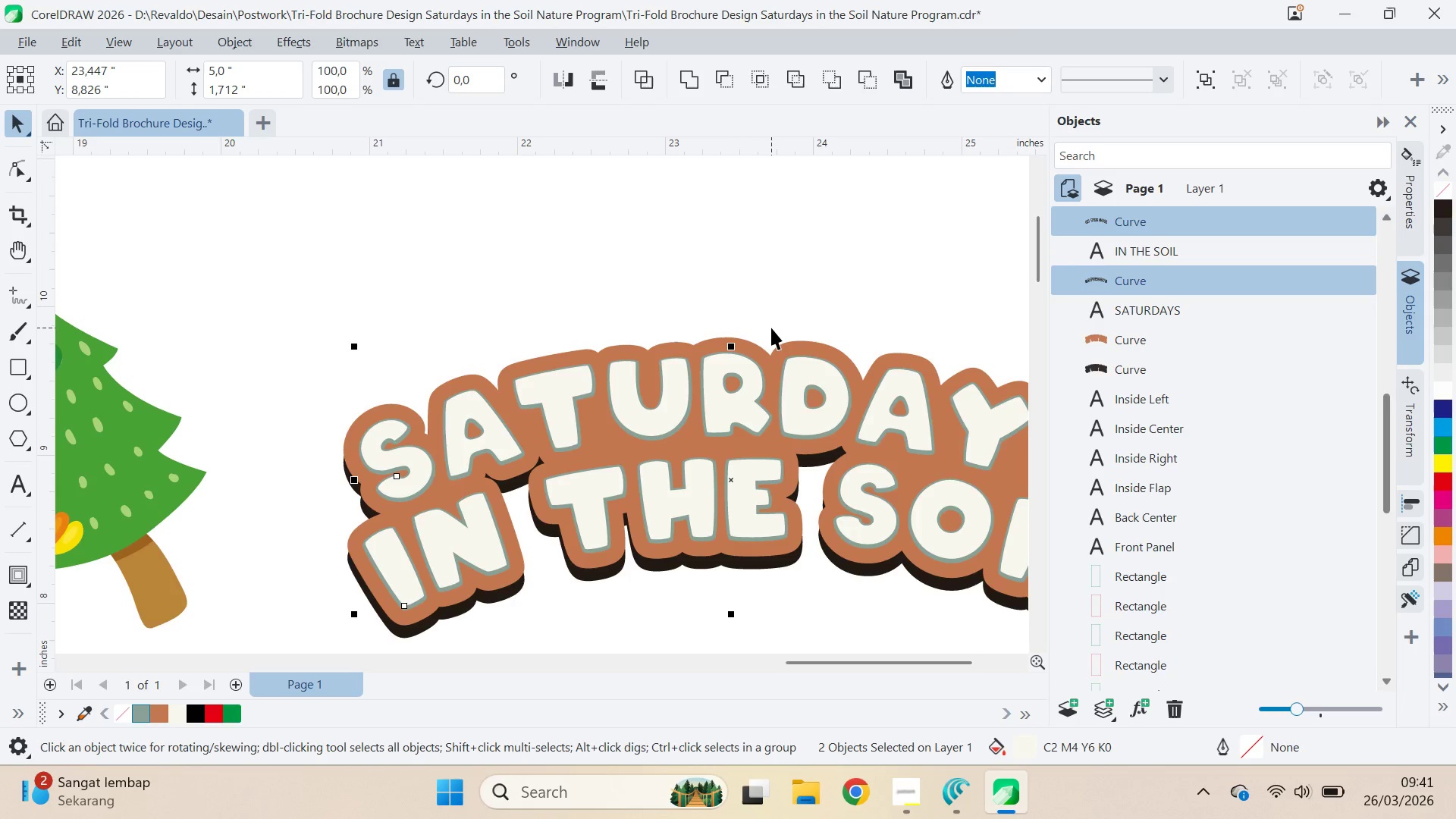 
key(ArrowLeft)
 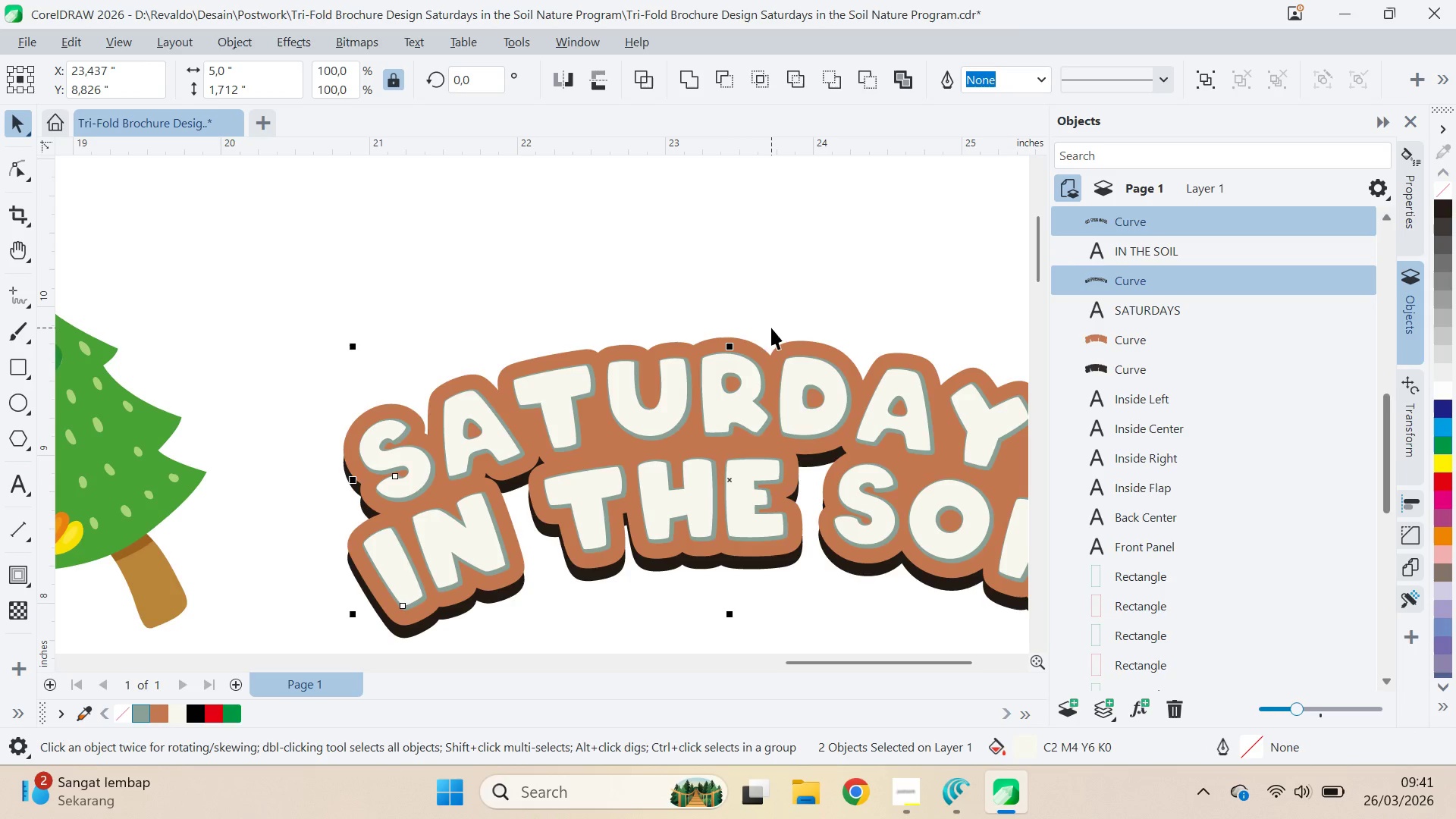 
key(ArrowRight)
 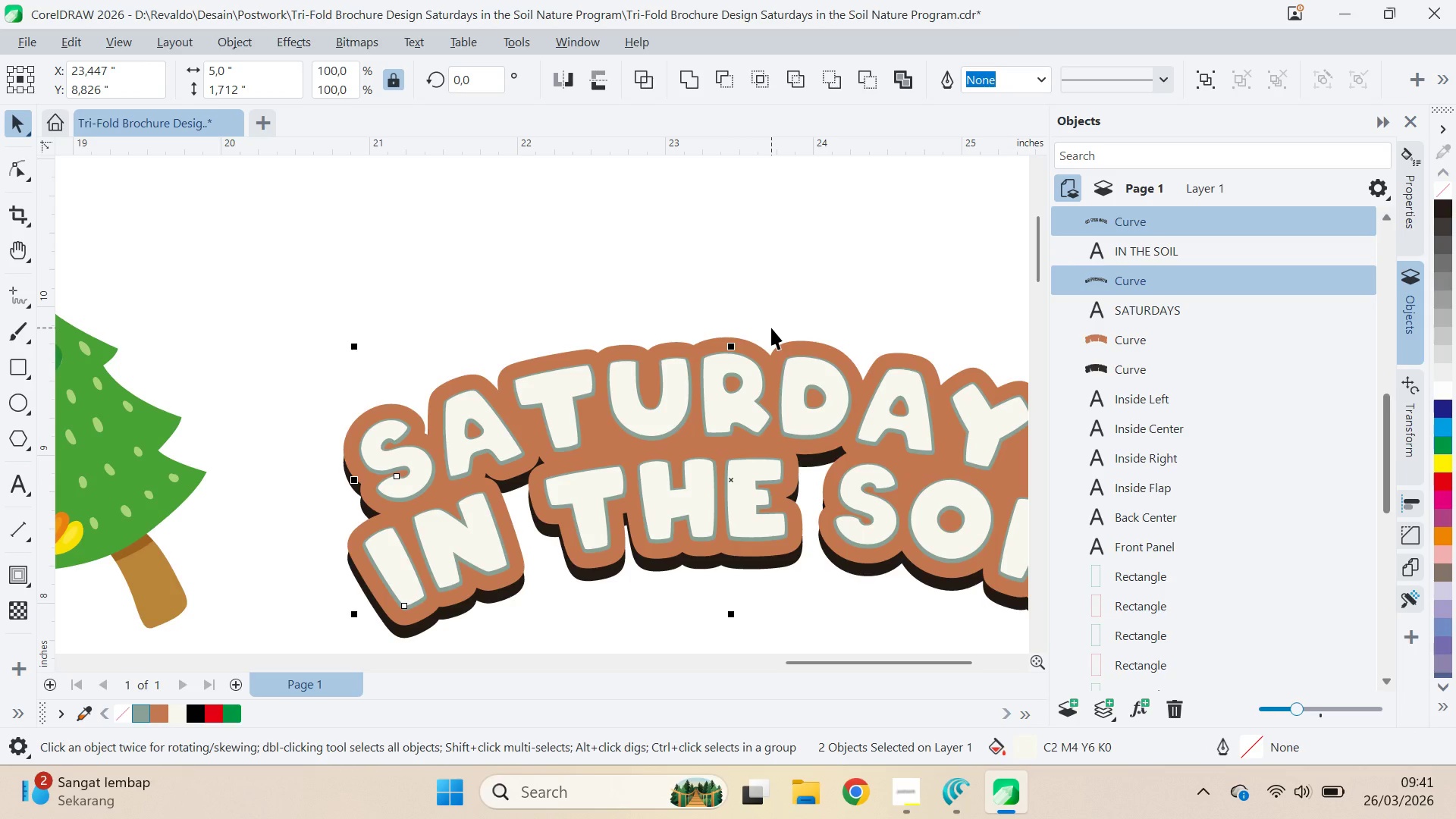 
key(ArrowLeft)
 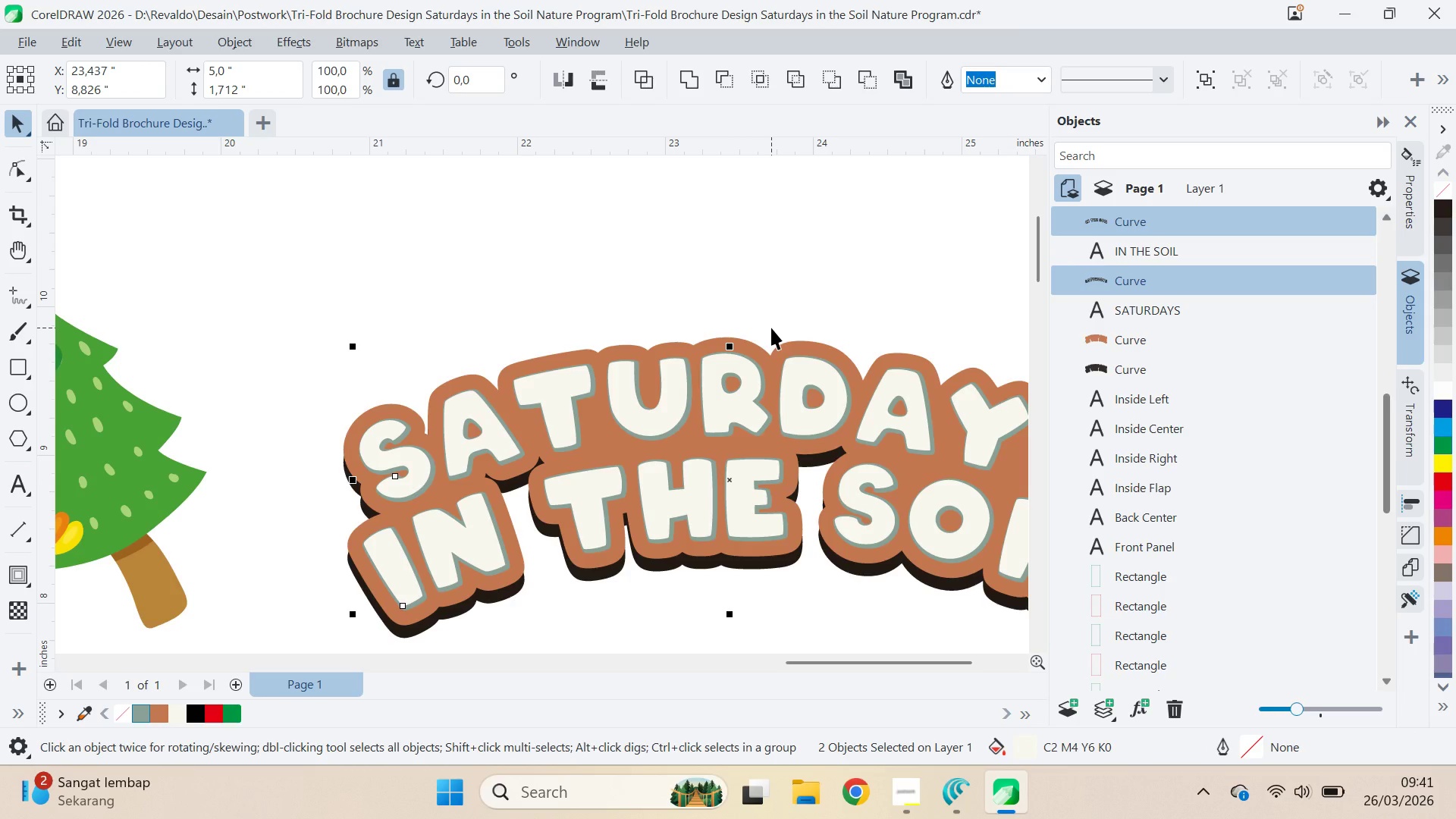 
key(ArrowUp)
 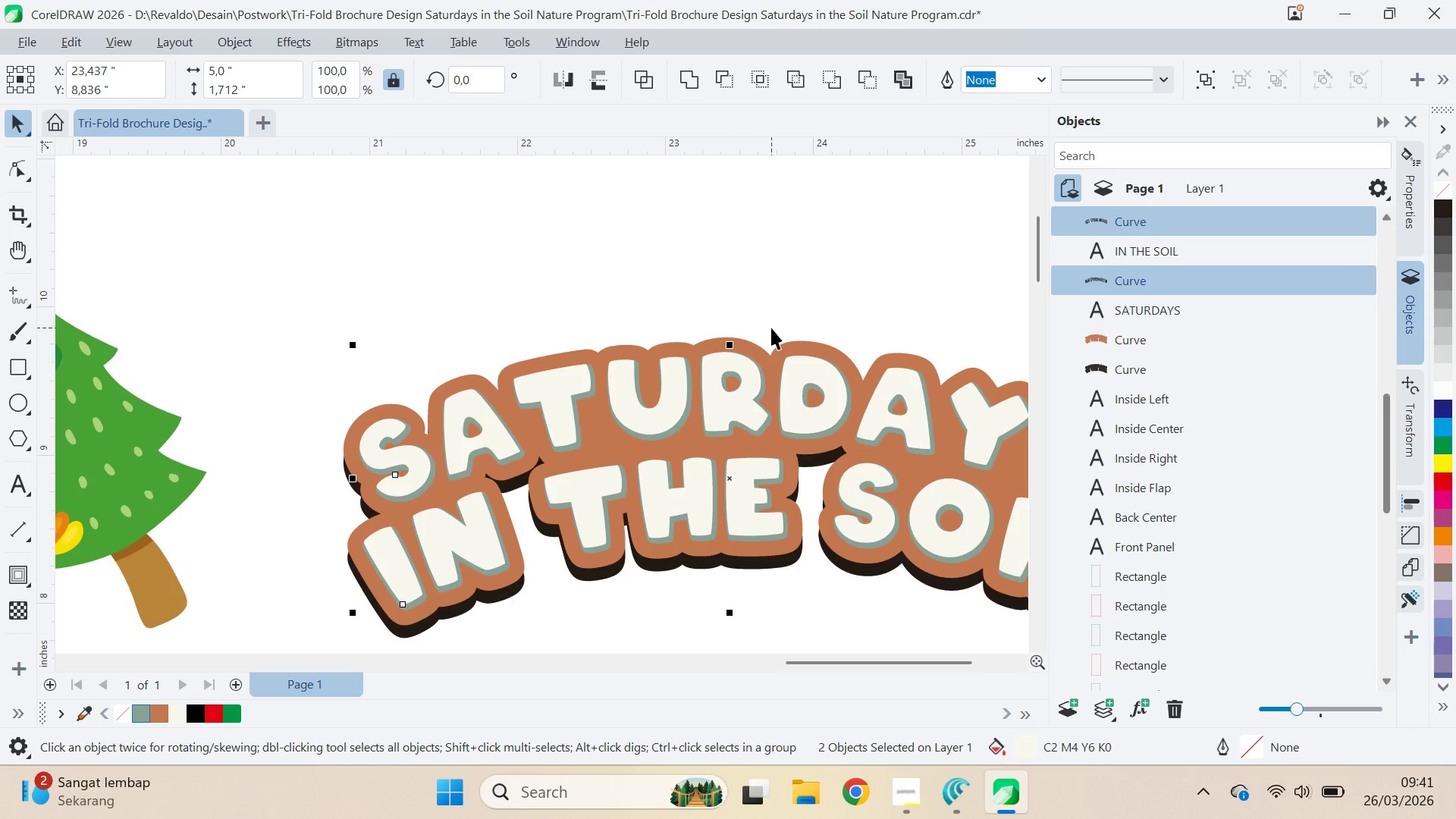 
key(ArrowDown)
 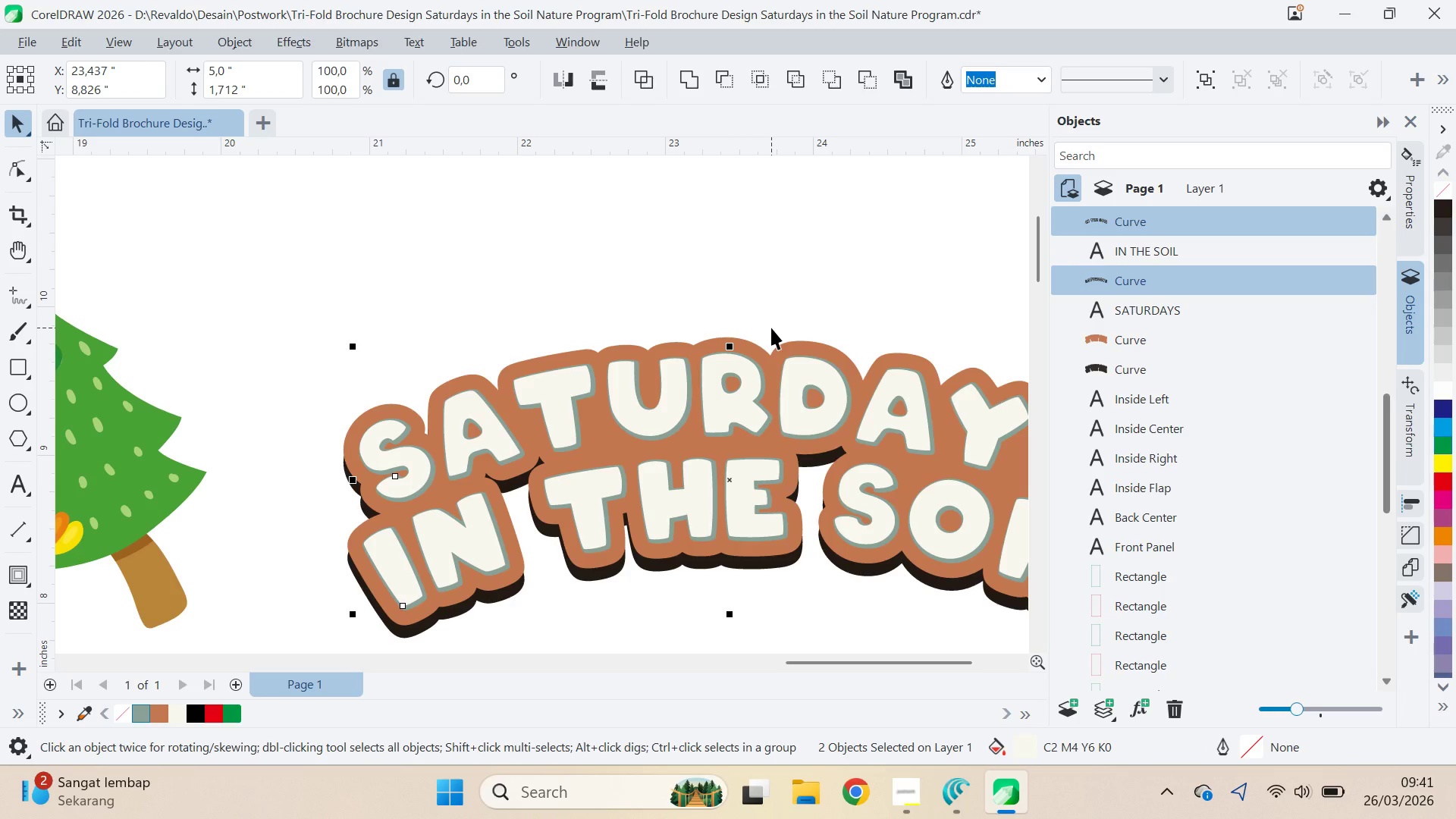 
key(ArrowRight)
 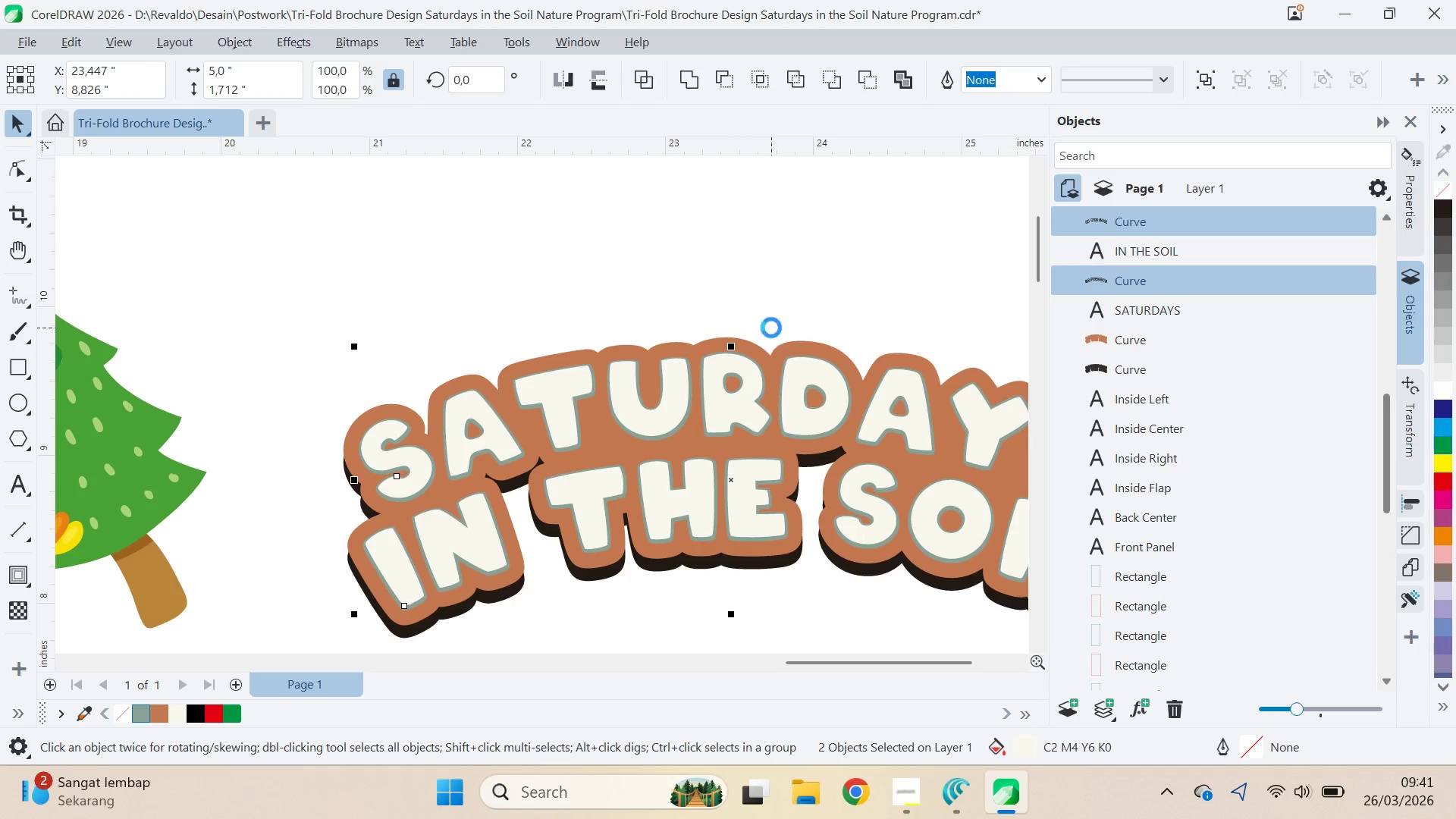 
key(ArrowLeft)
 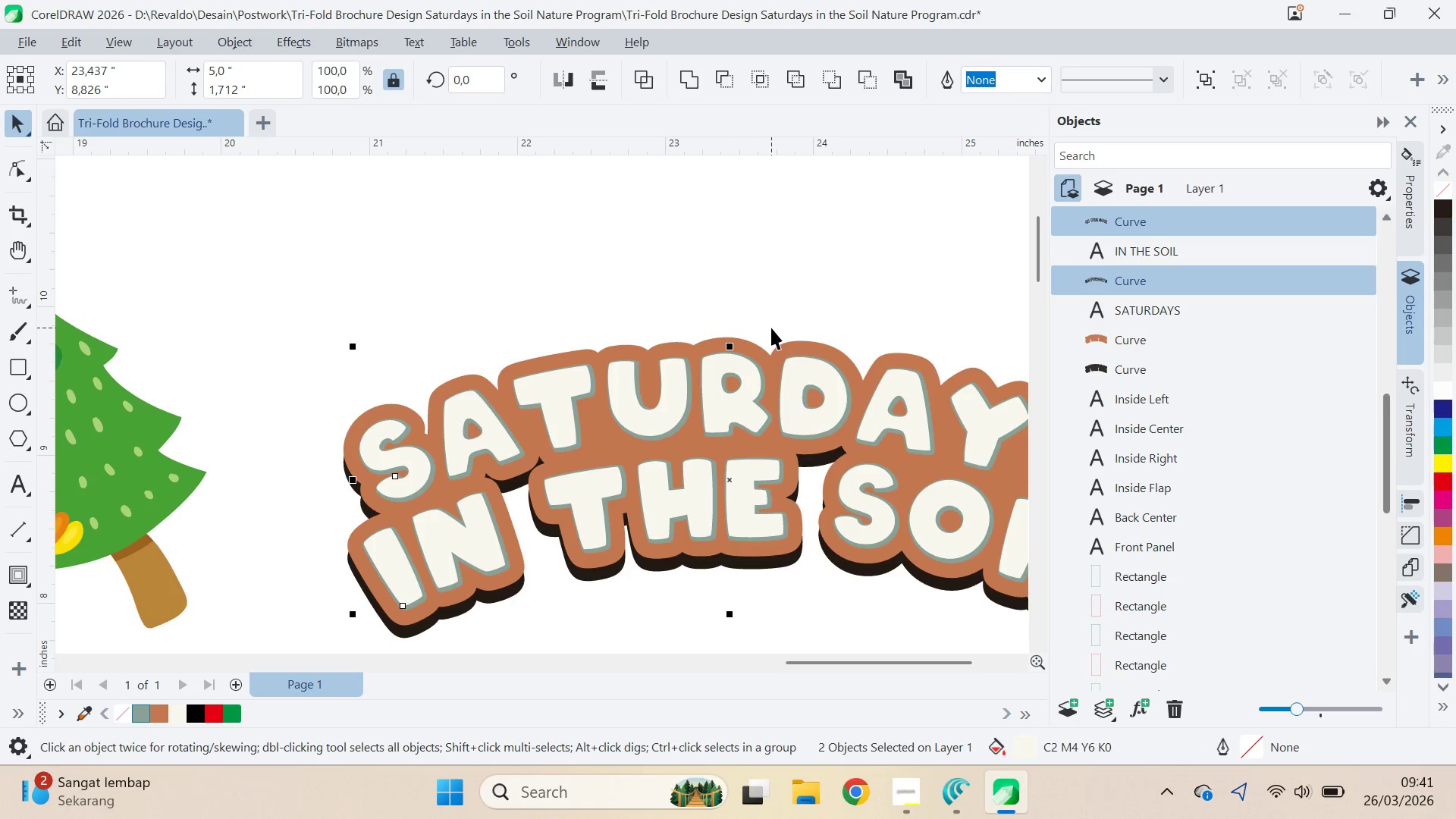 
key(ArrowRight)
 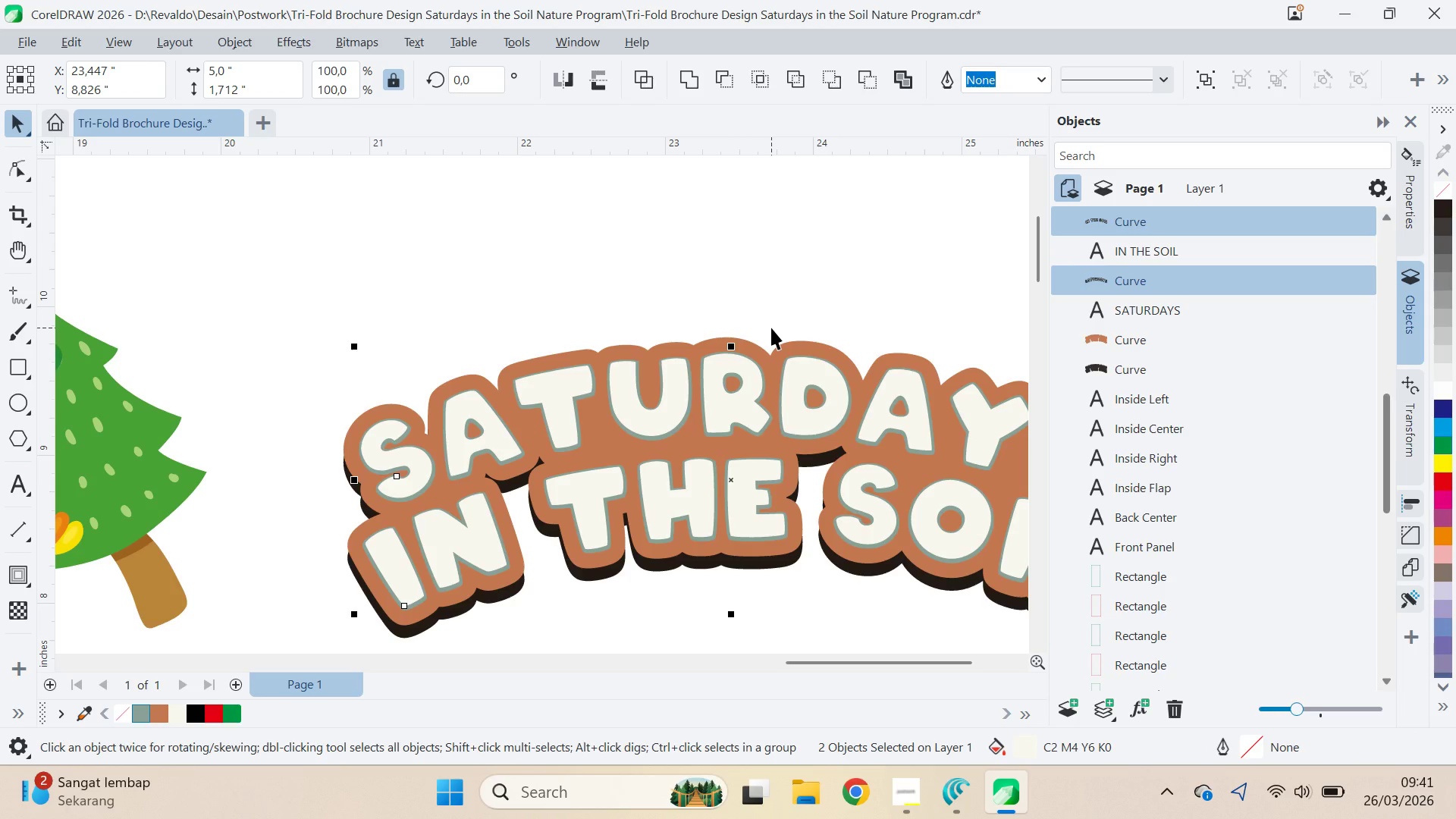 
left_click([793, 247])
 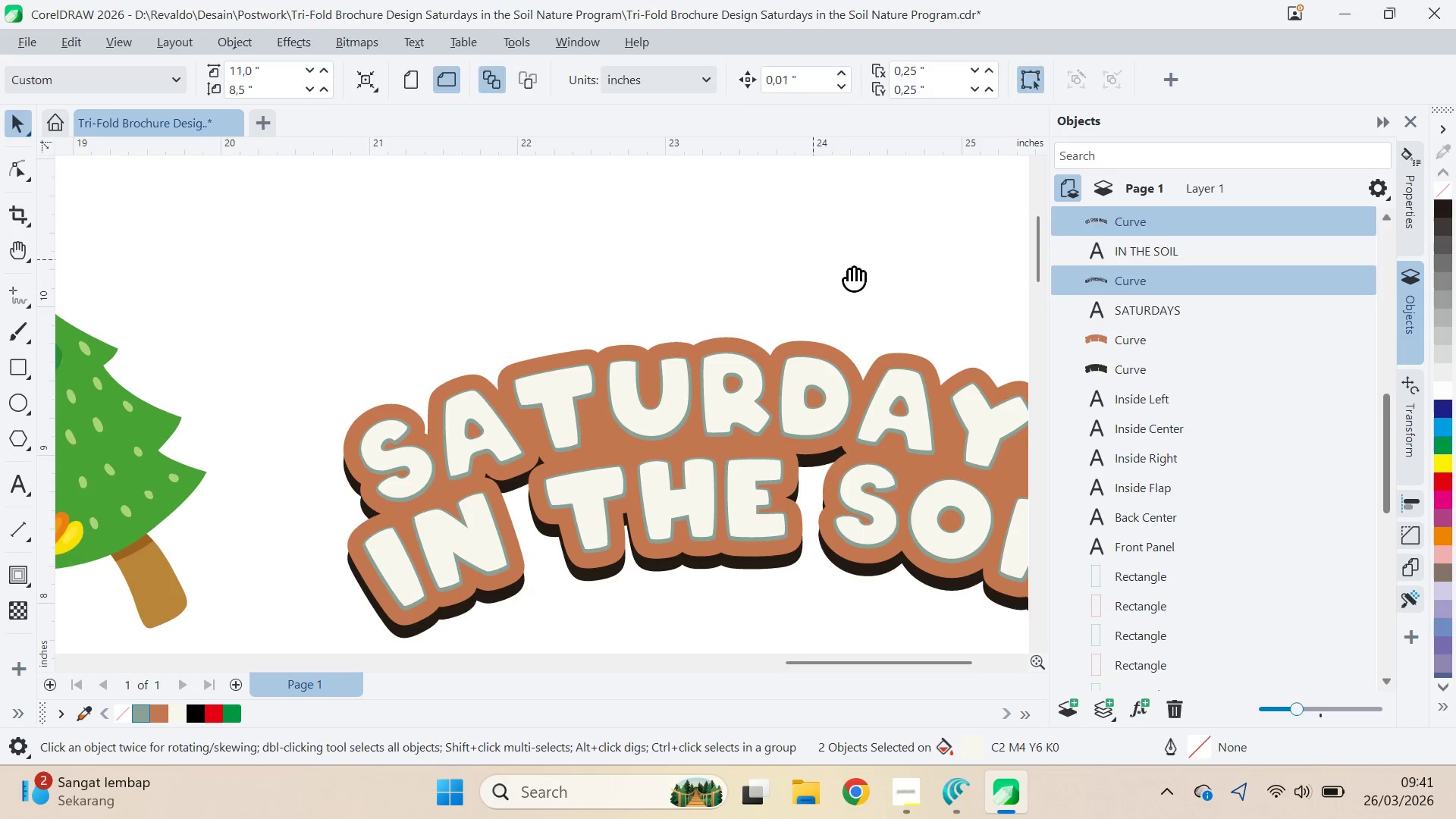 
type(qv)
 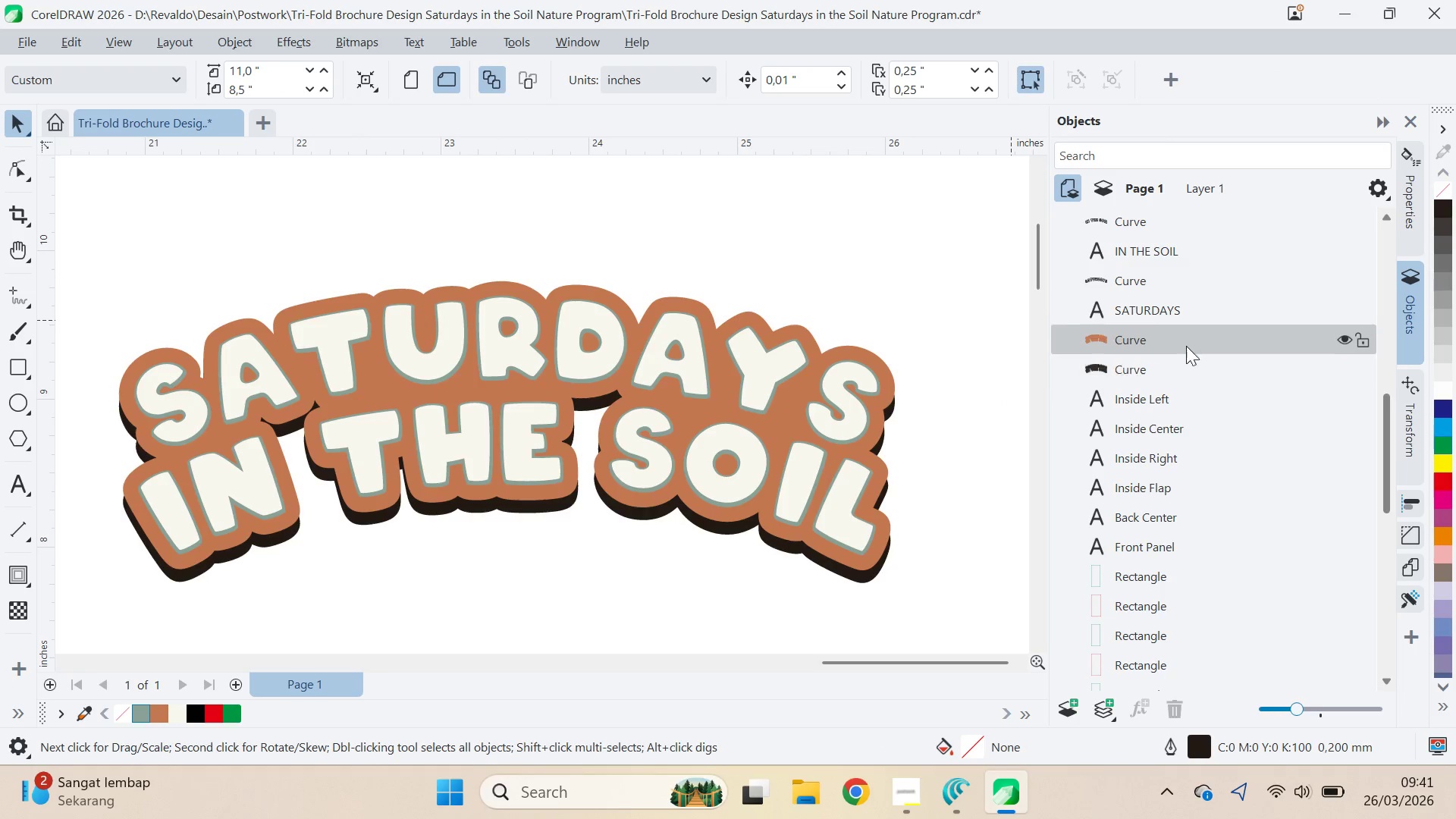 
left_click_drag(start_coordinate=[854, 271], to_coordinate=[629, 215])
 